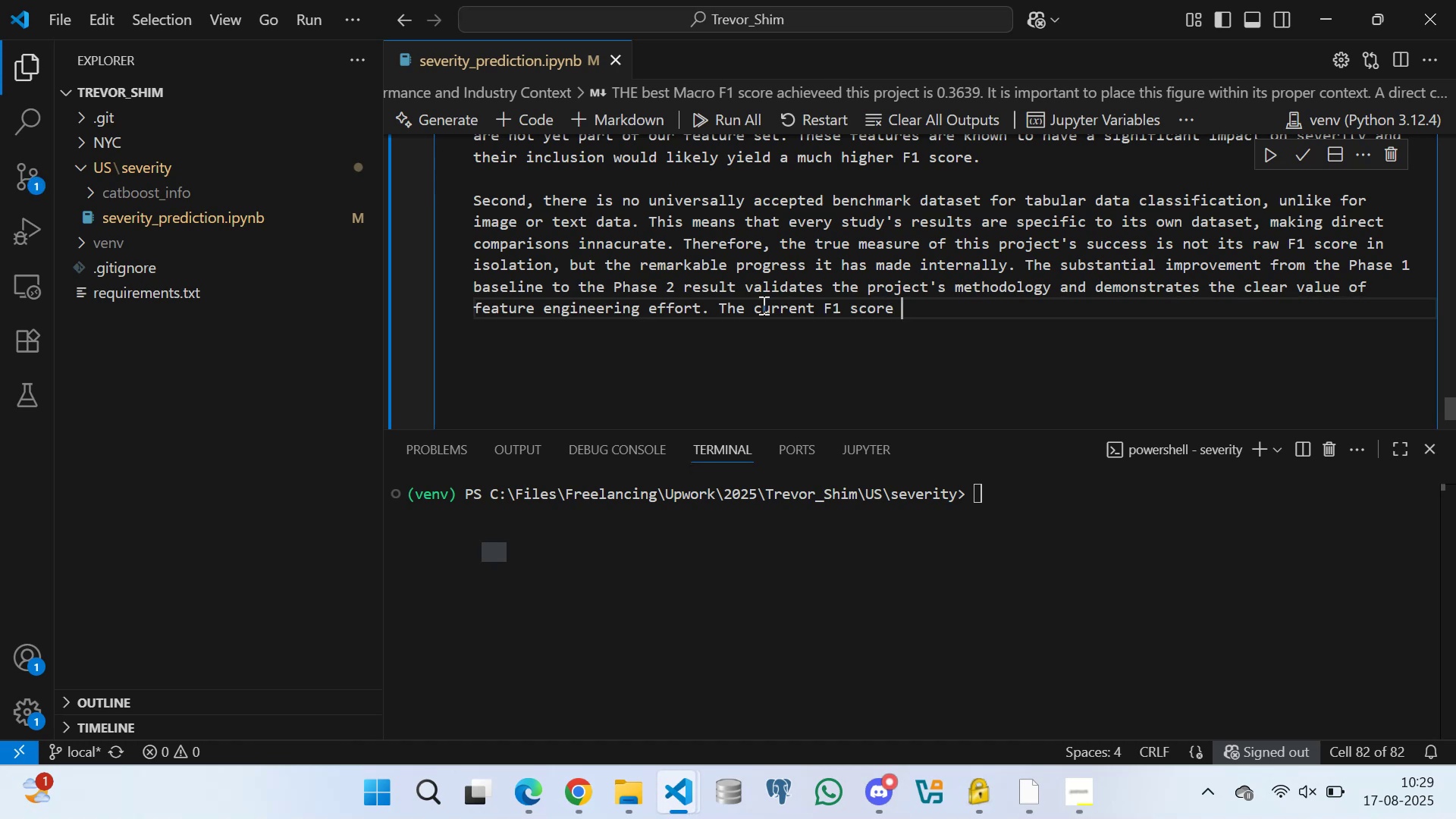 
type(represents a strong )
 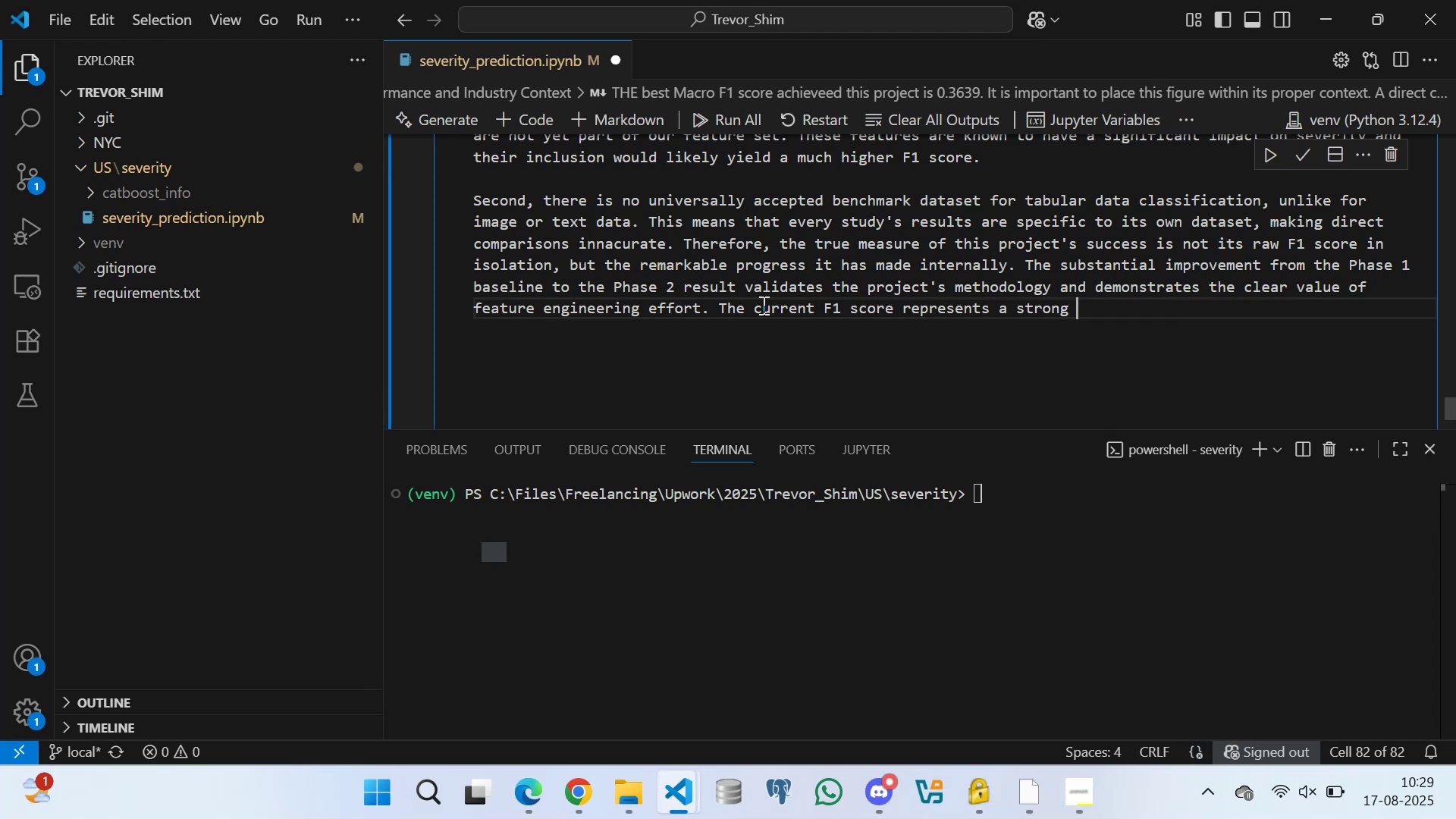 
wait(5.47)
 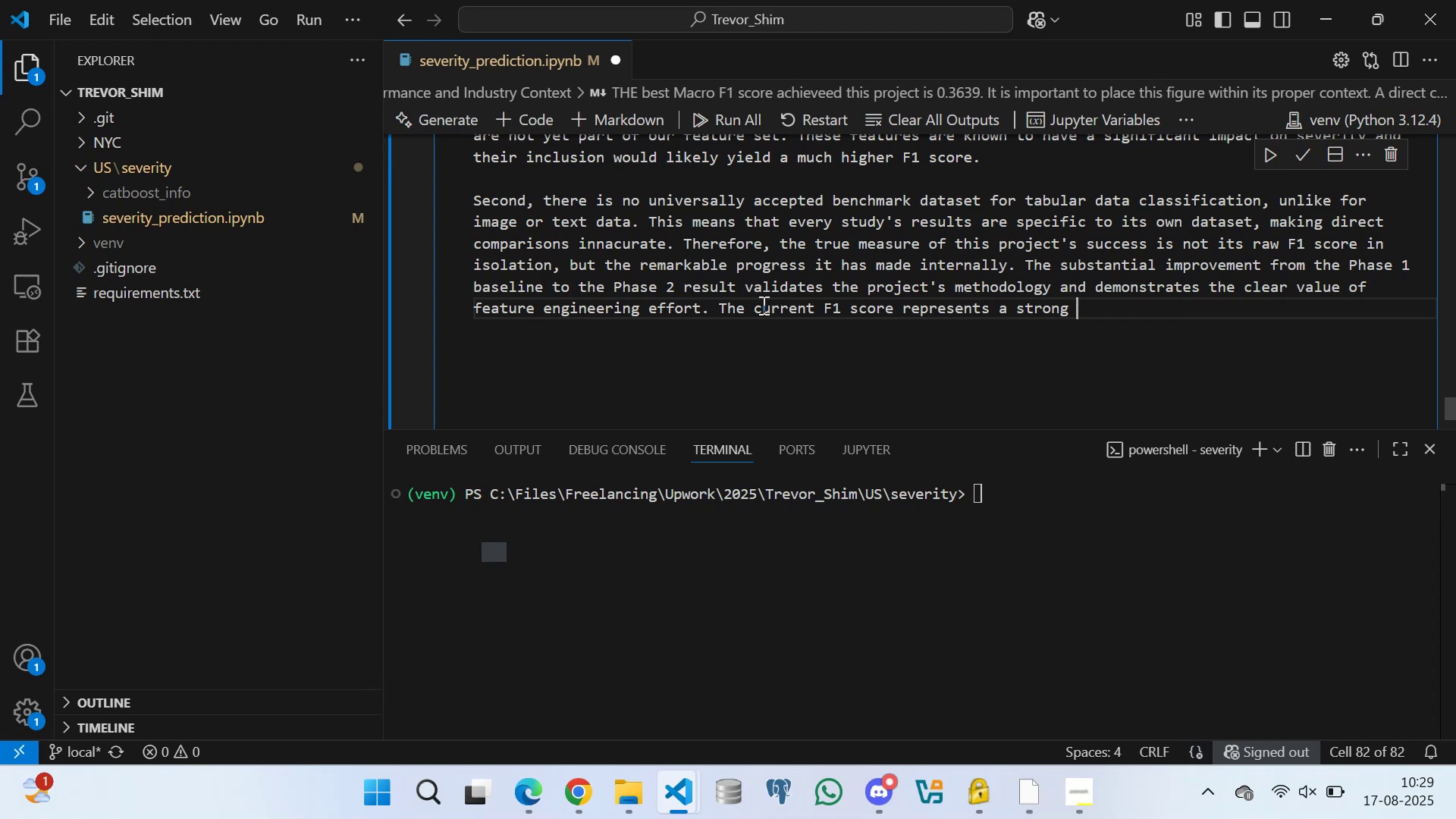 
type(and validated )
 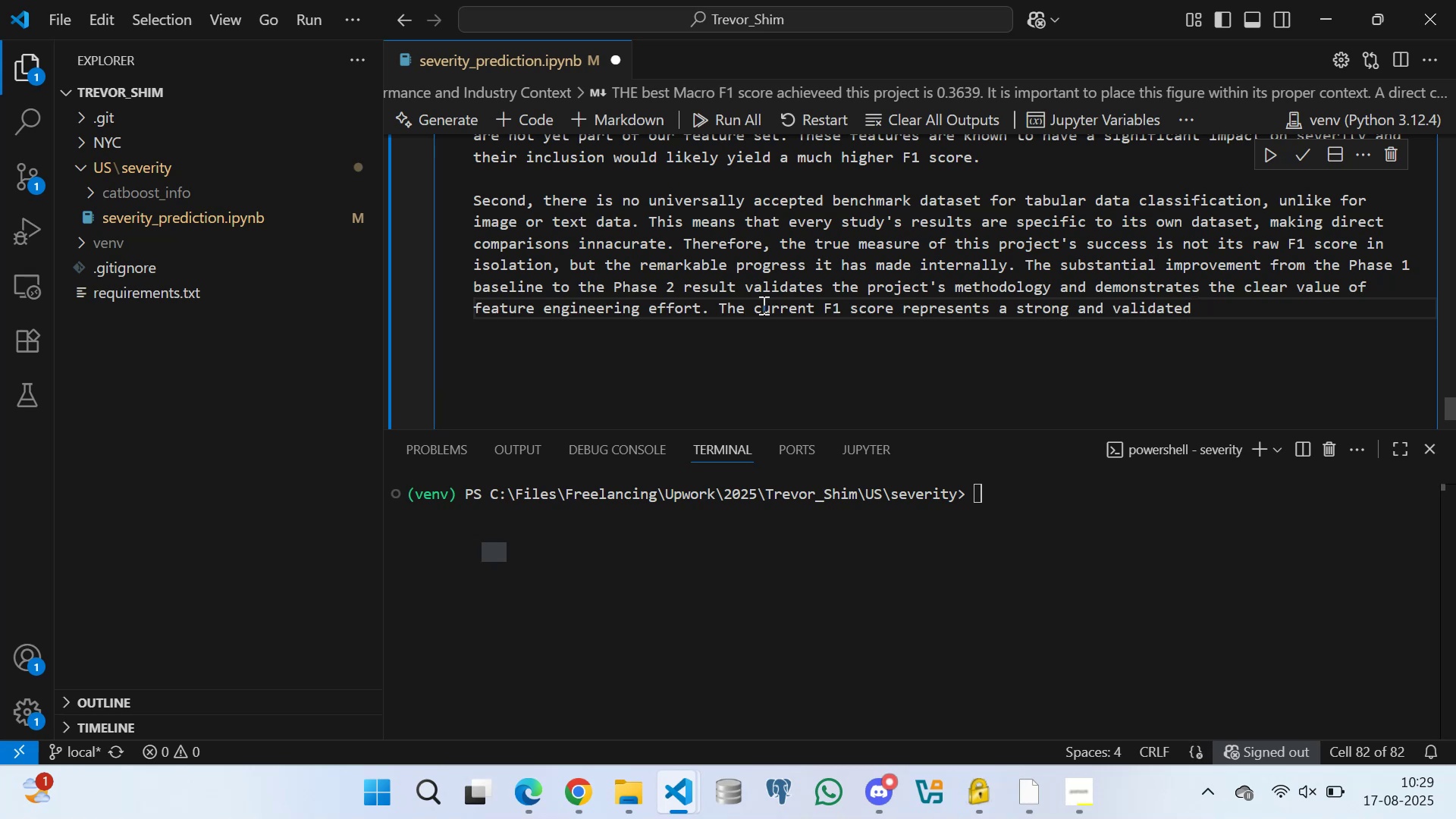 
type(baseline for )
 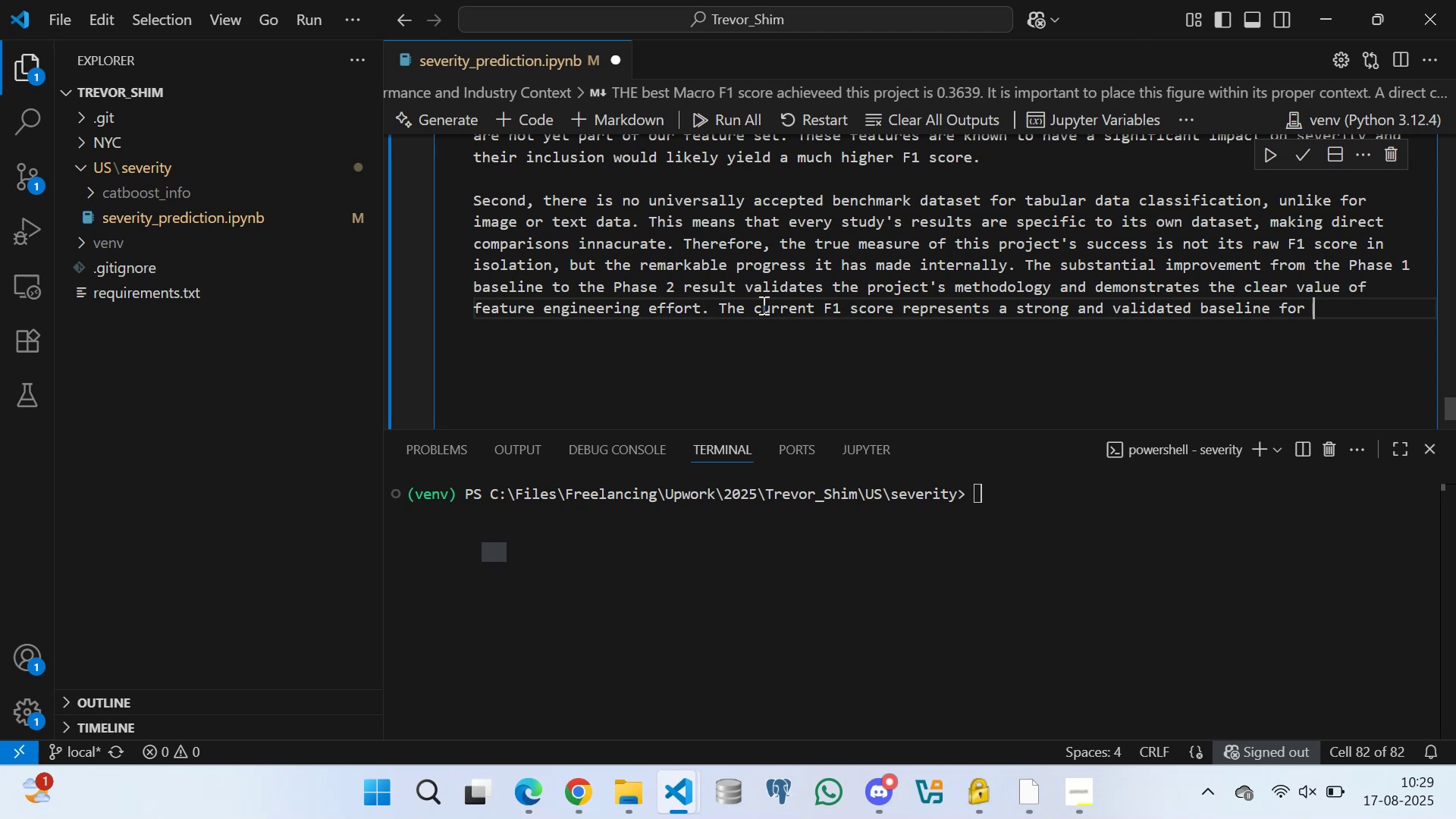 
wait(5.55)
 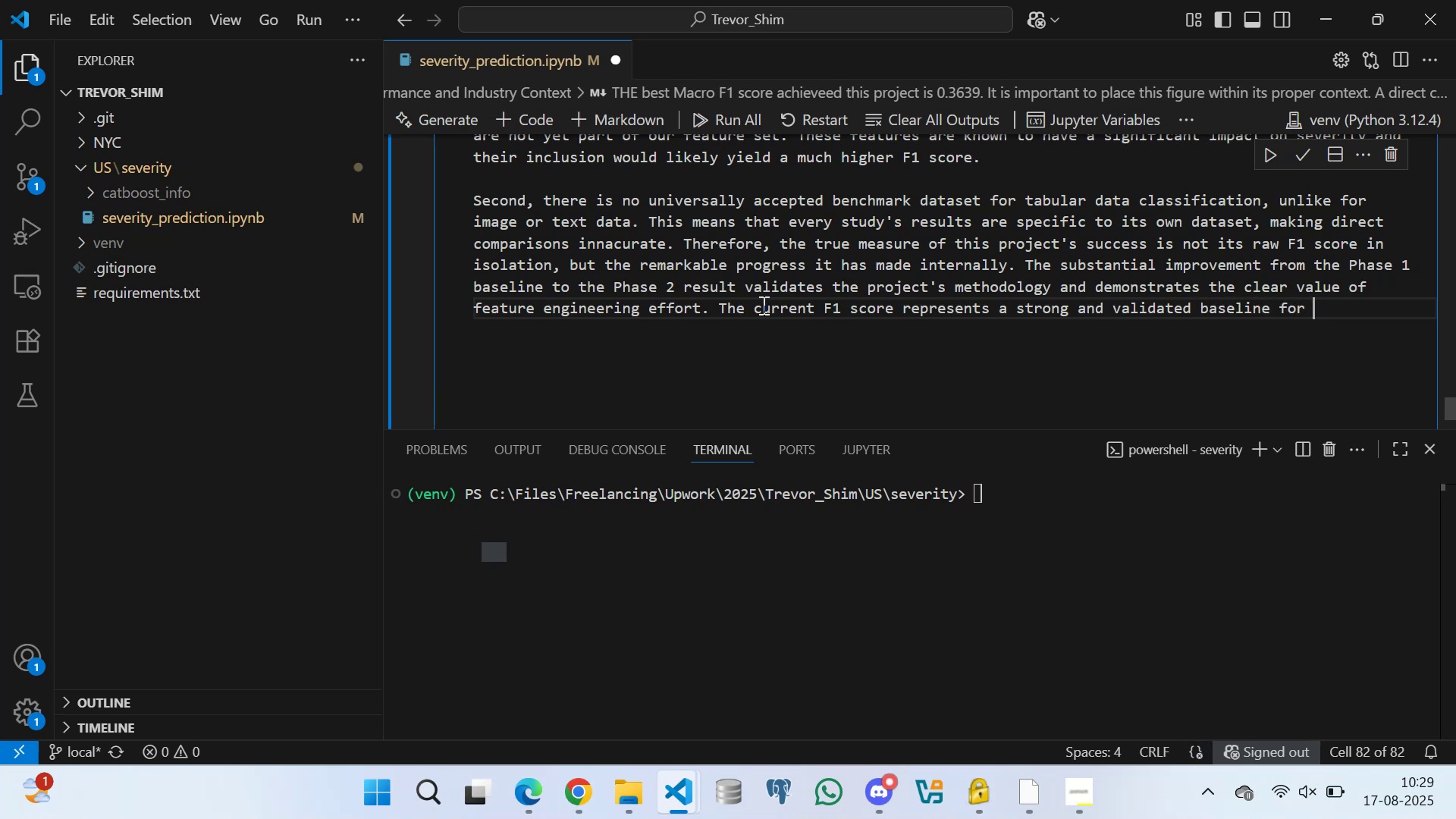 
type(our specific feature set )
 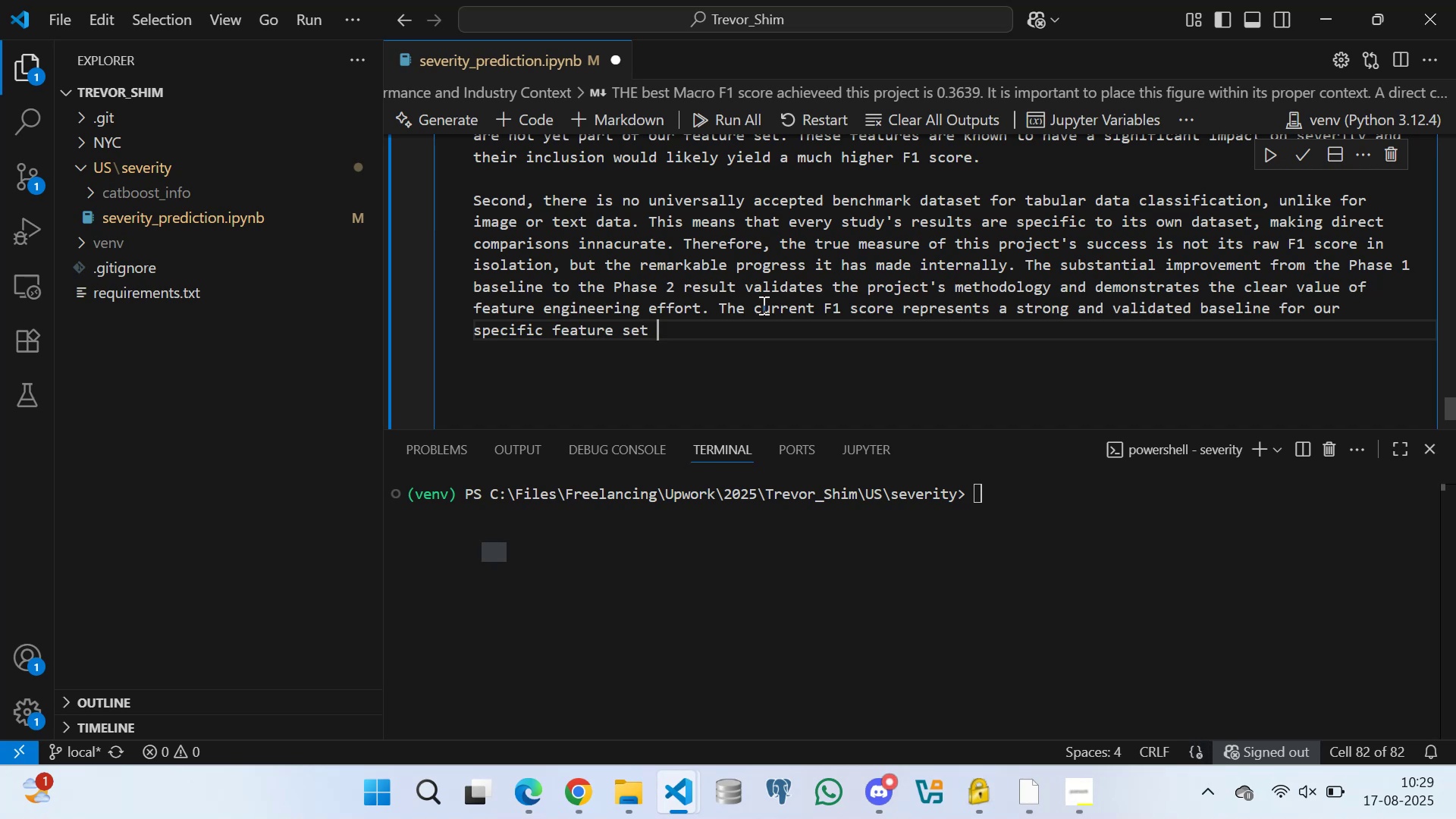 
wait(8.18)
 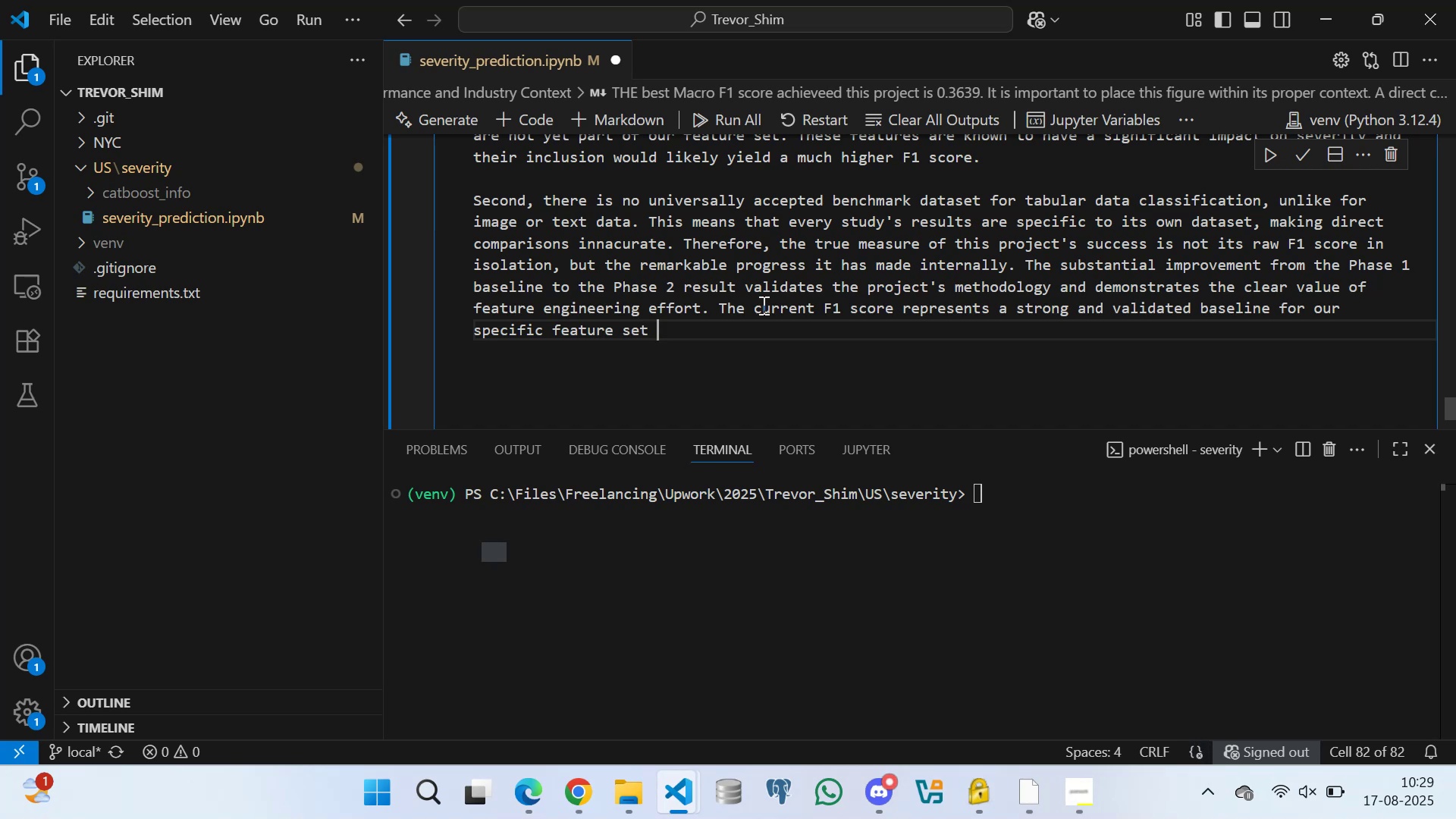 
left_click([475, 326])
 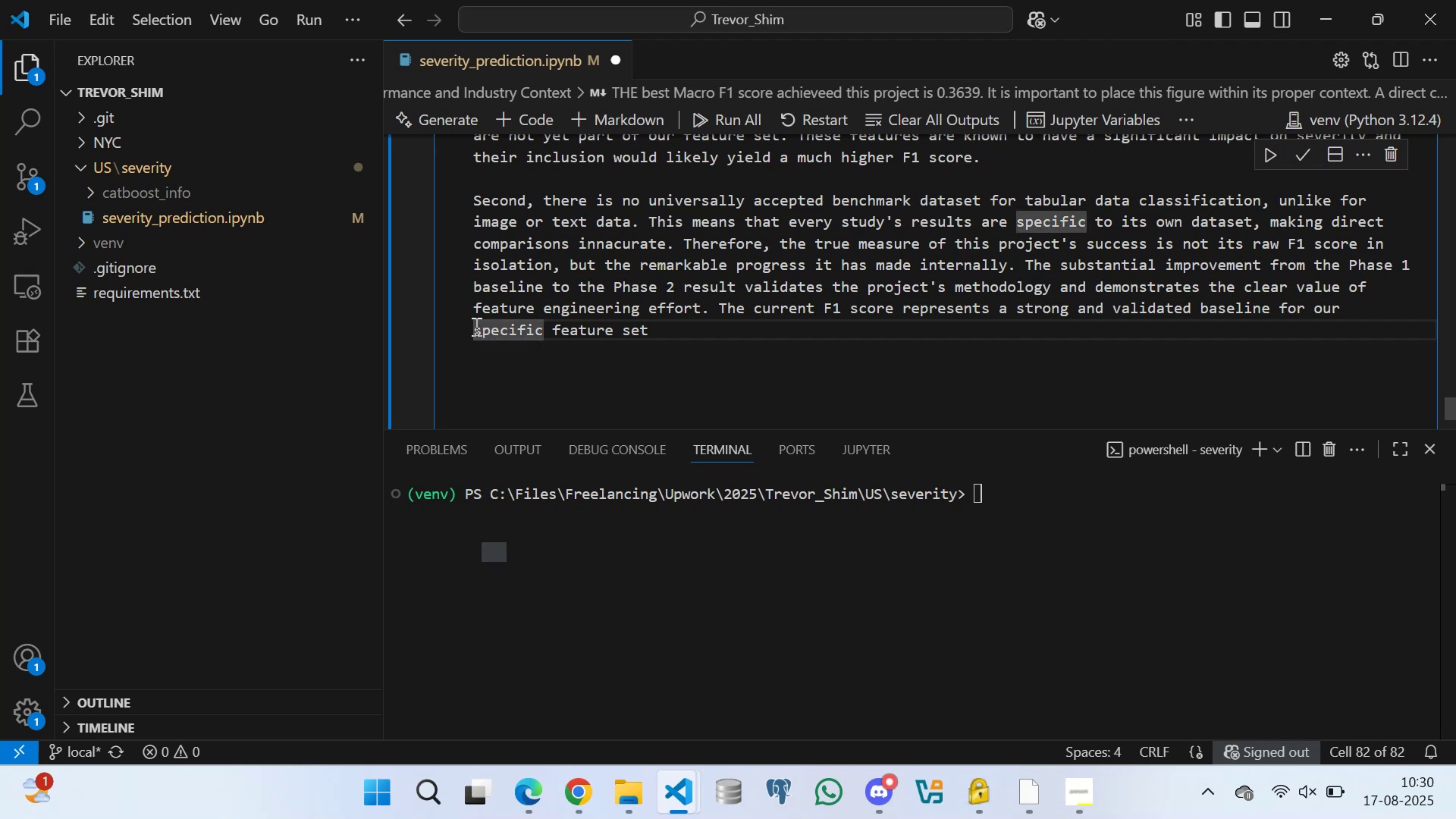 
key(Shift+8)
 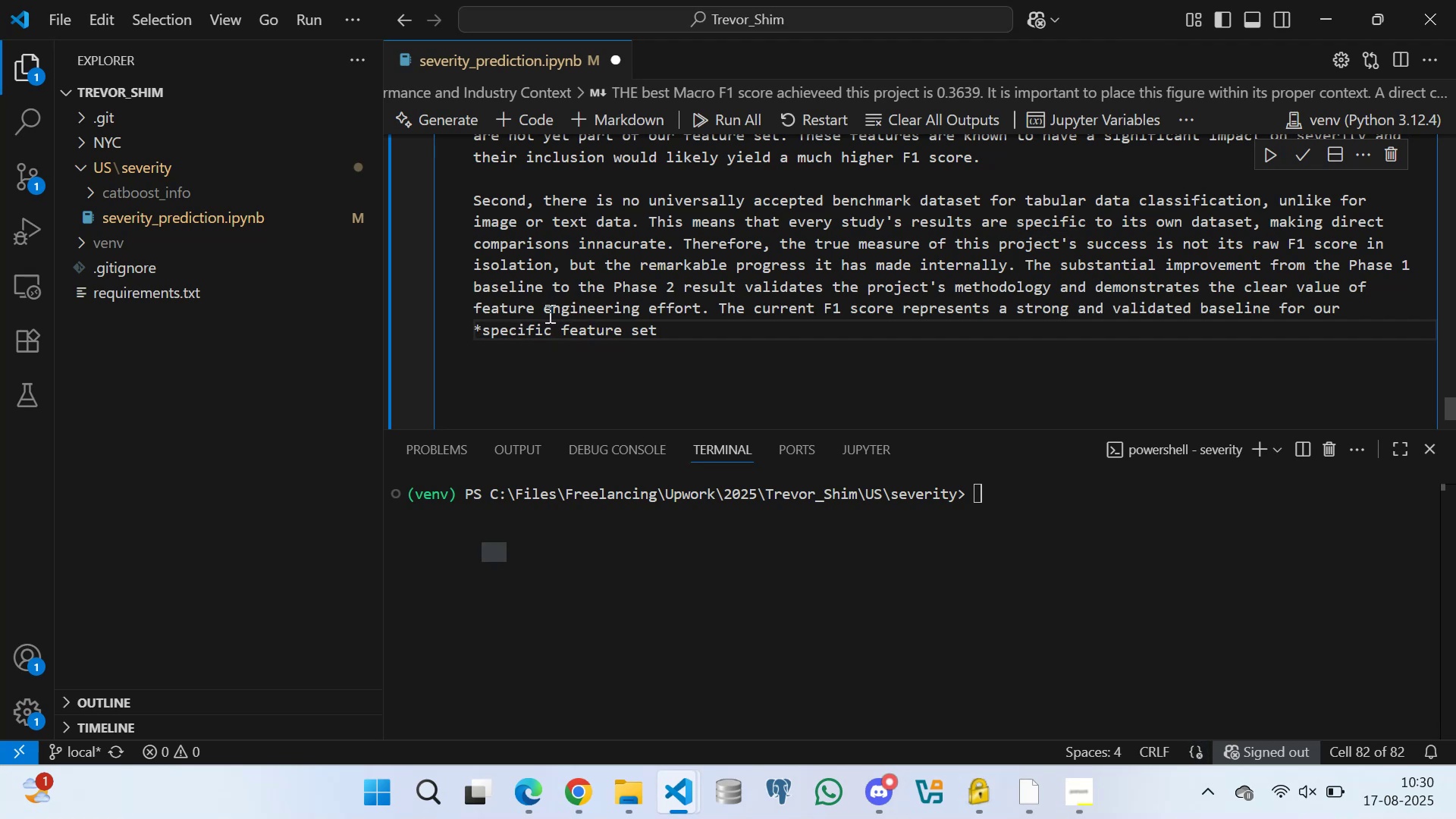 
left_click([553, 331])
 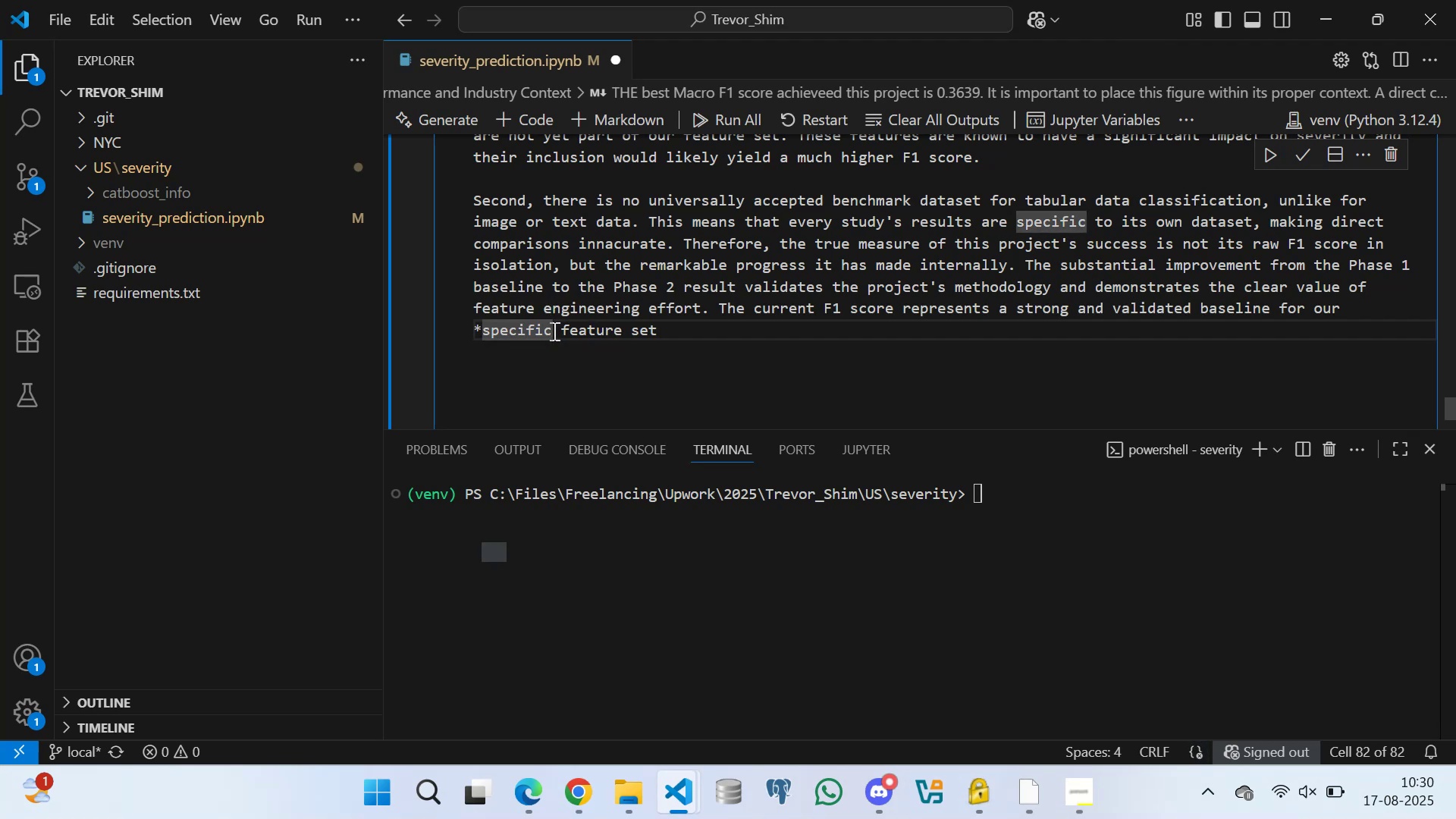 
key(Shift+8)
 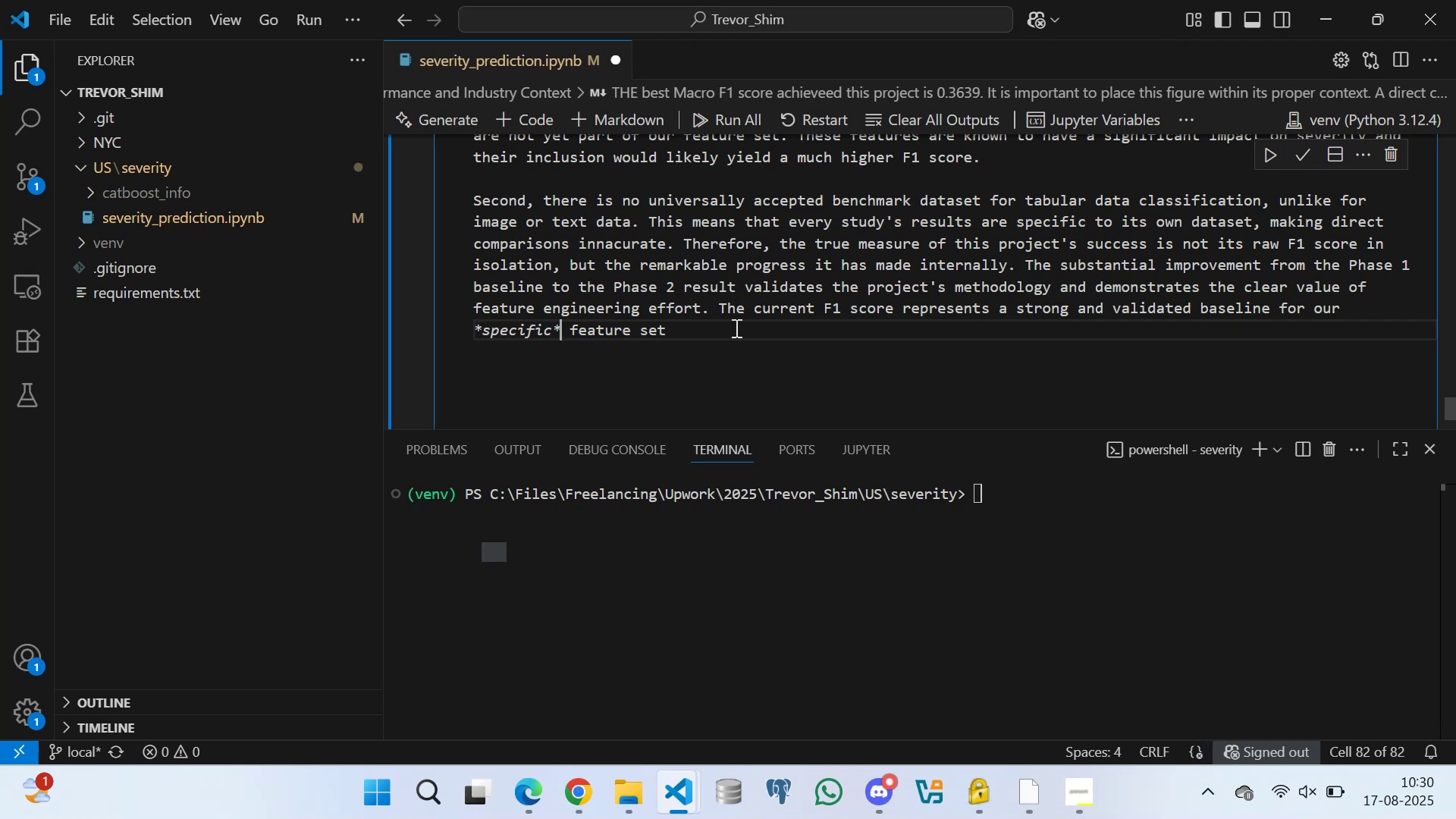 
left_click([733, 328])
 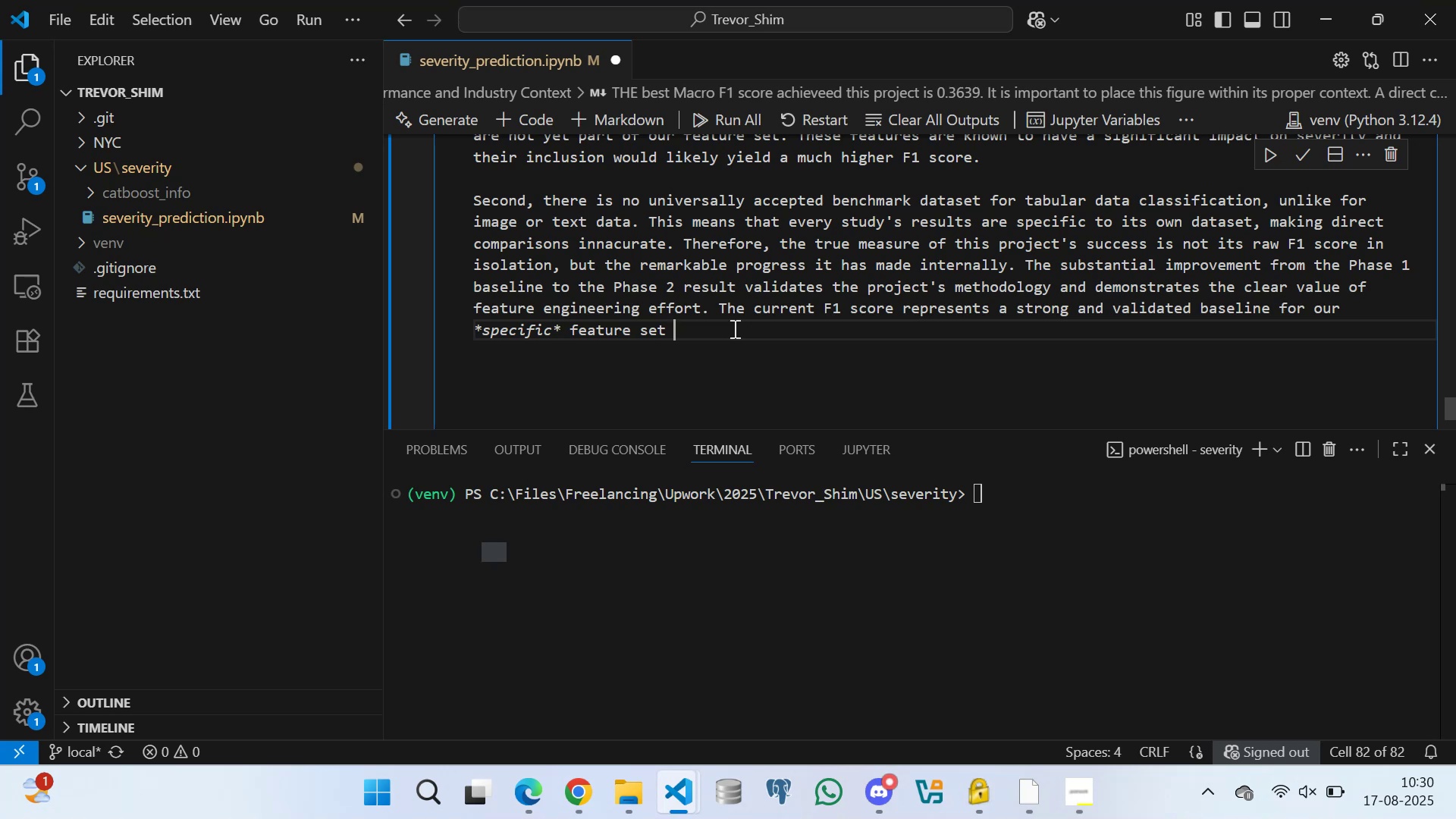 
wait(6.67)
 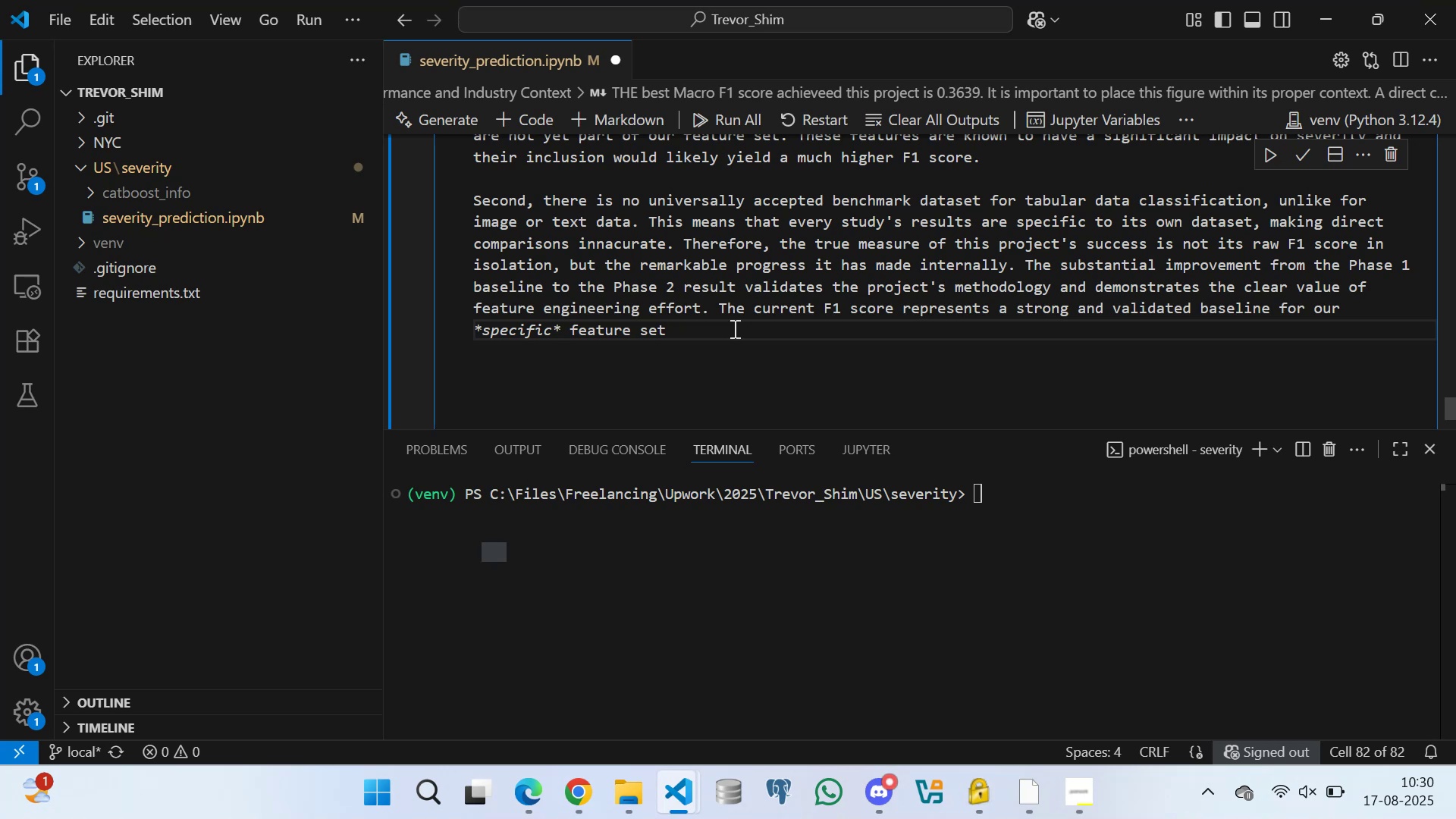 
type(and there is clear potential for futurev)
key(Backspace)
type( improvement )
 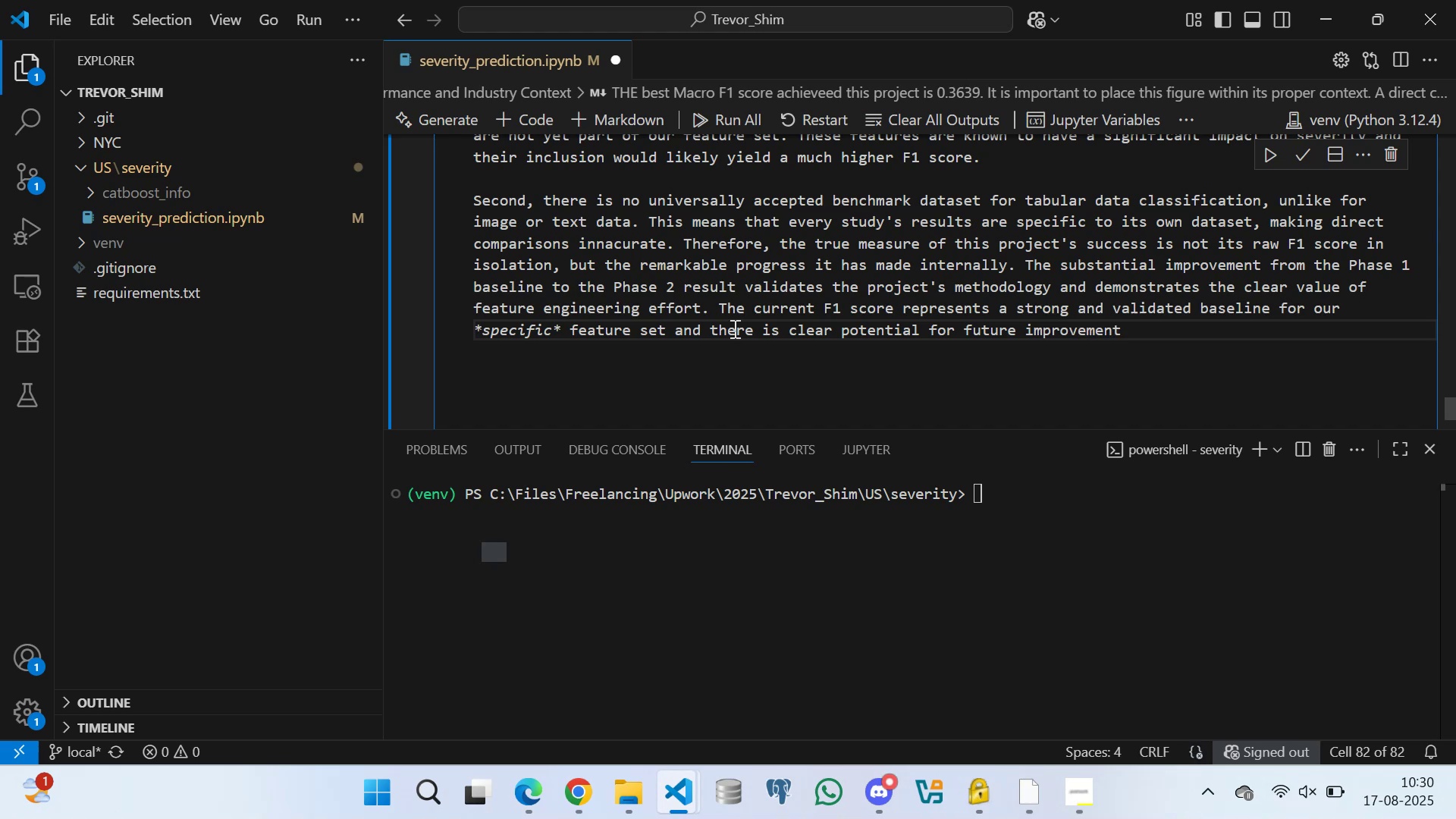 
type(by adding more features or parameter optimization.)
 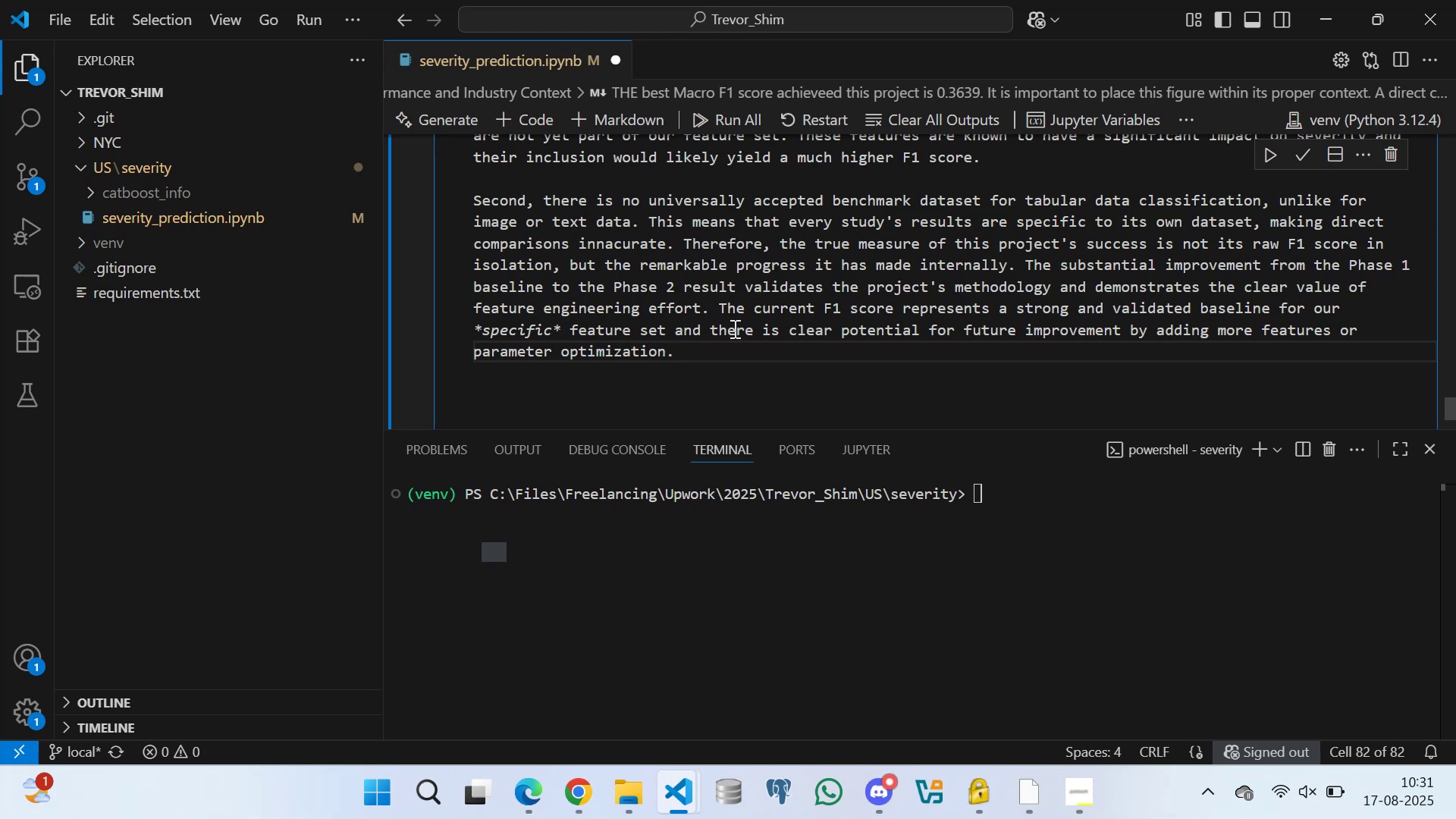 
wait(50.28)
 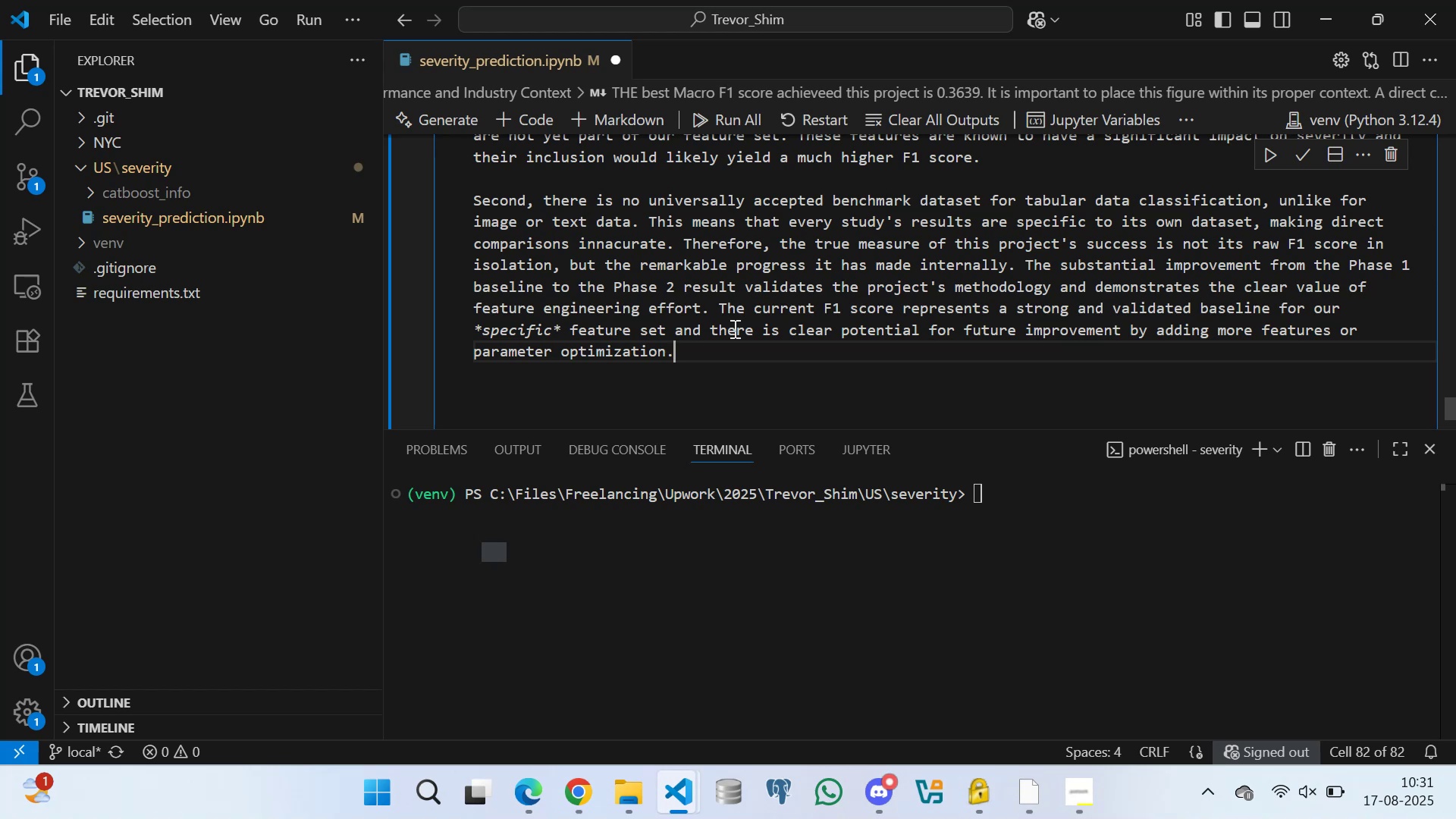 
key(Control+S)
 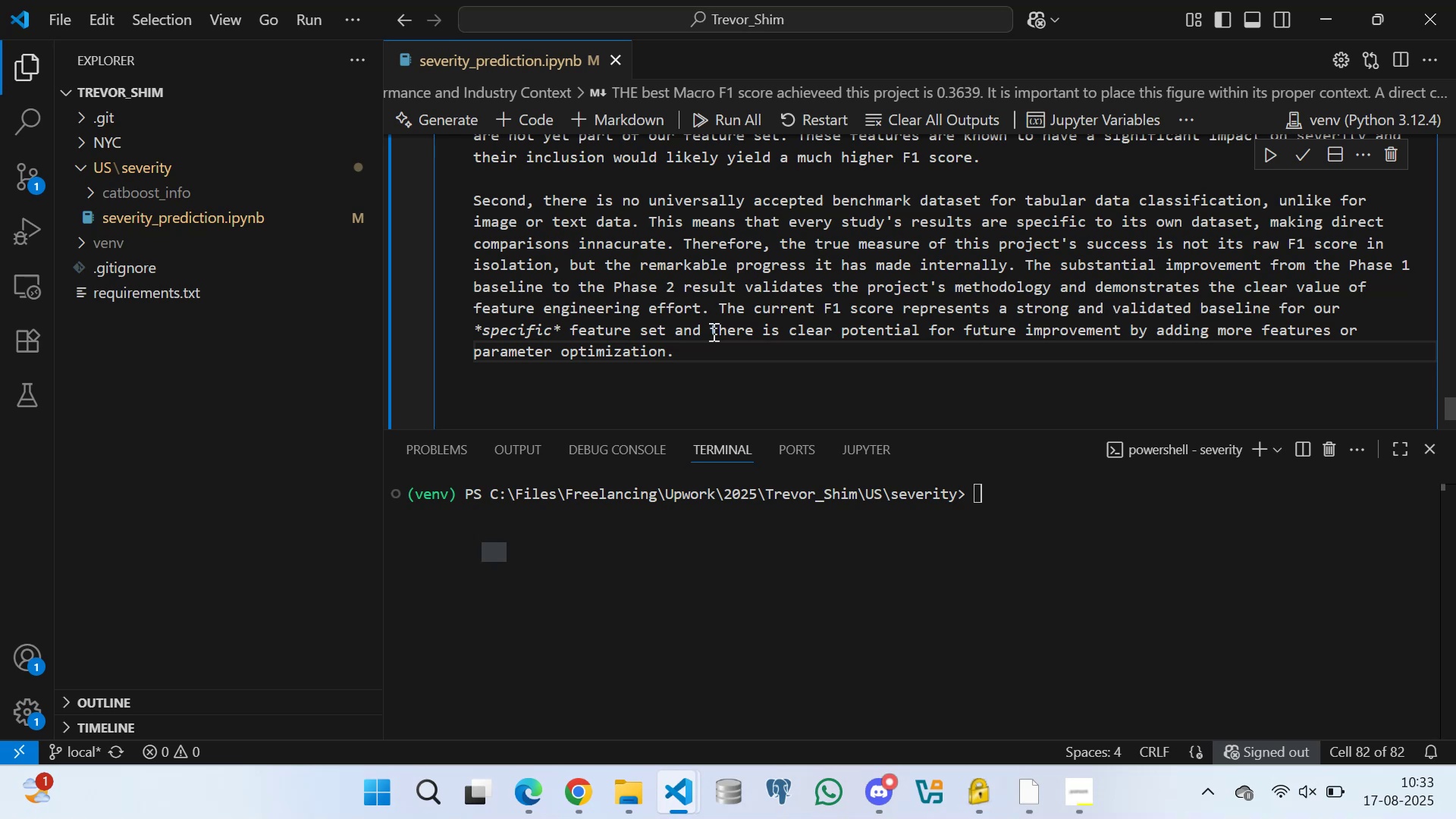 
wait(77.76)
 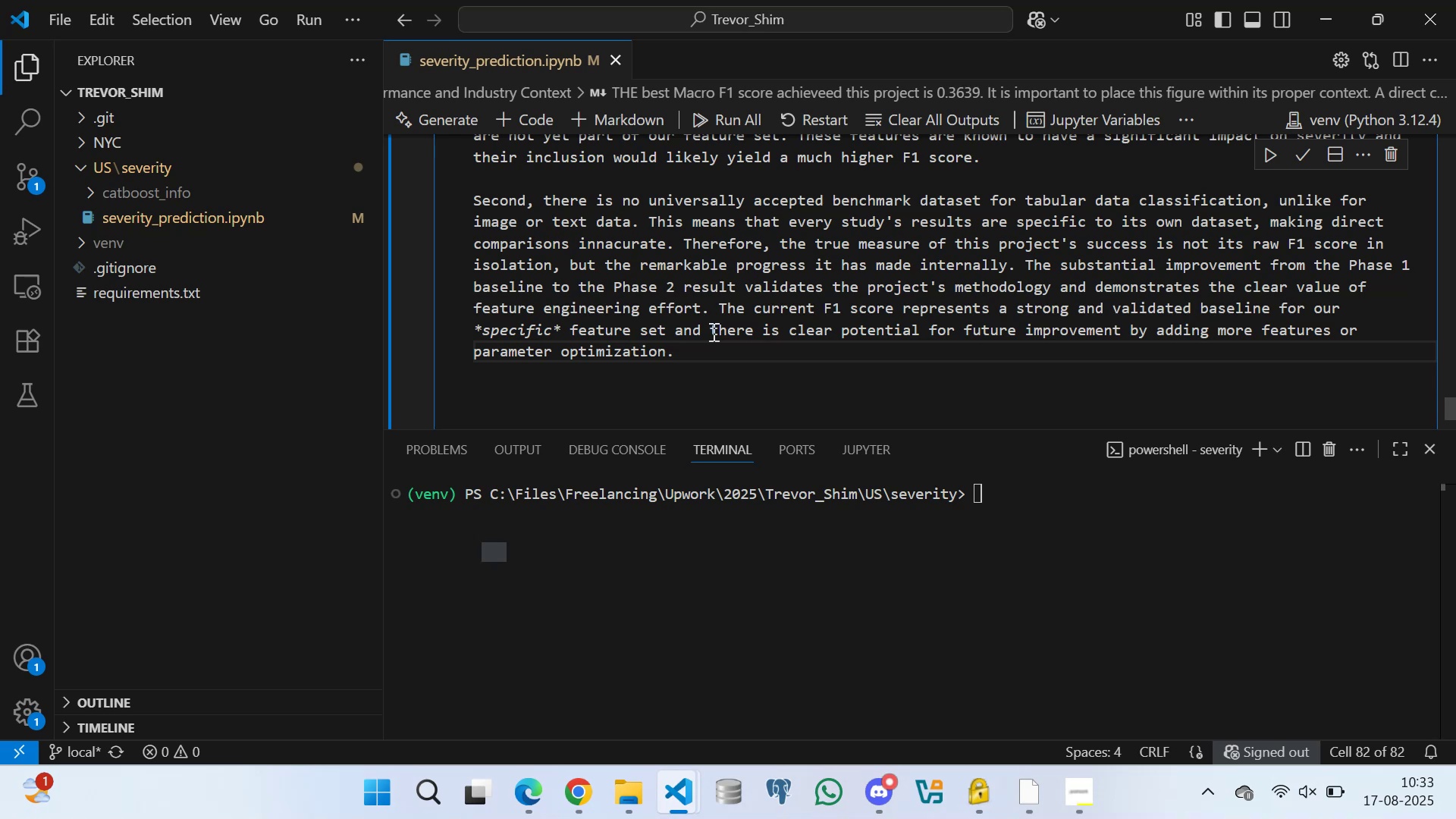 
scroll: coordinate [664, 295], scroll_direction: down, amount: 1.0
 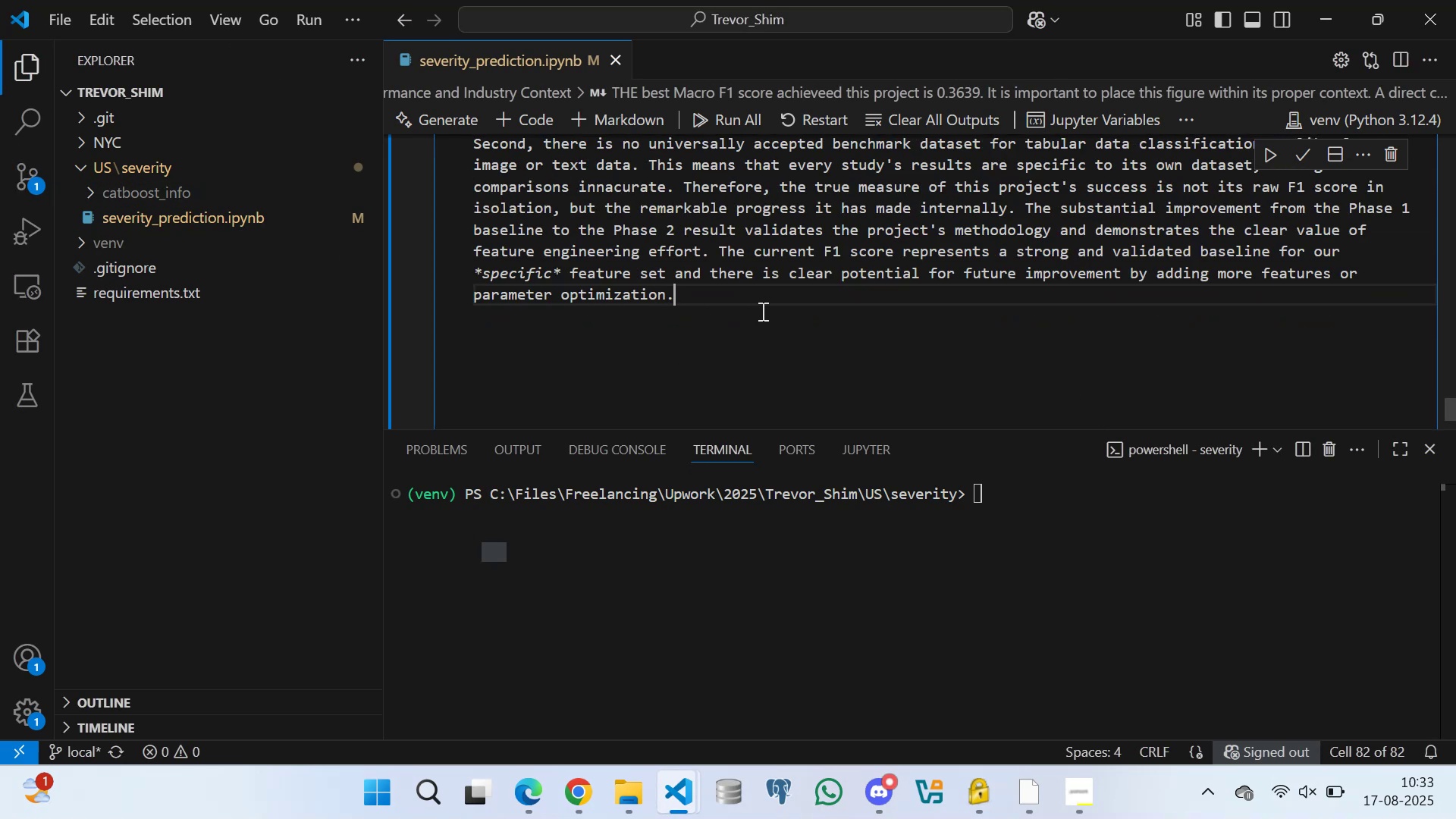 
scroll: coordinate [673, 292], scroll_direction: up, amount: 15.0
 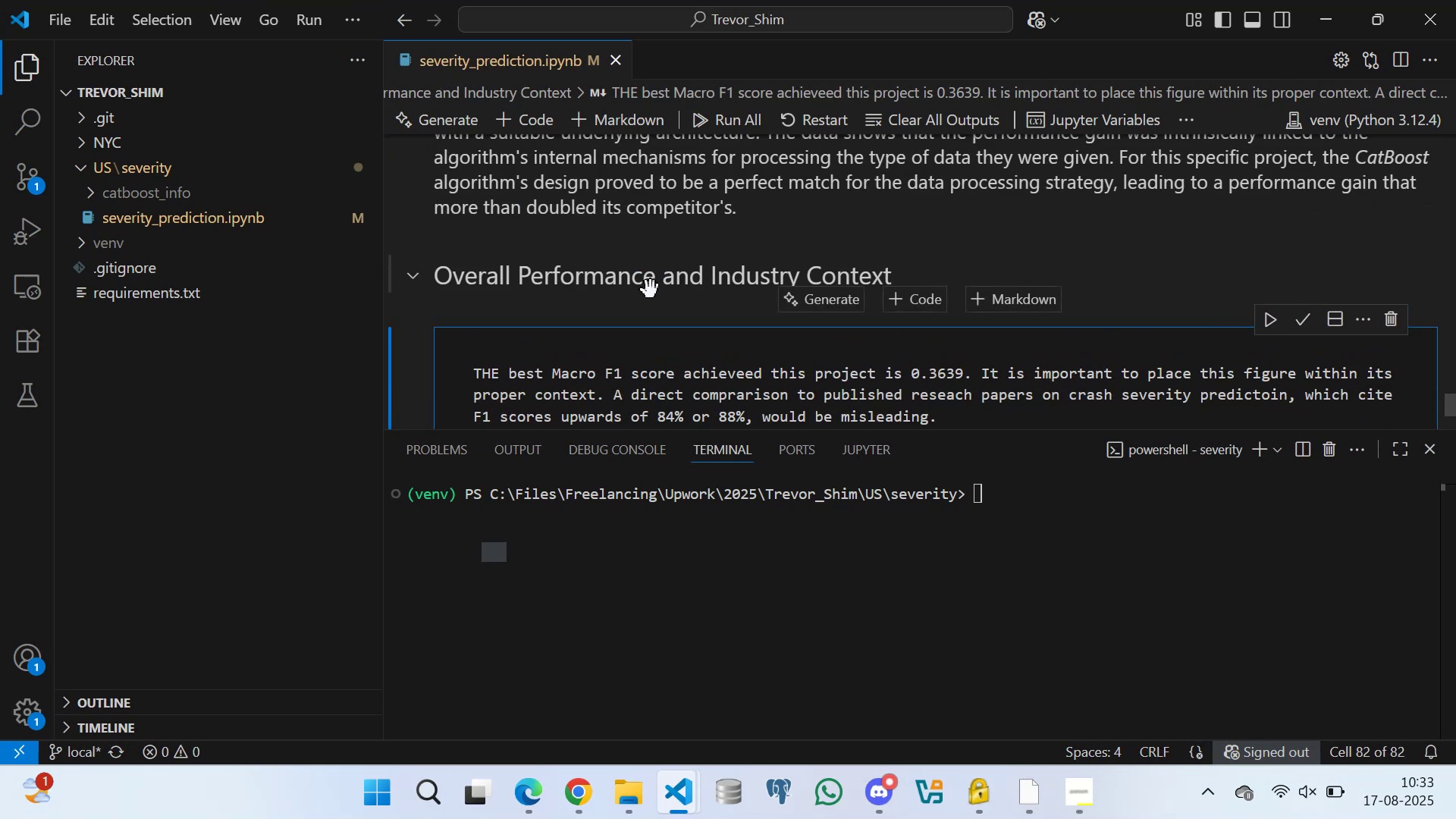 
scroll: coordinate [723, 293], scroll_direction: down, amount: 10.0
 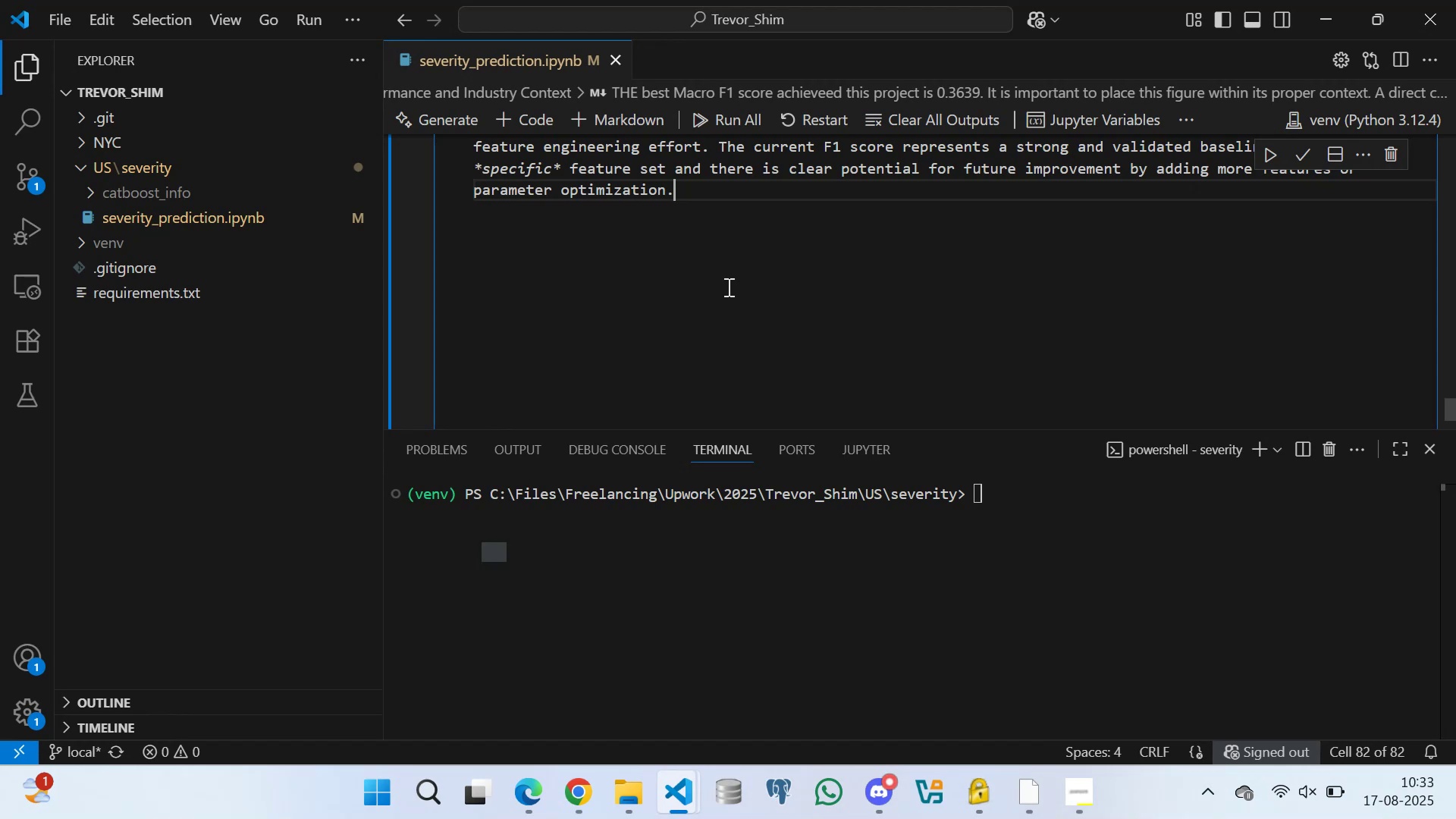 
wait(11.23)
 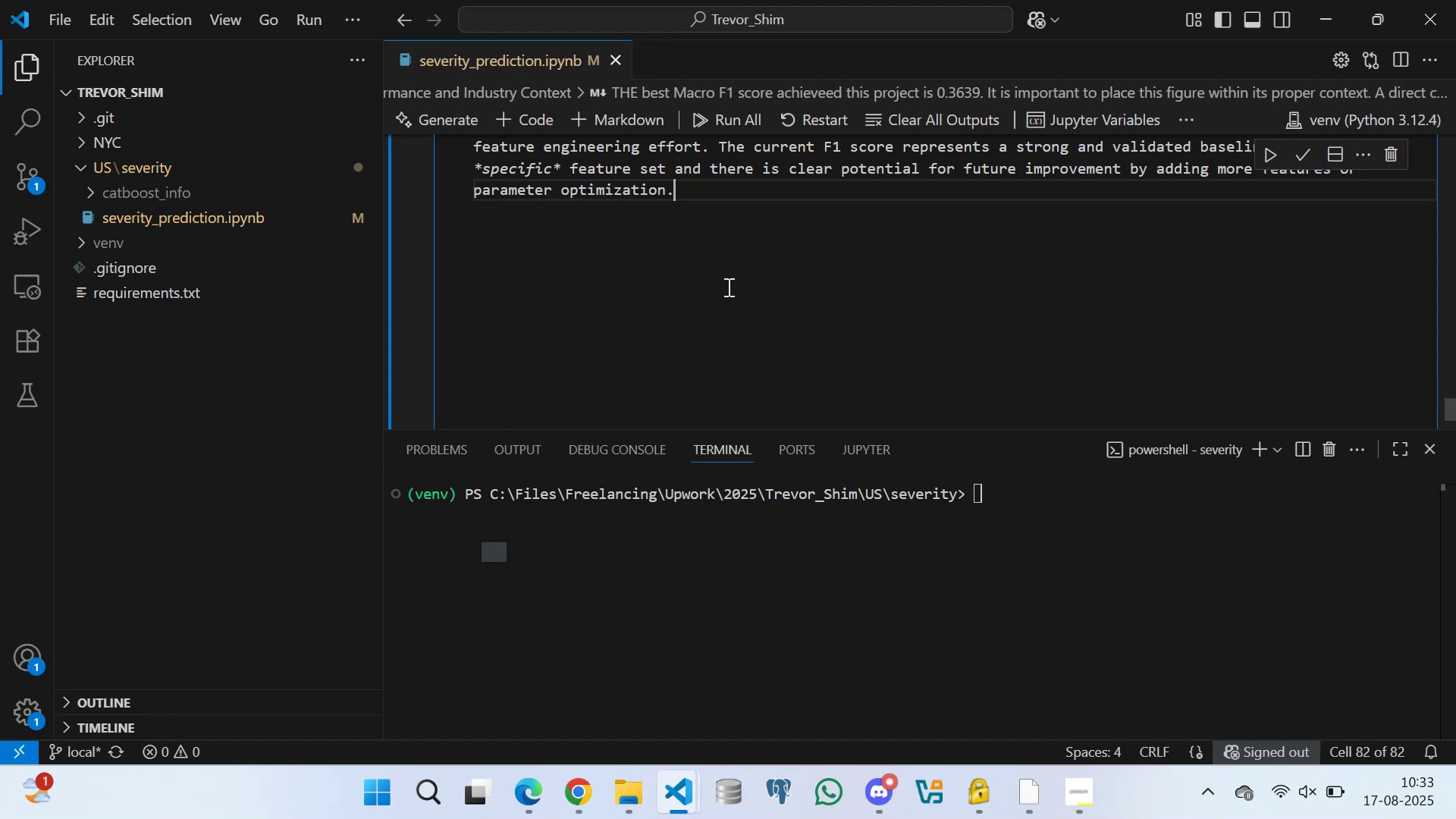 
scroll: coordinate [734, 281], scroll_direction: up, amount: 2.0
 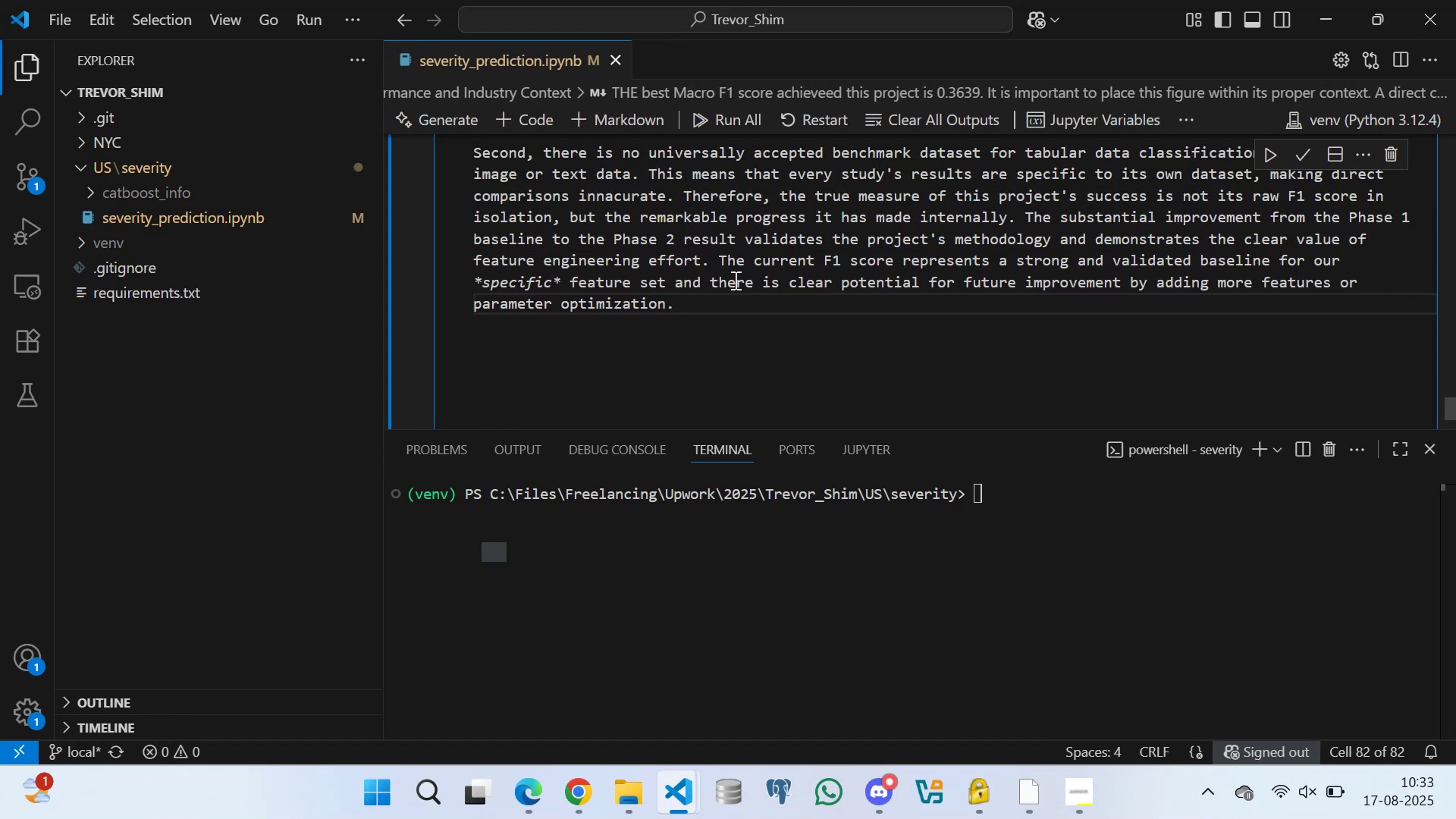 
wait(5.59)
 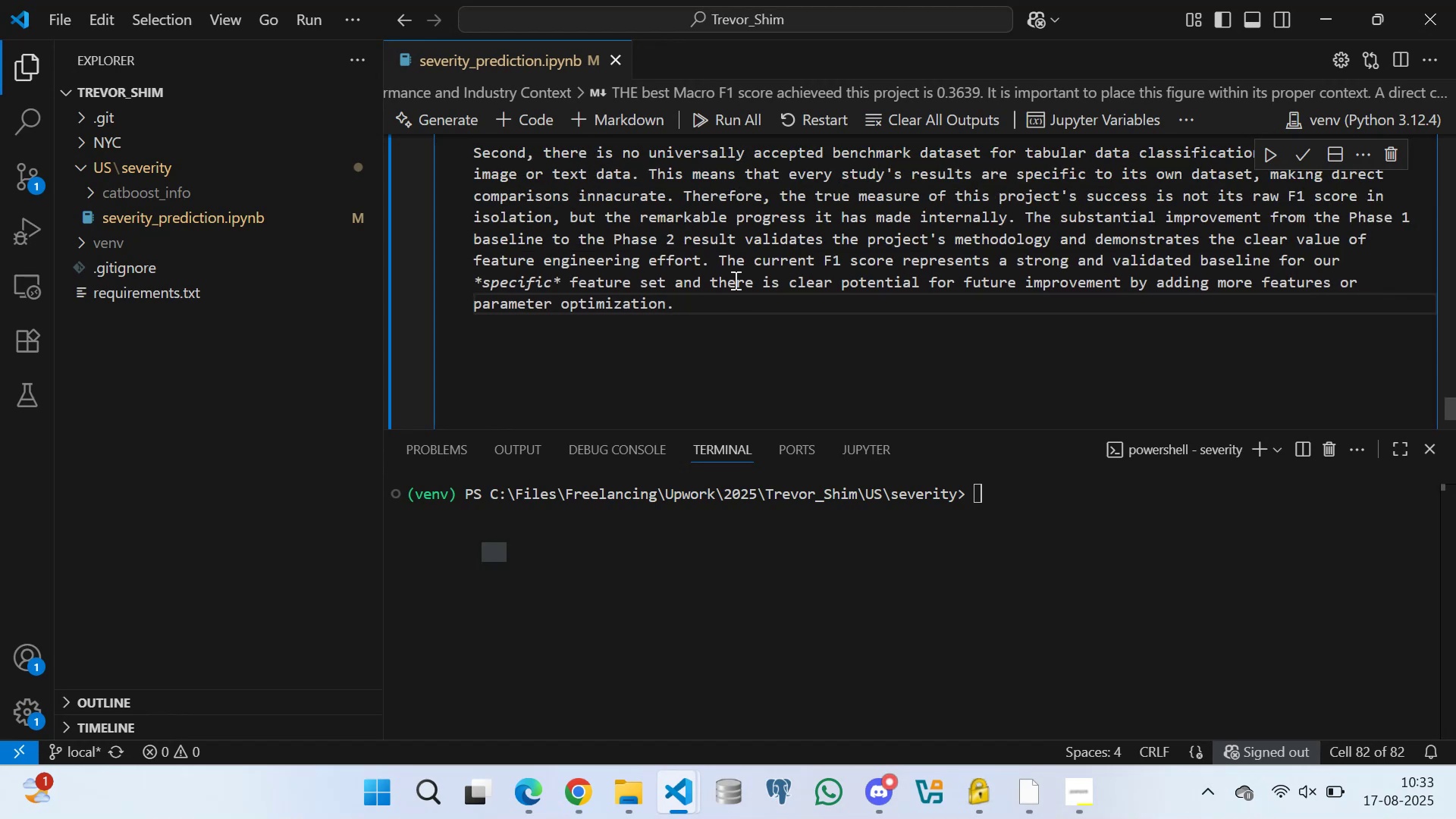 
type( This perspective manages )
 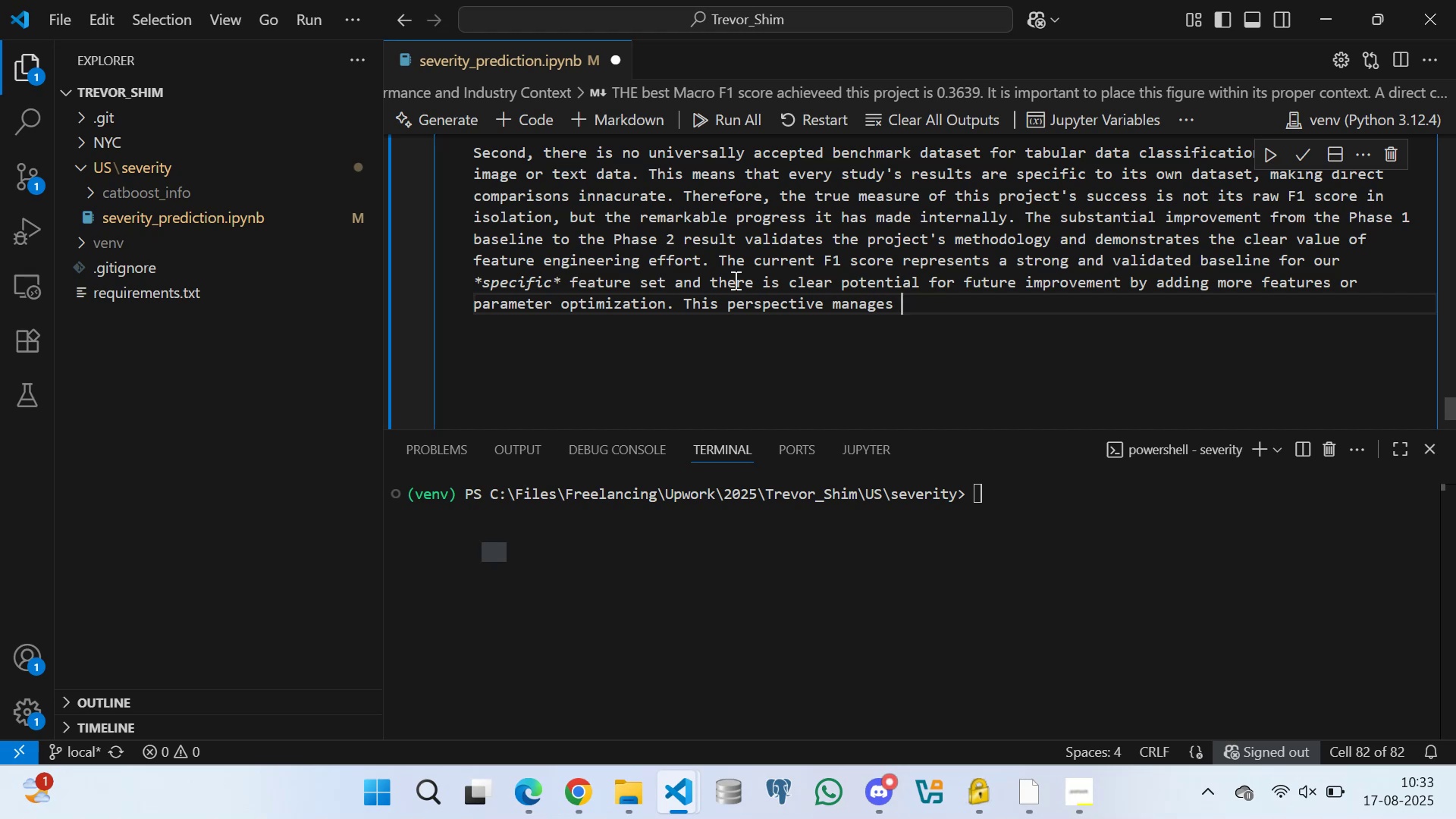 
wait(5.53)
 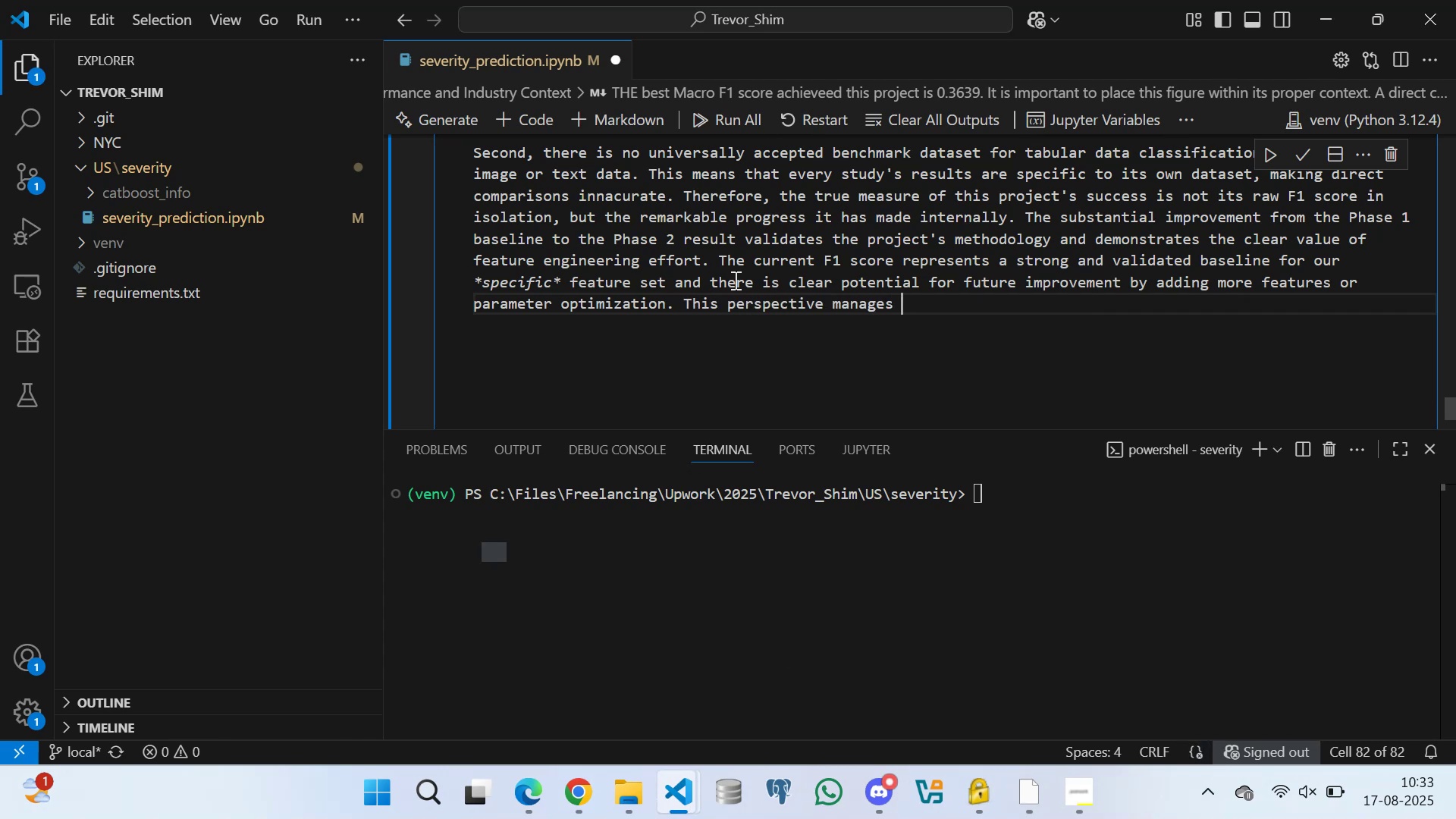 
type(expectations and correctly framely )
key(Backspace)
key(Backspace)
key(Backspace)
type(s the result )
 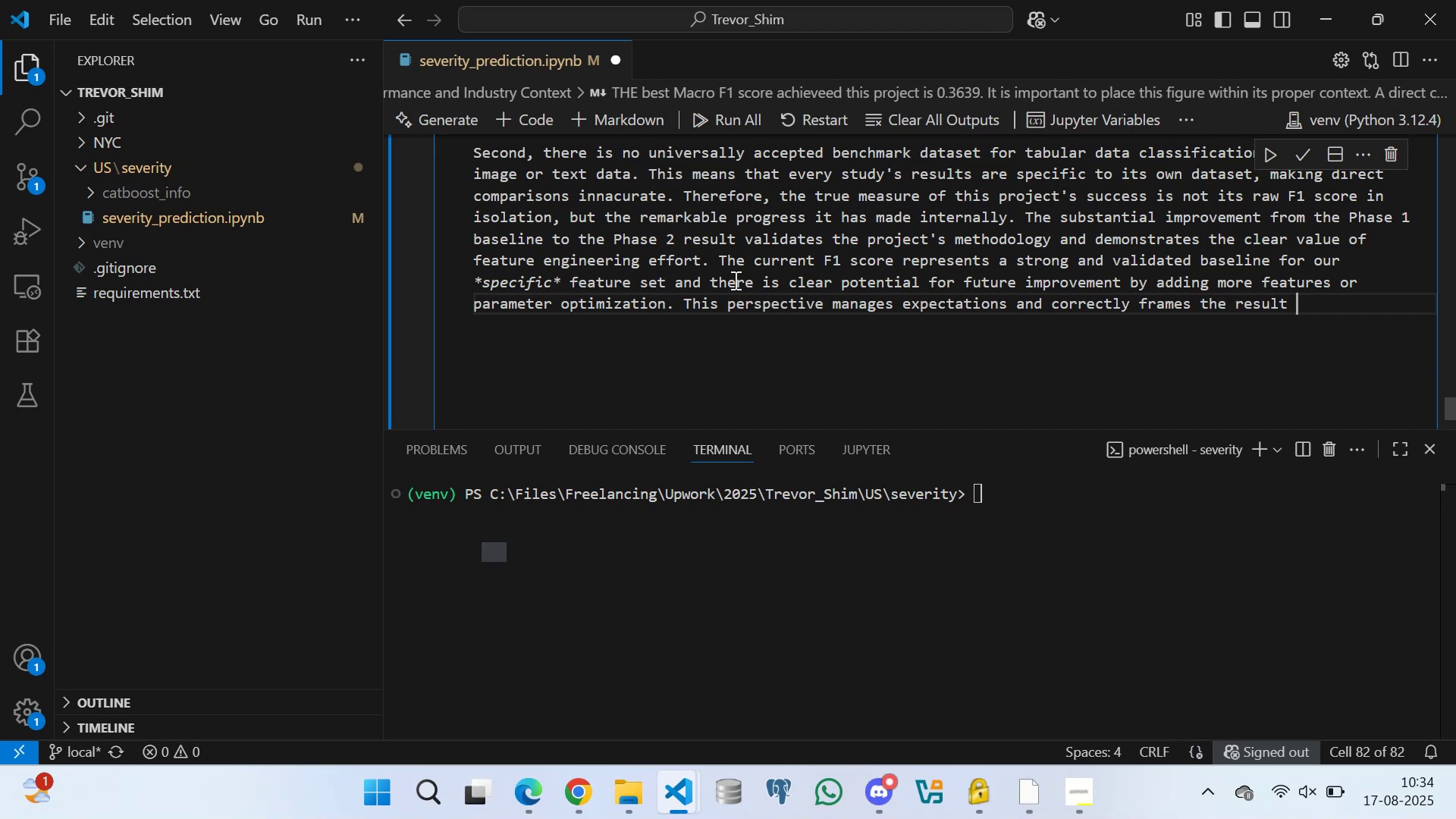 
key(Backspace)
type(s as a succeffull)
key(Backspace)
key(Backspace)
key(Backspace)
key(Backspace)
key(Backspace)
type(ssful )
 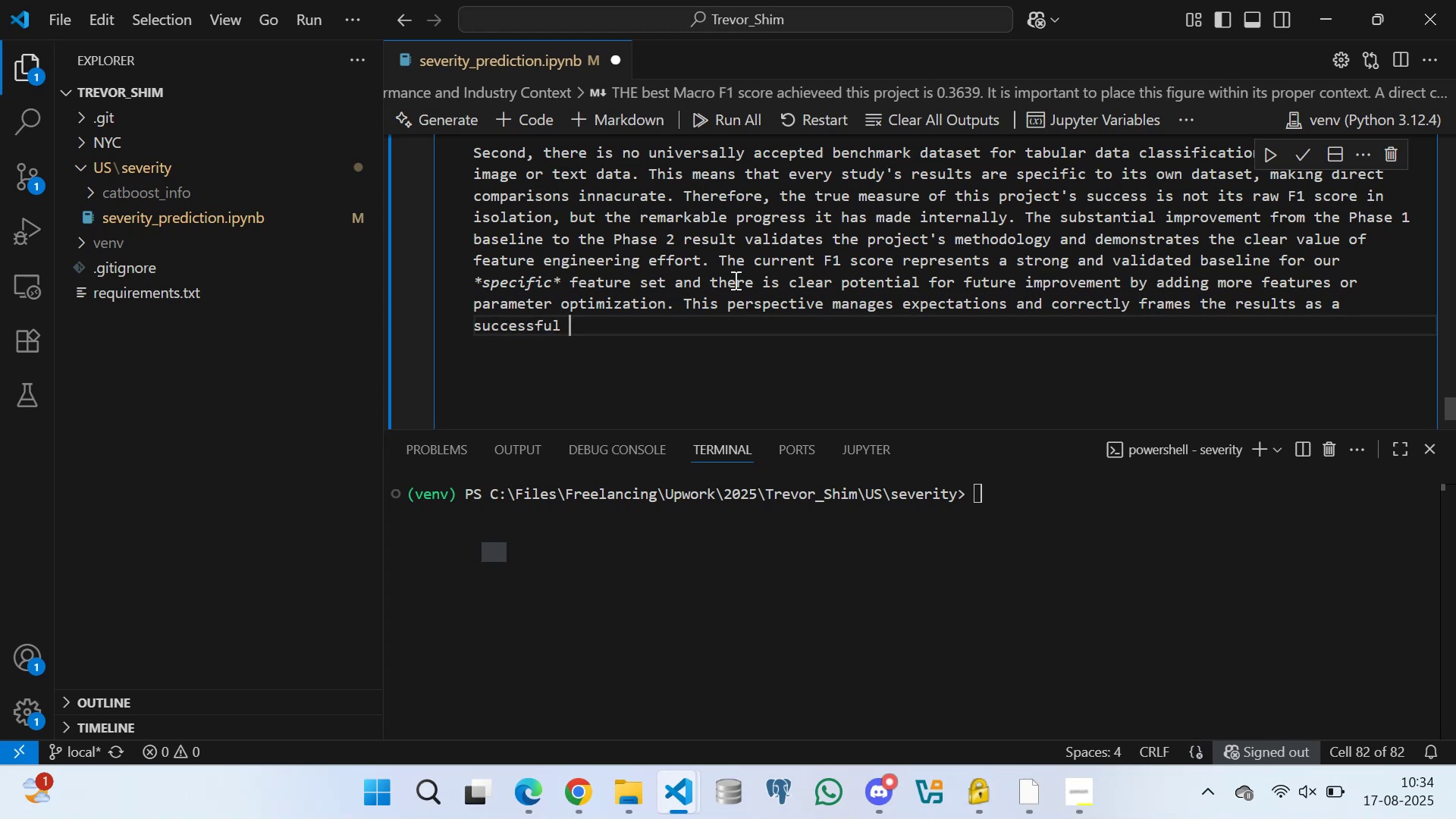 
wait(6.97)
 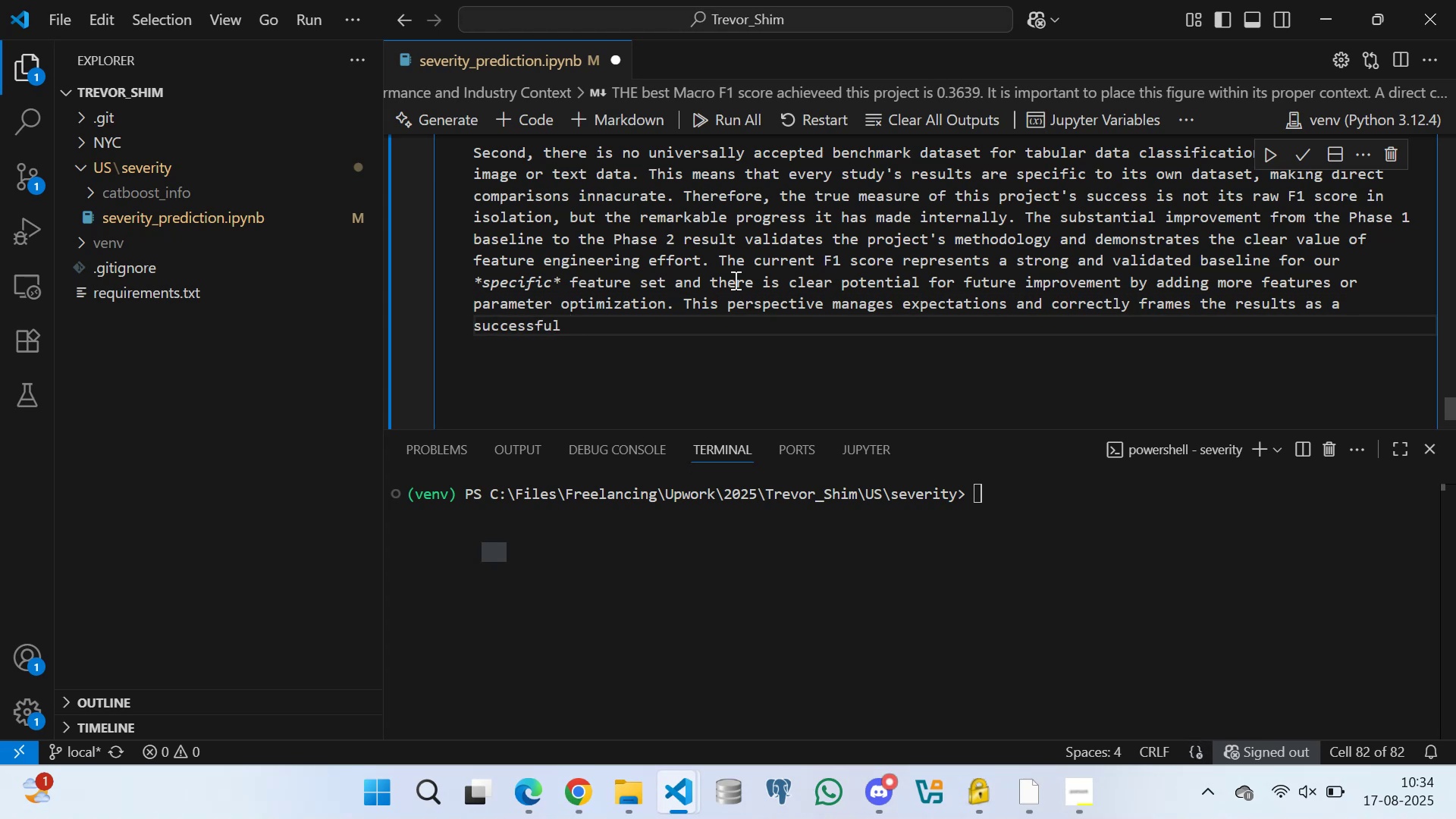 
key(Backspace)
type(, ongoing endeavor rather than a final outcome.)
 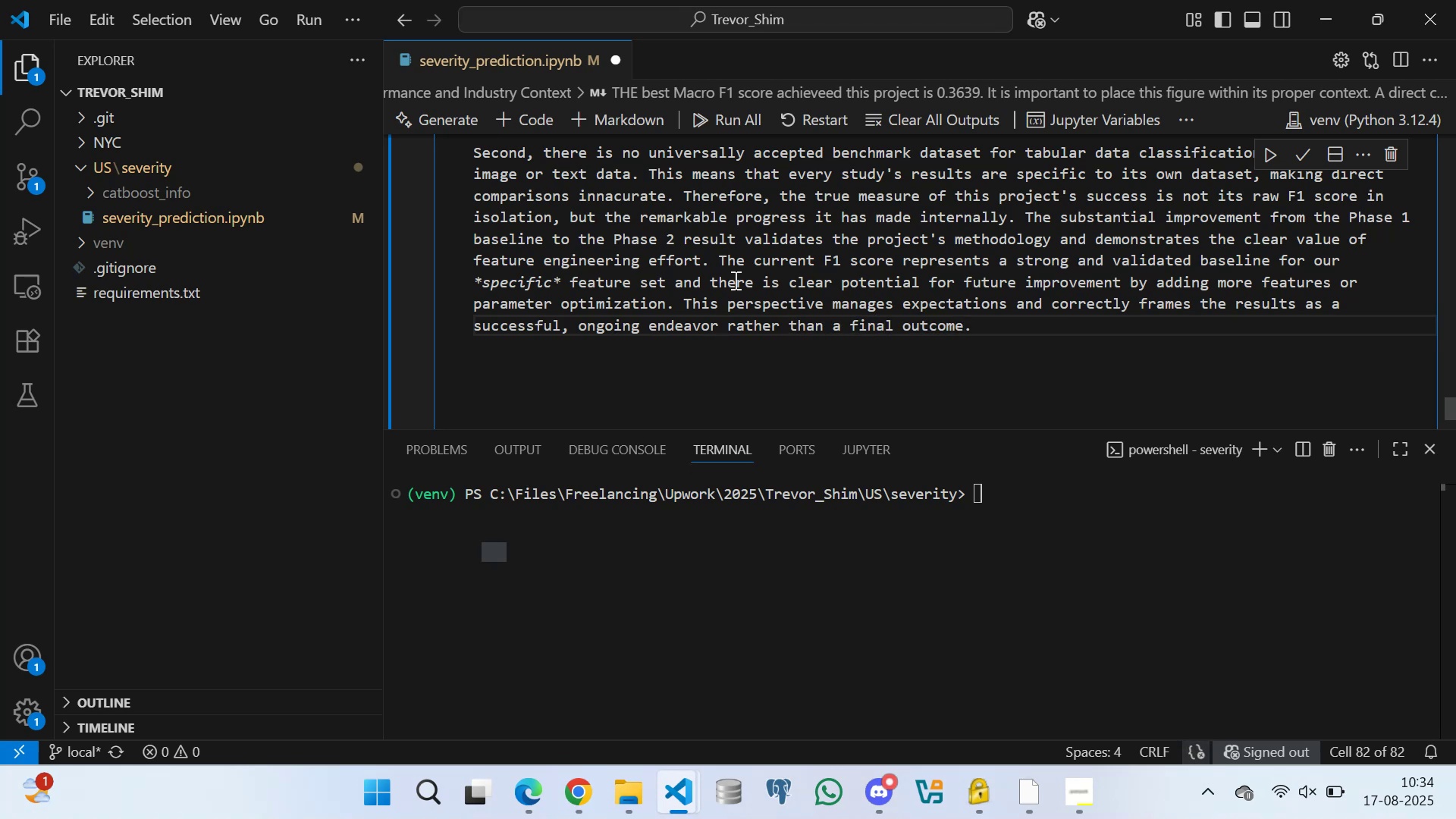 
key(Enter)
 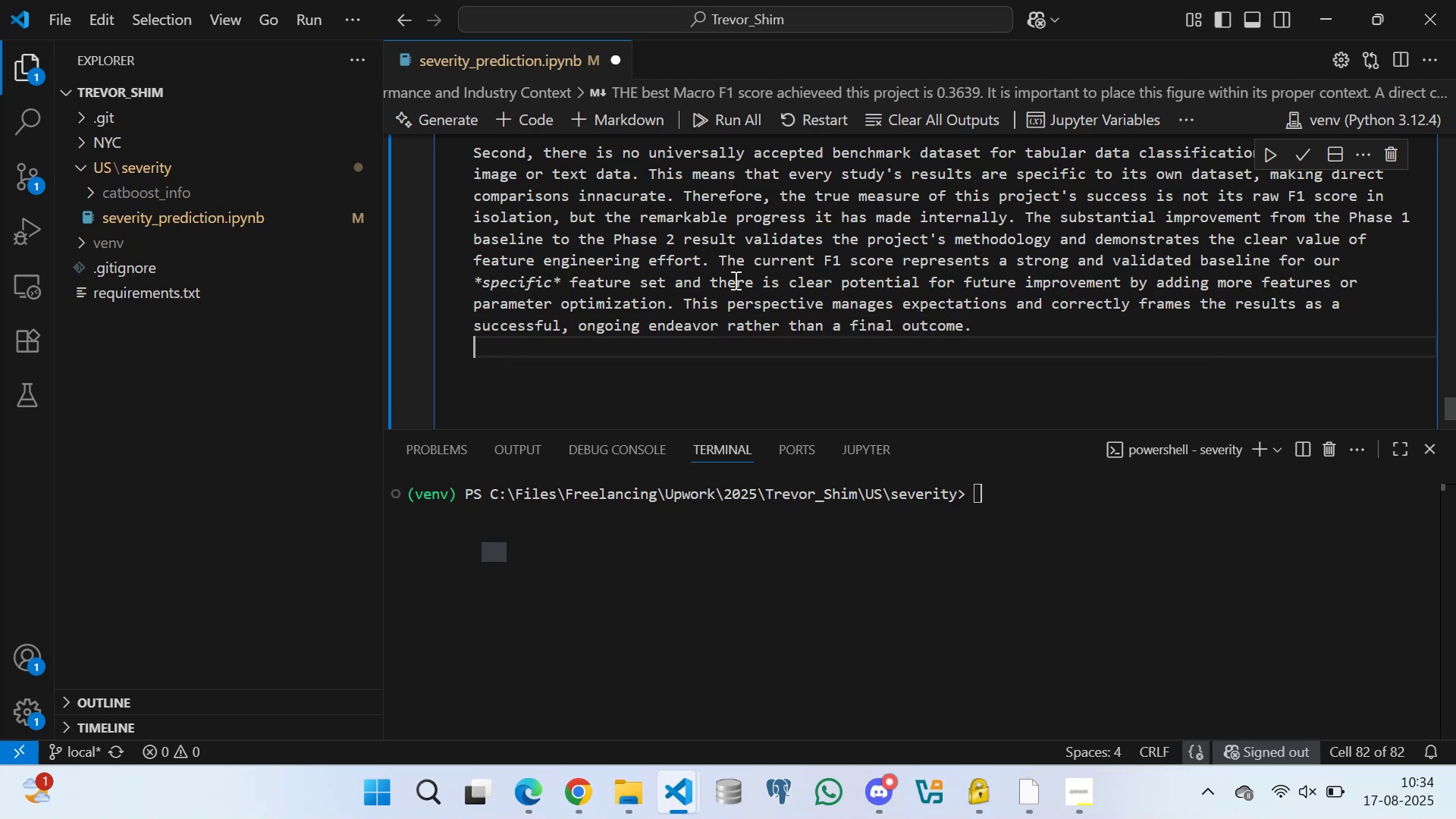 
key(Enter)
 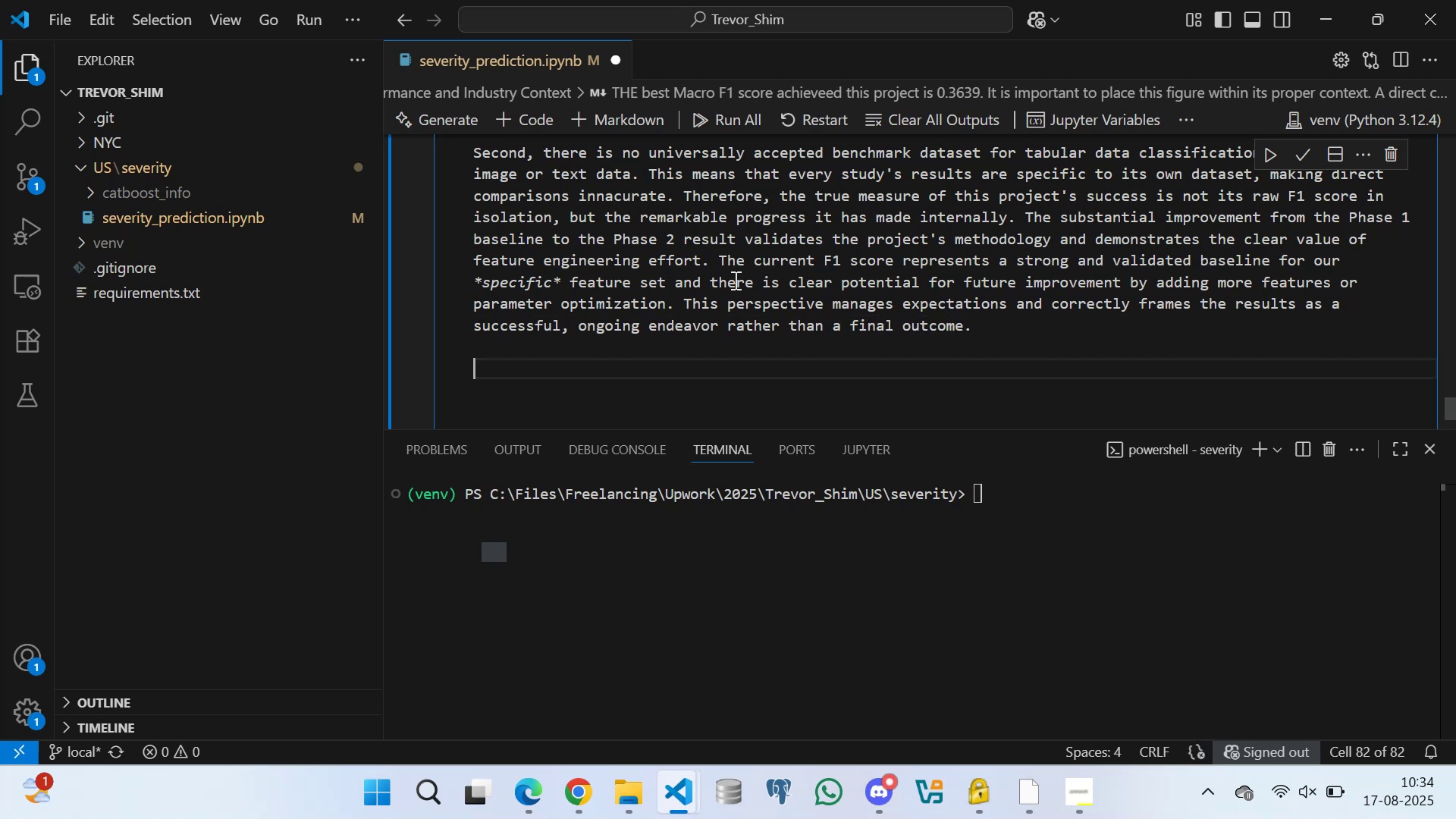 
key(Control+S)
 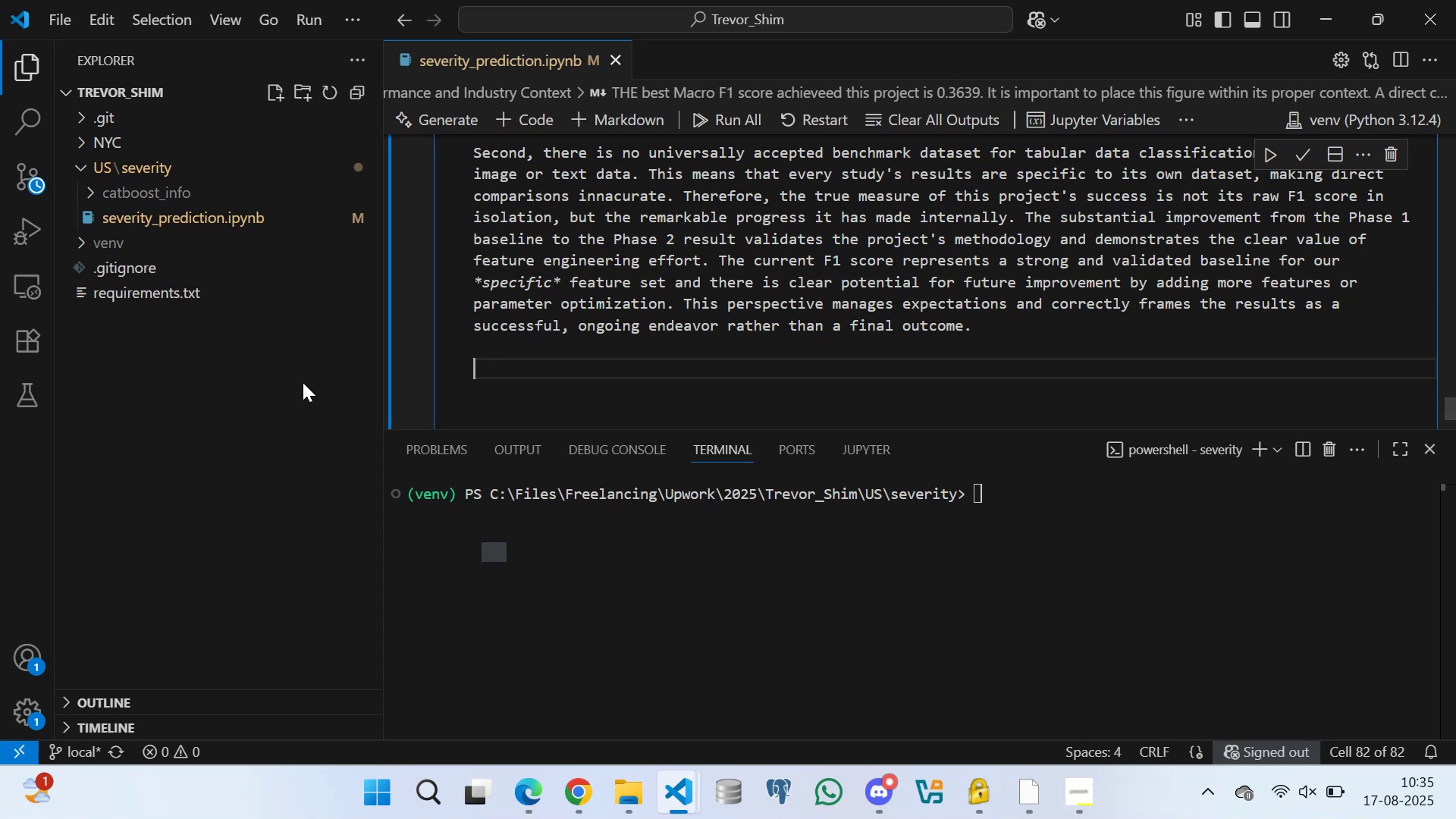 
scroll: coordinate [565, 306], scroll_direction: down, amount: 1.0
 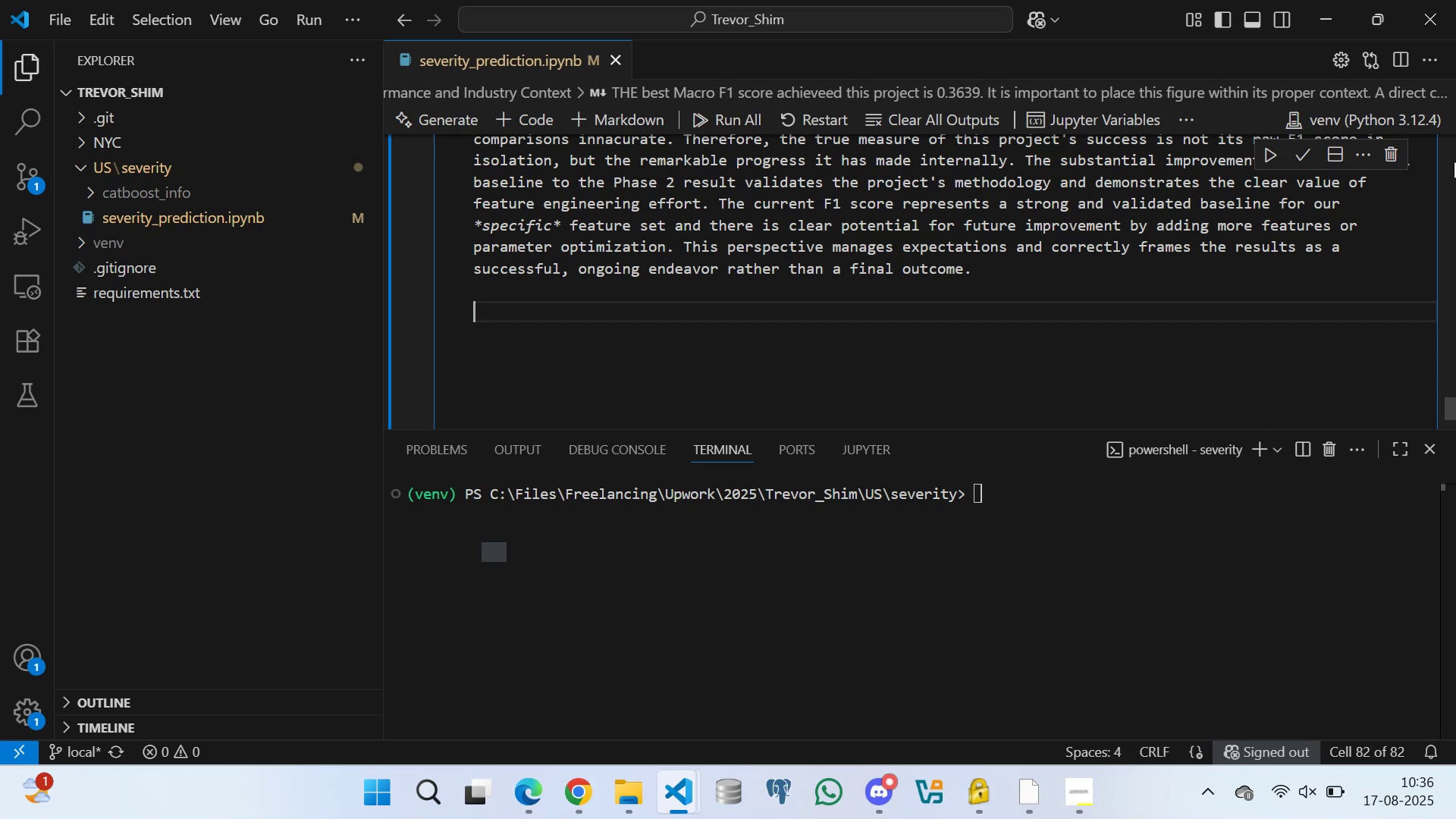 
wait(77.19)
 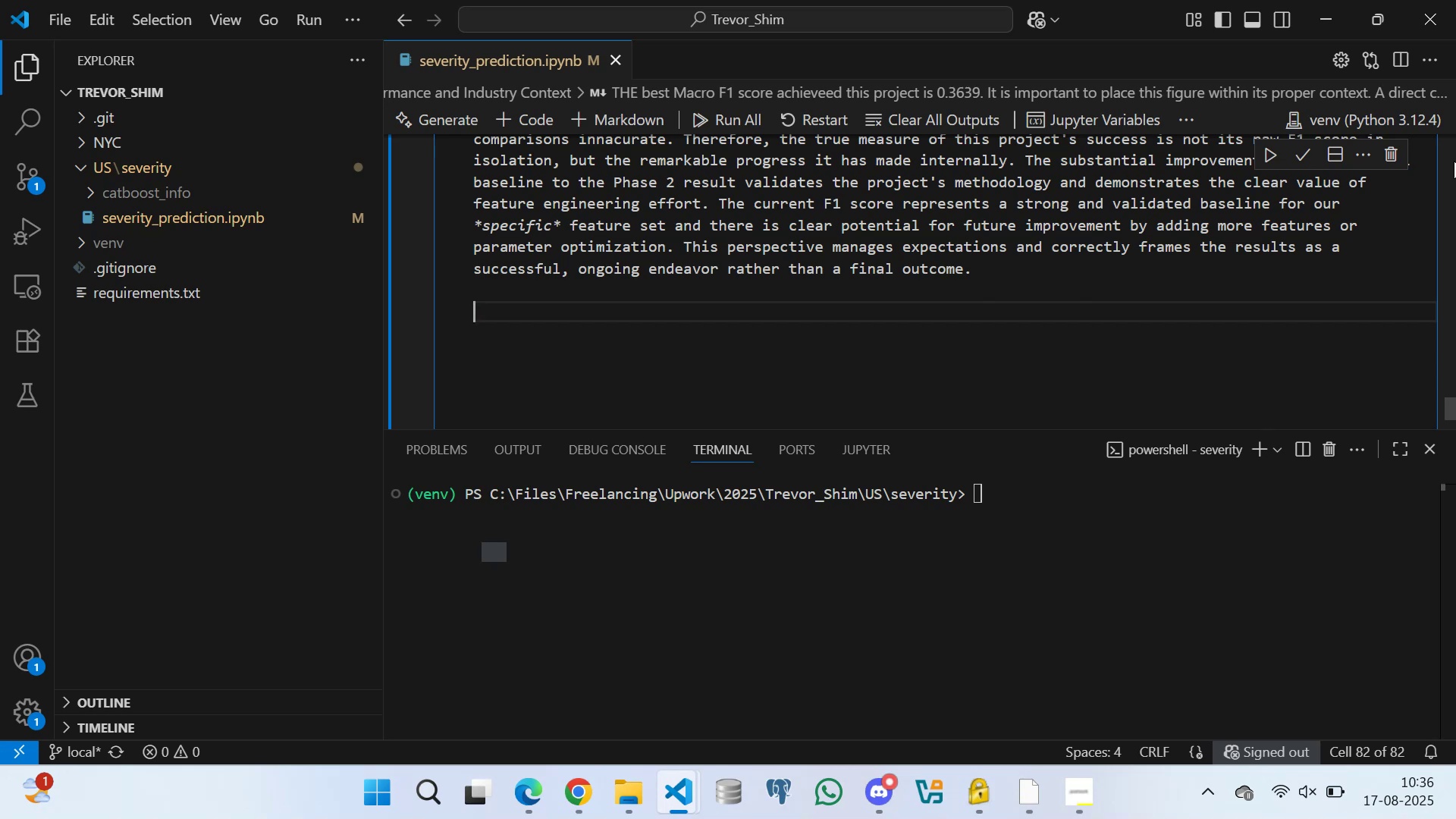 
scroll: coordinate [559, 231], scroll_direction: up, amount: 7.0
 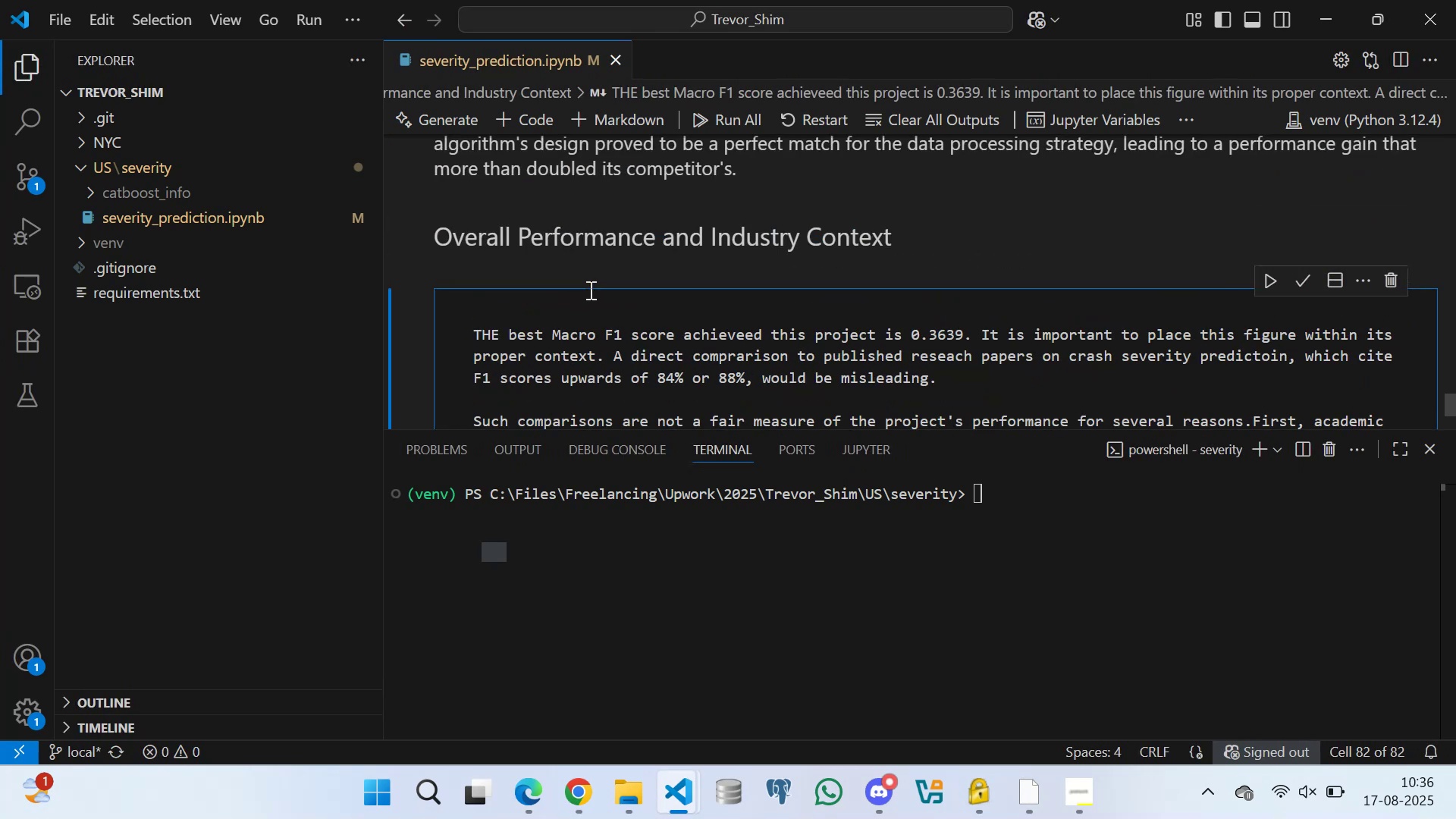 
scroll: coordinate [629, 278], scroll_direction: down, amount: 8.0
 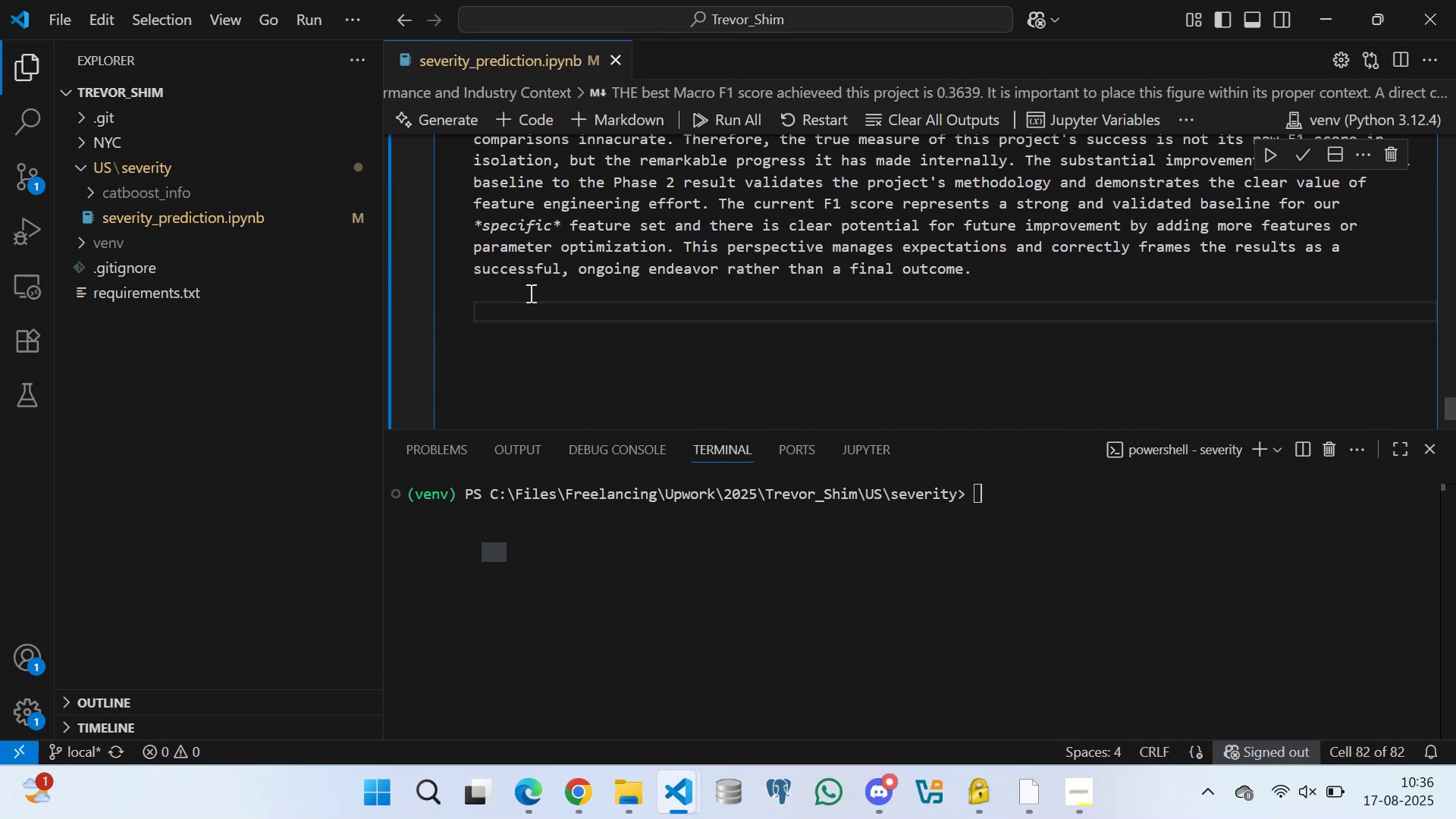 
left_click([529, 293])
 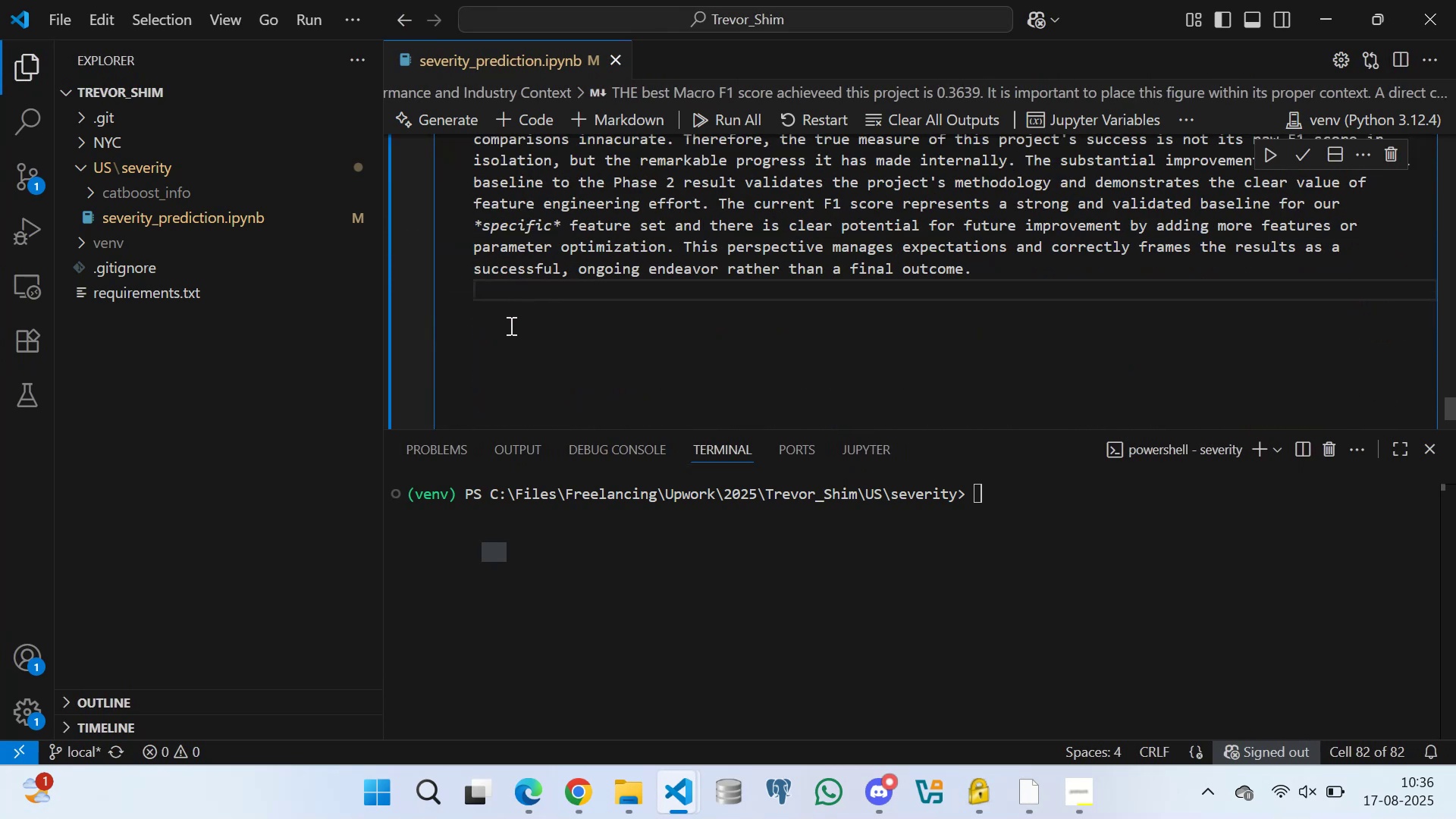 
left_click([510, 325])
 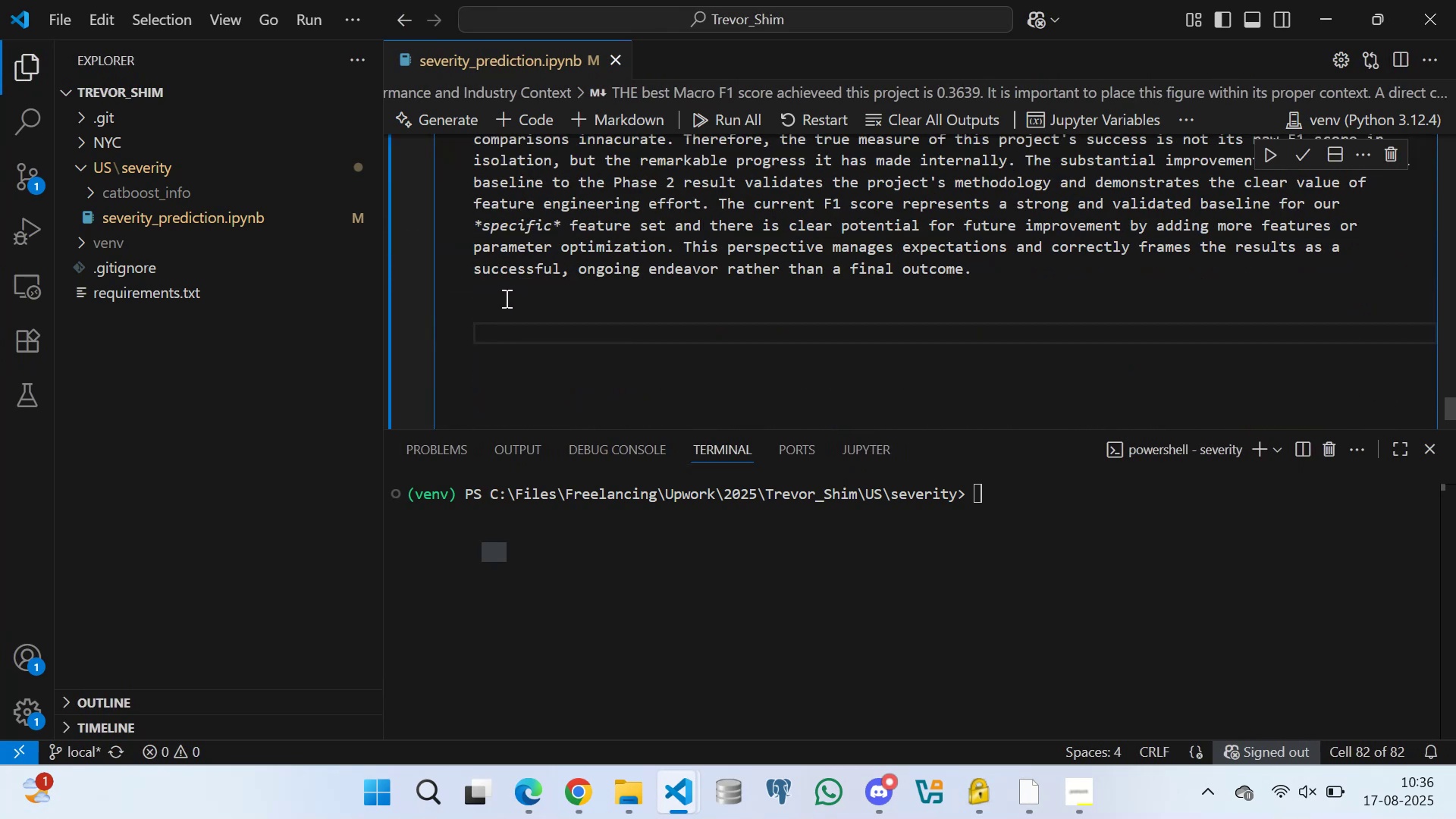 
left_click([504, 294])
 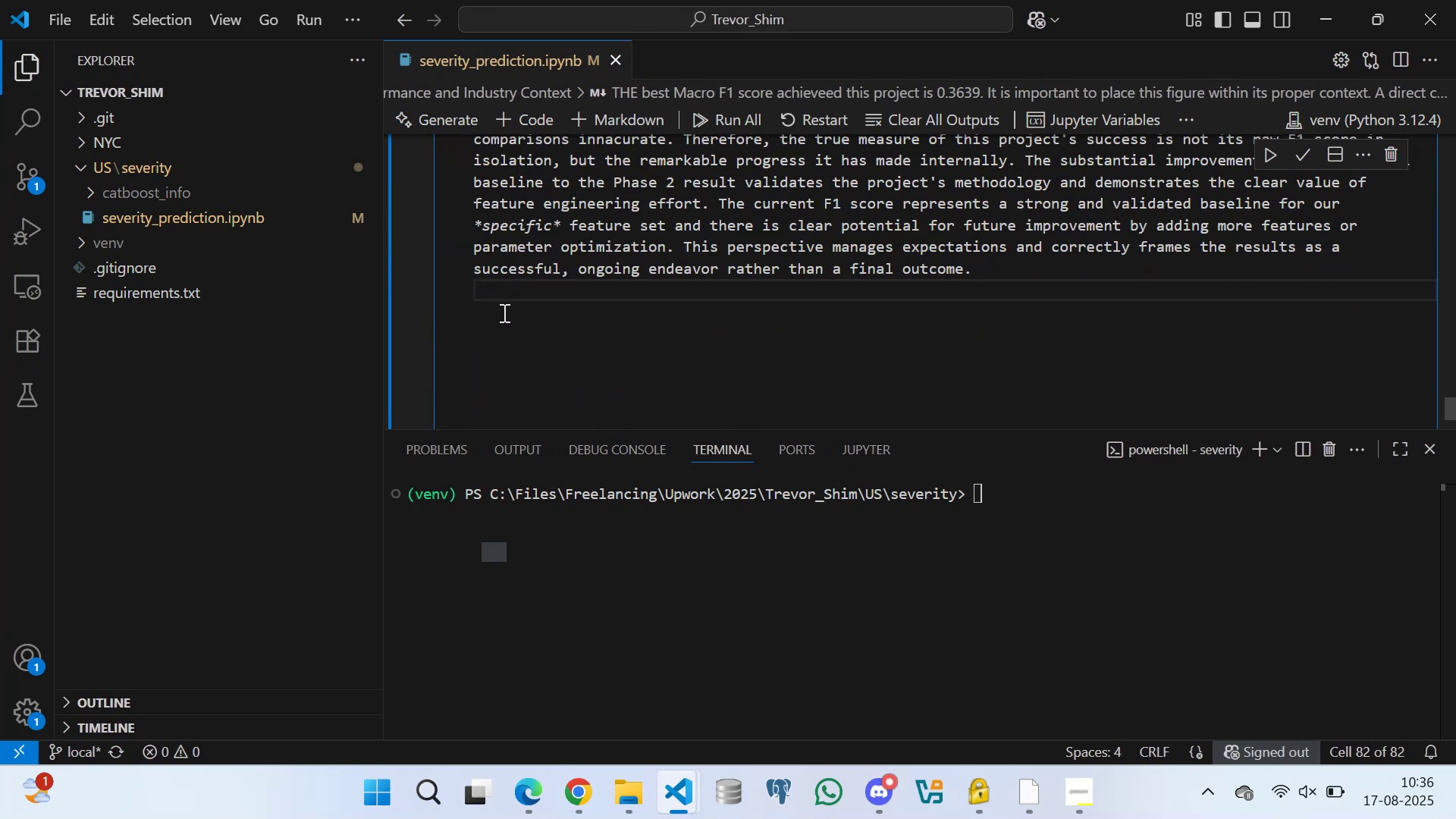 
left_click([503, 312])
 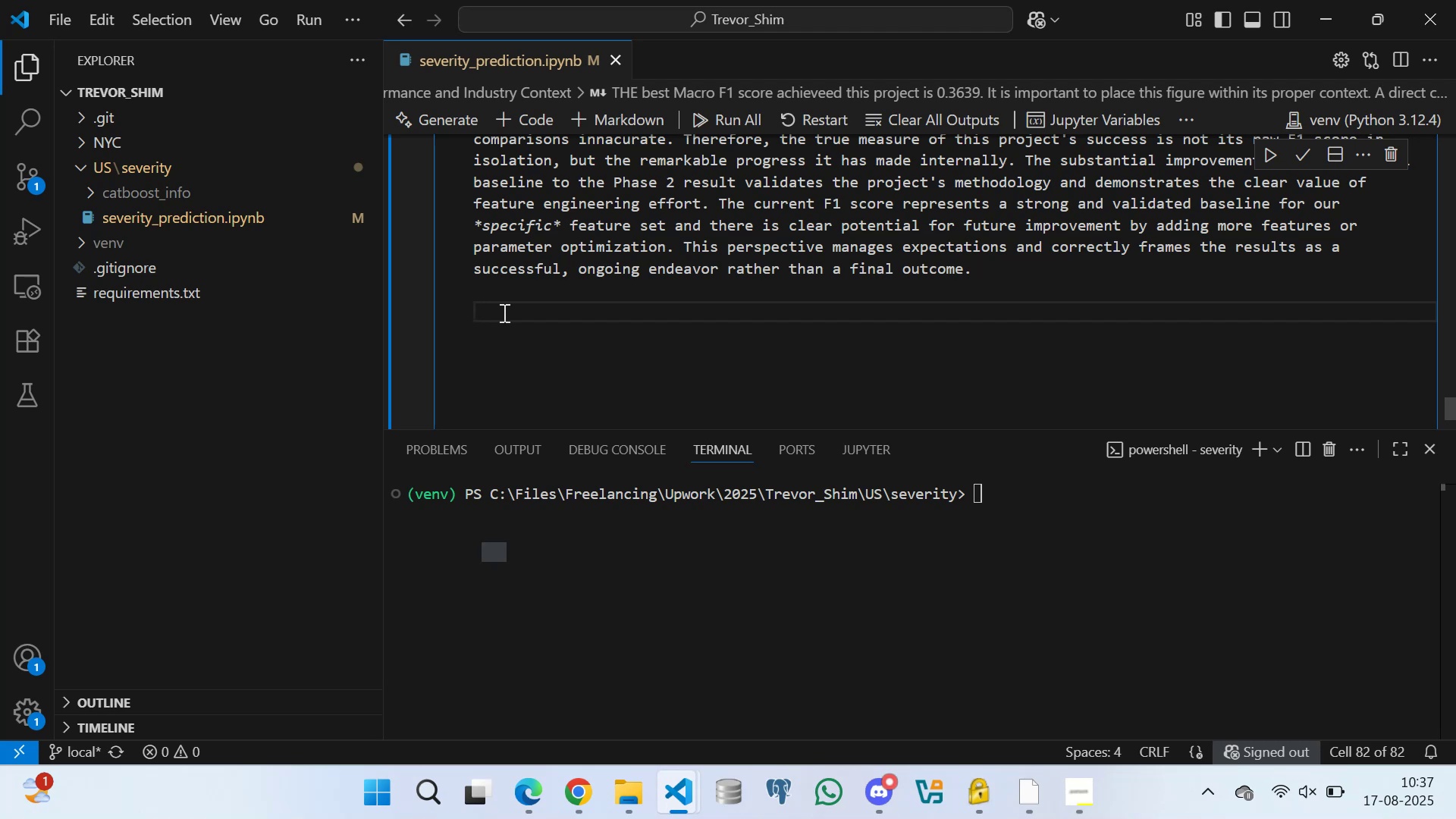 
wait(56.0)
 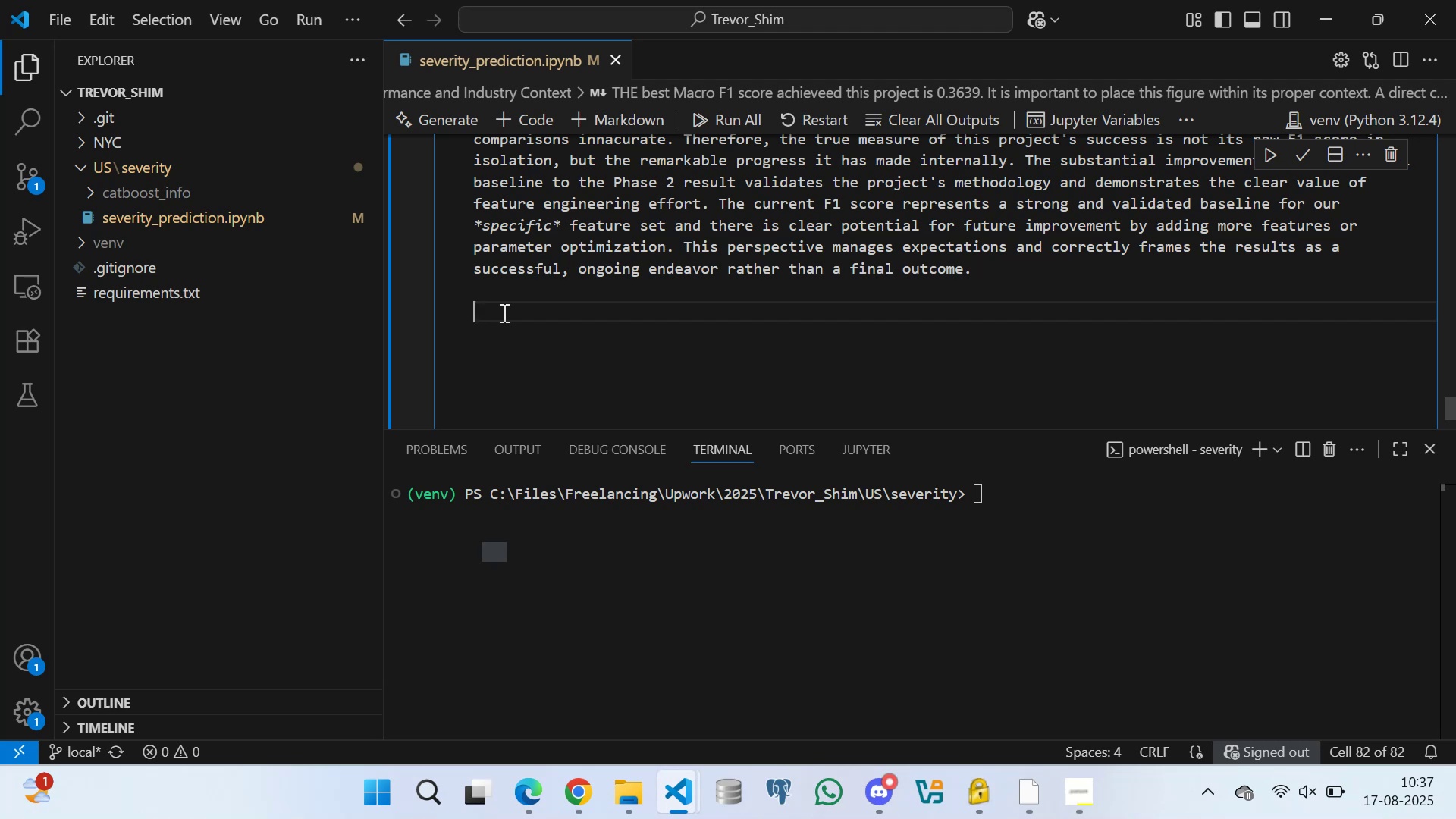 
key(Control+S)
 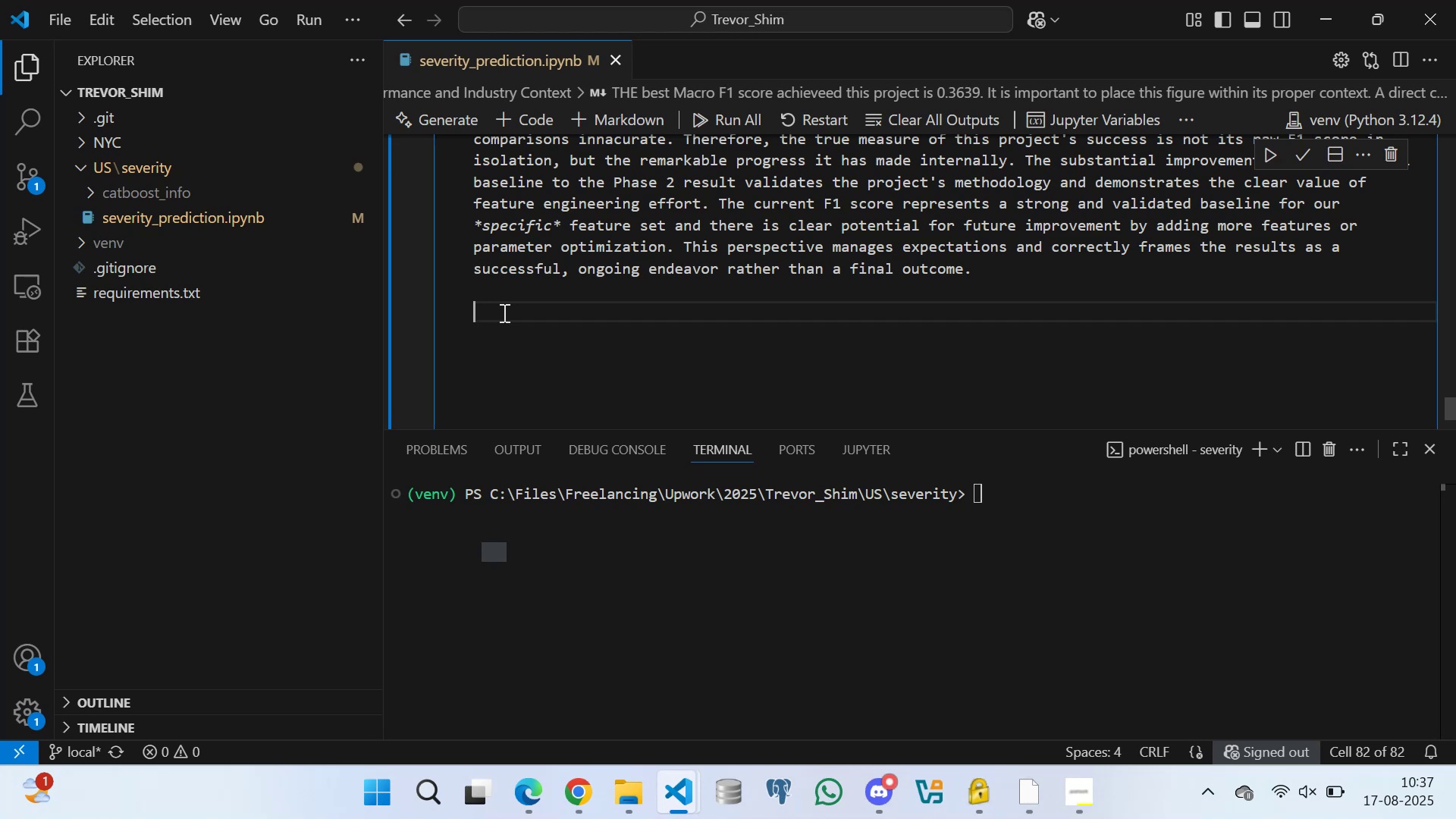 
wait(13.1)
 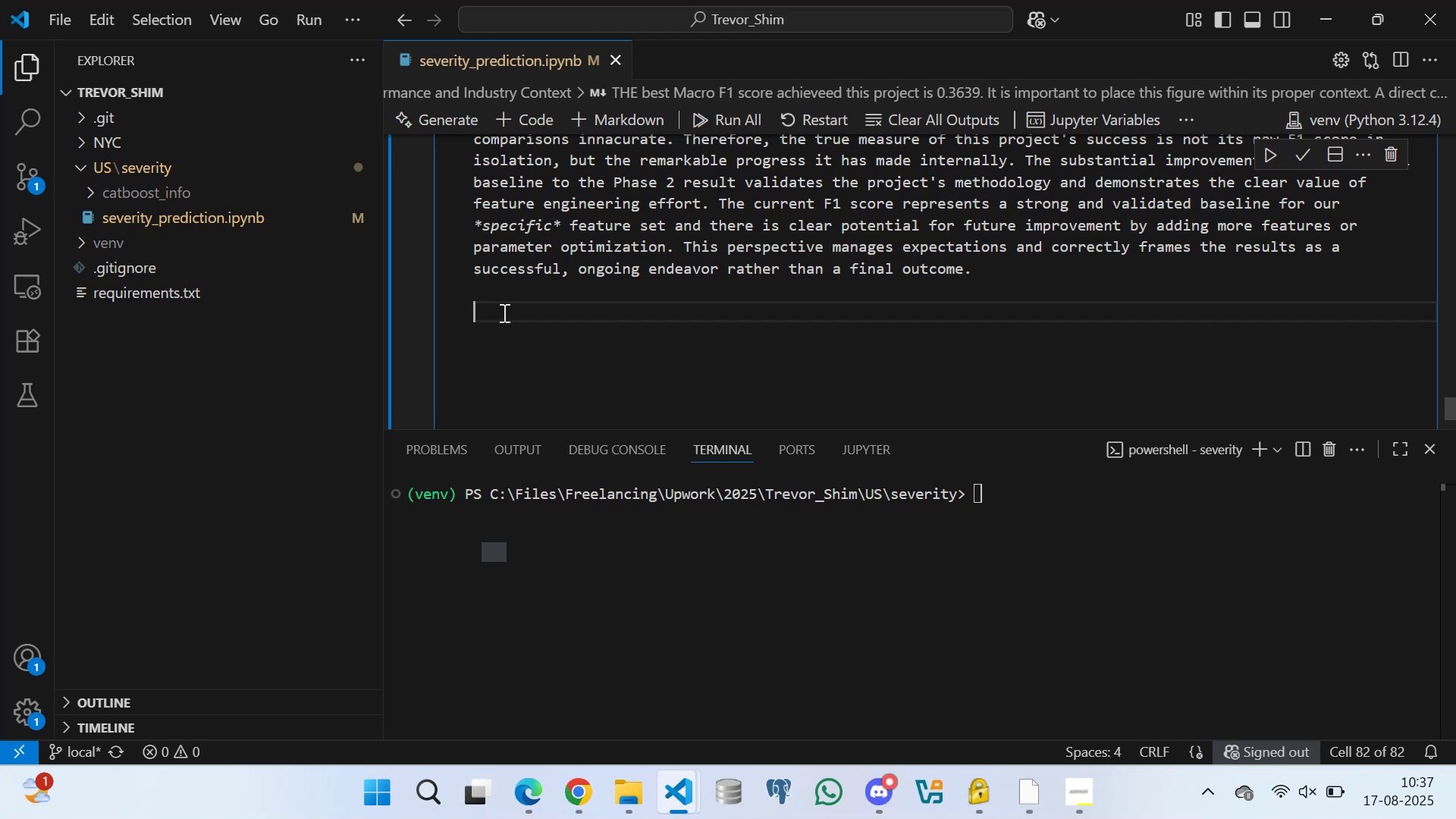 
left_click([507, 388])
 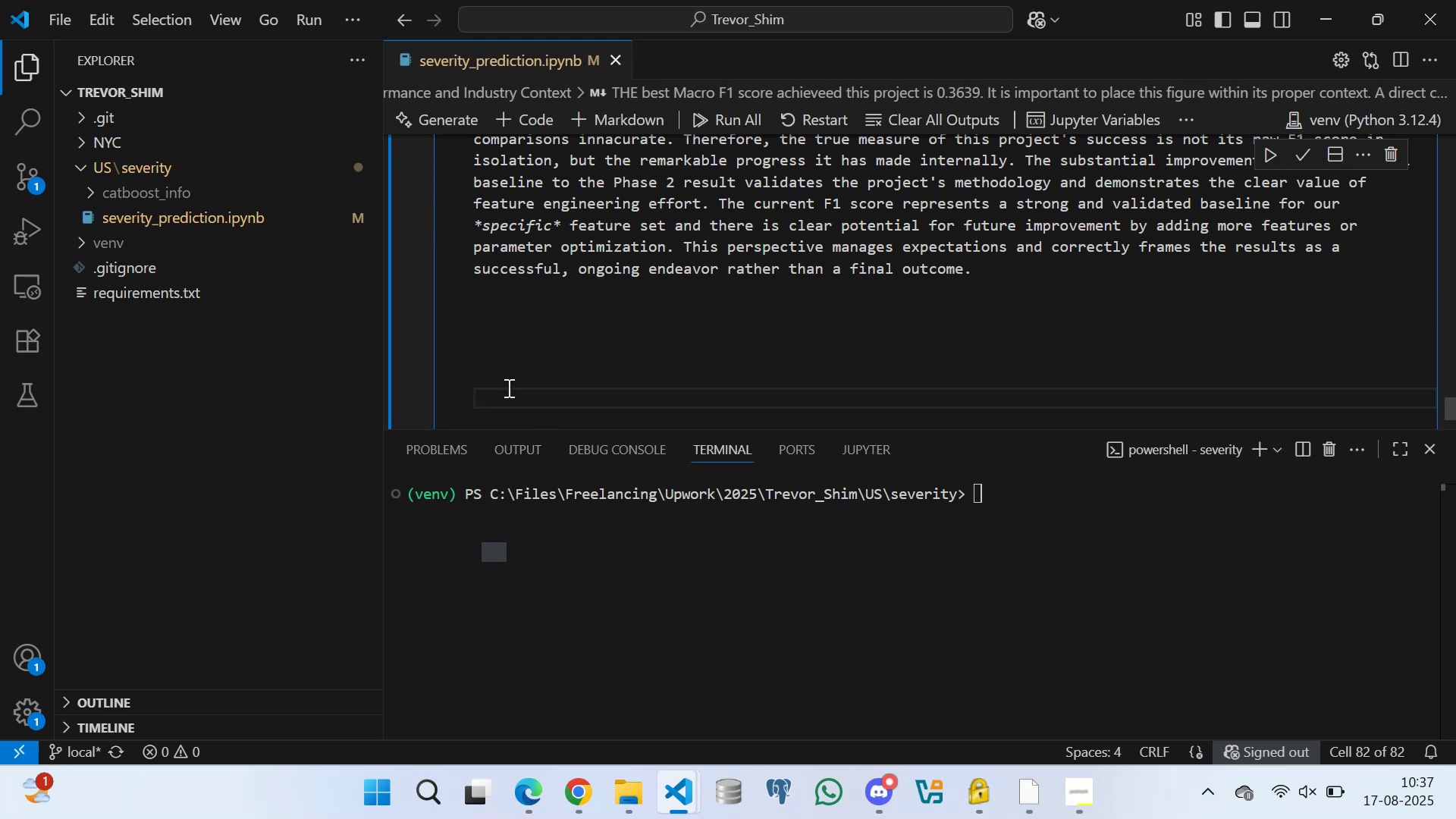 
key(Backspace)
 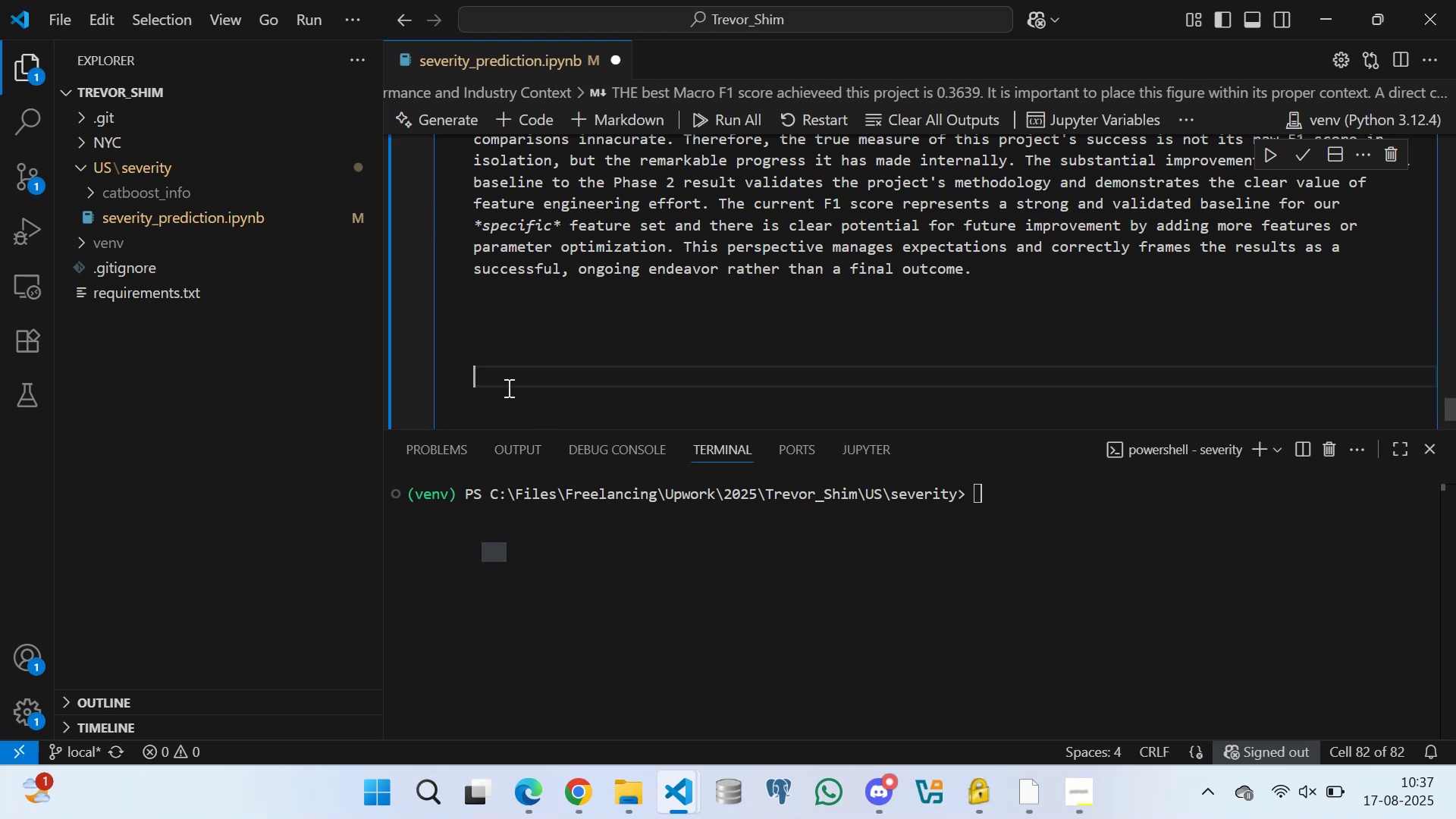 
key(Backspace)
 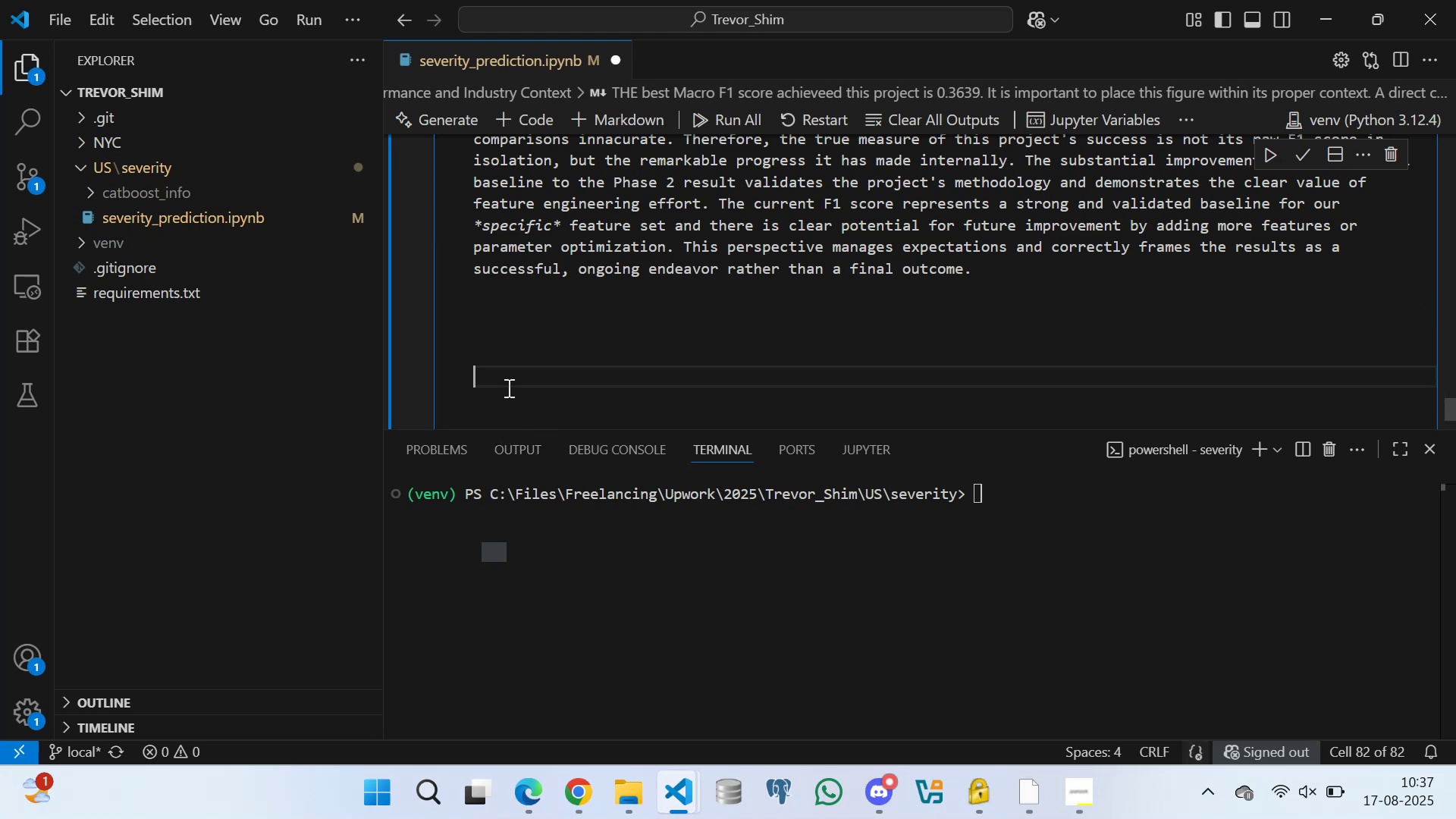 
key(Backspace)
 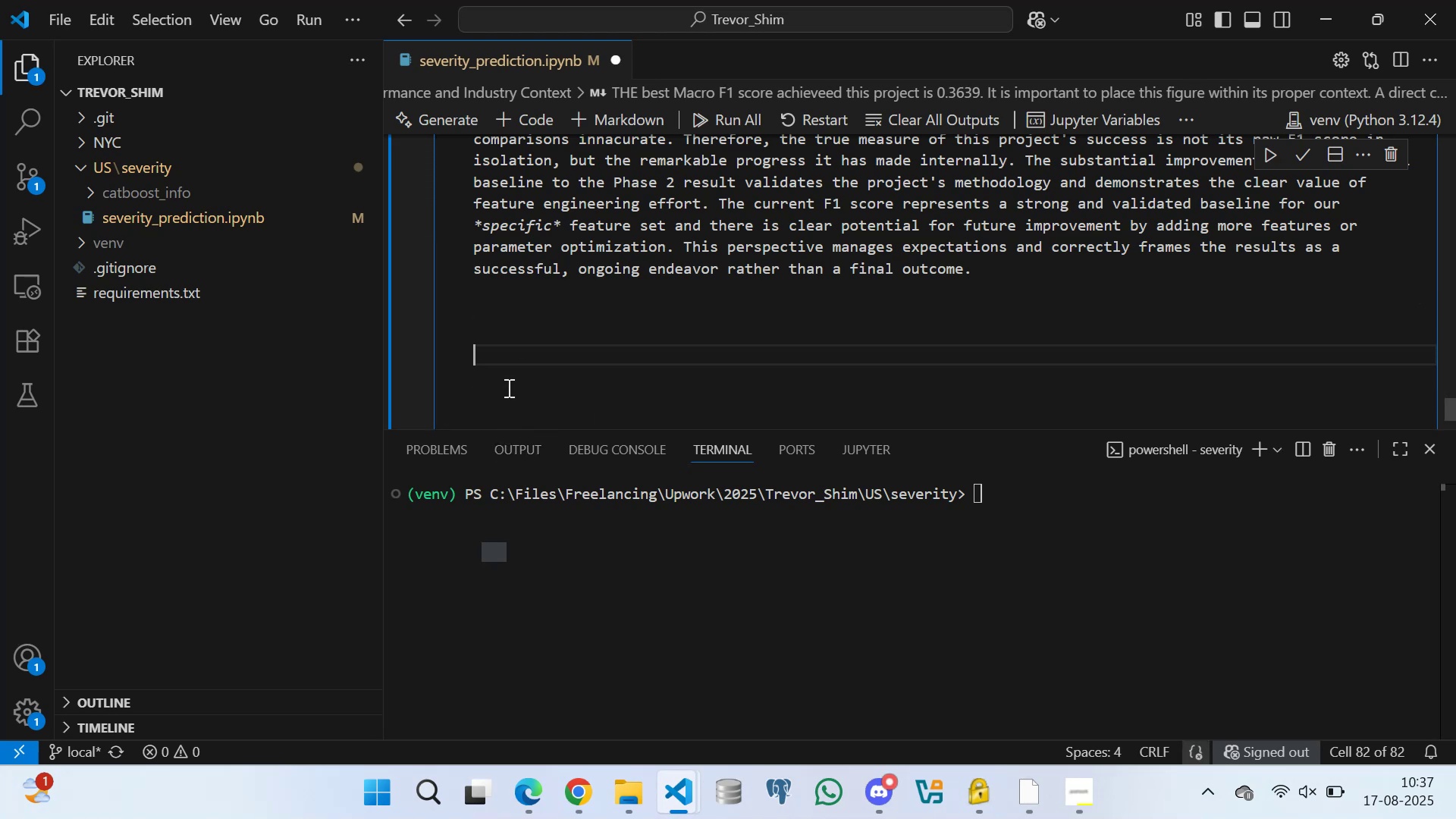 
key(Backspace)
 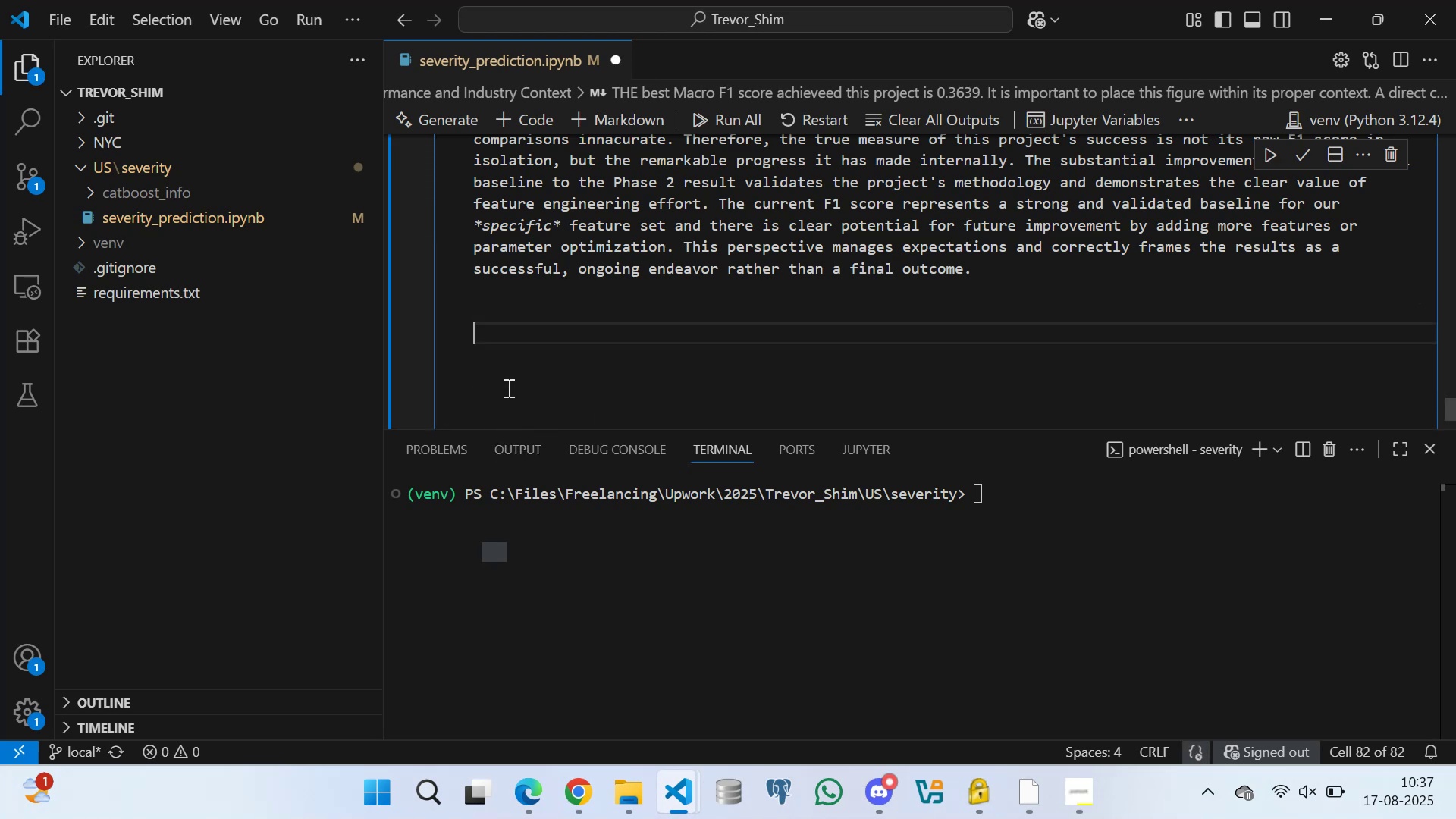 
key(Backspace)
 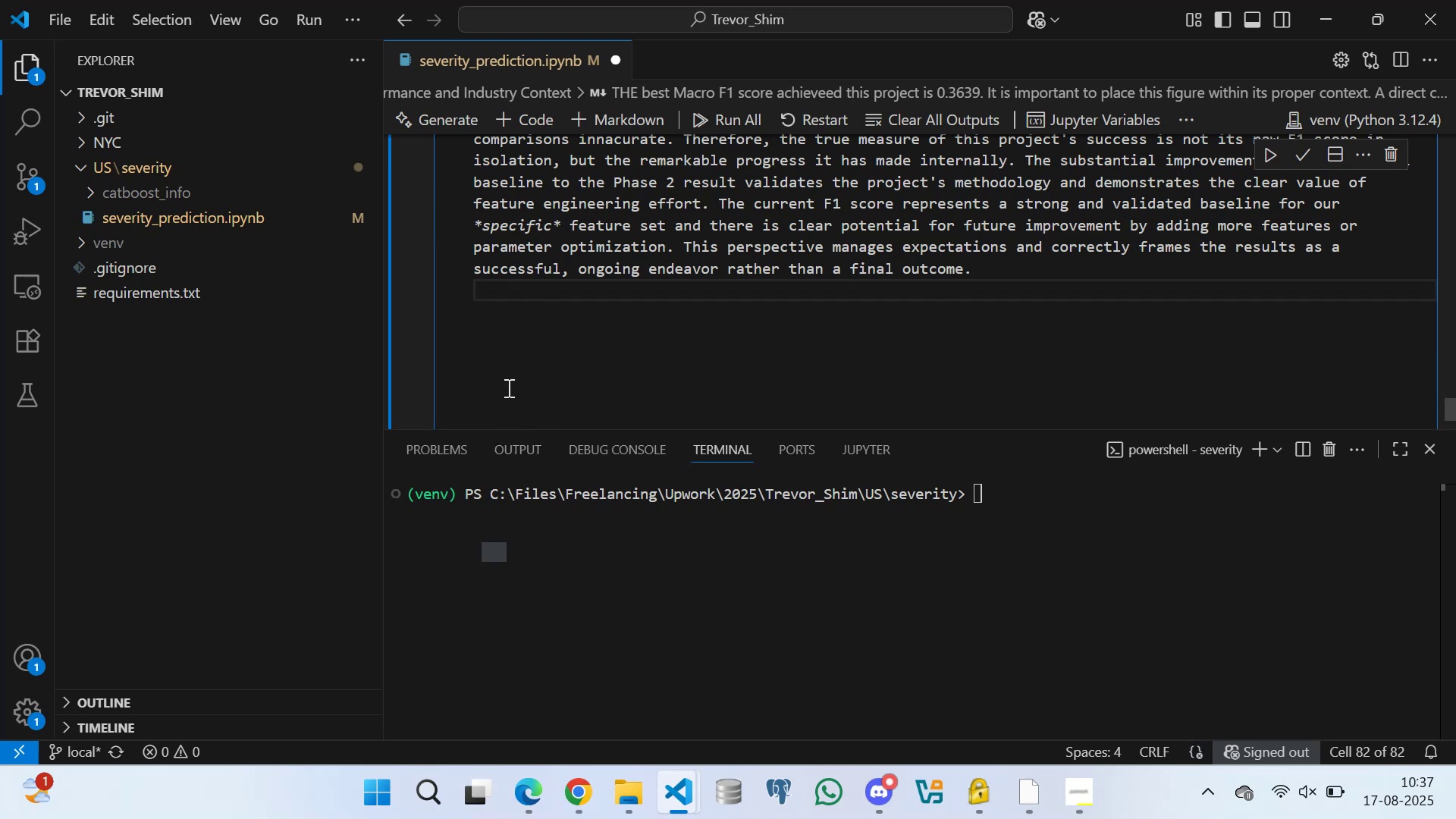 
key(ArrowDown)
 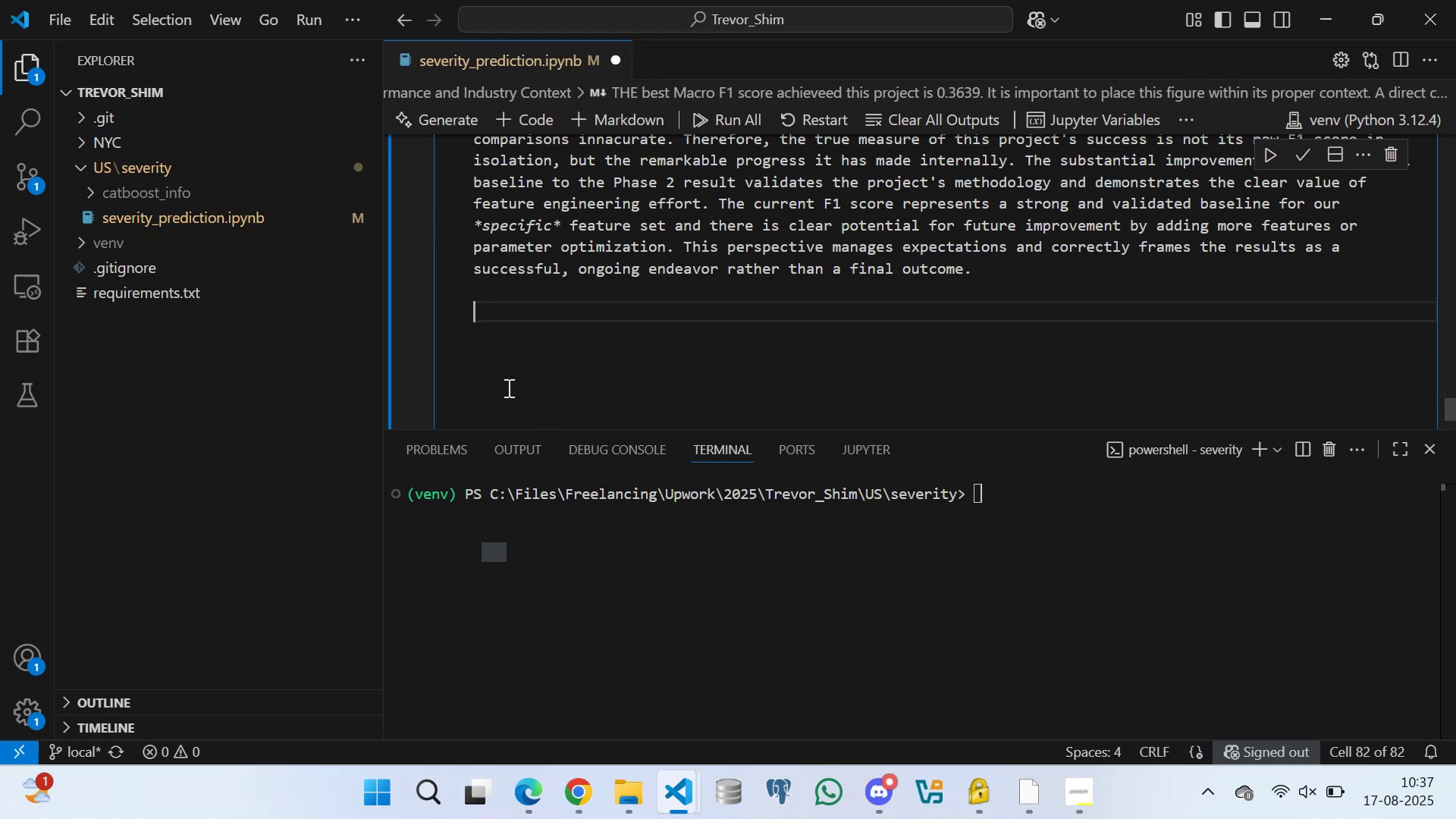 
key(ArrowDown)
 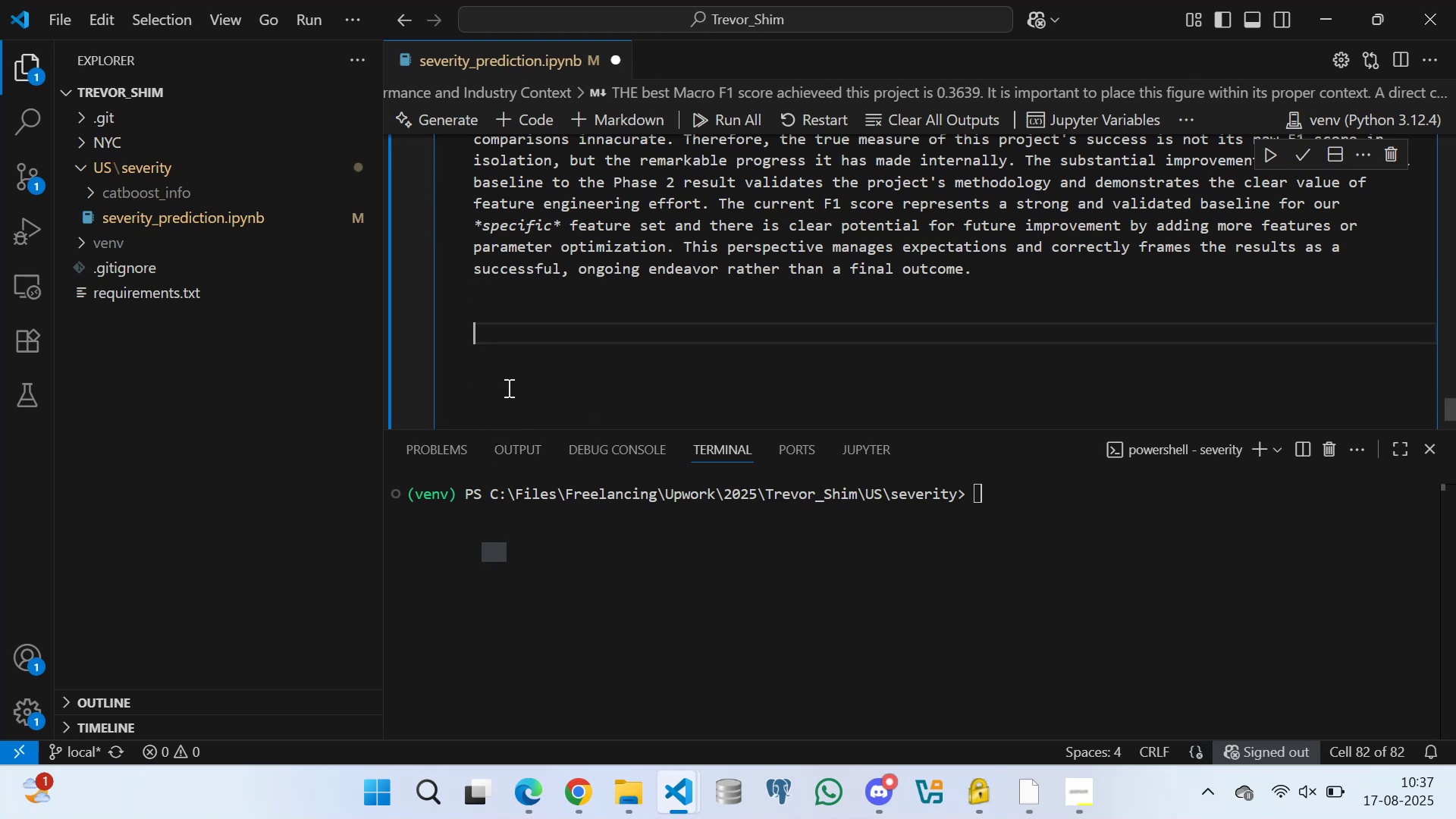 
key(ArrowDown)
 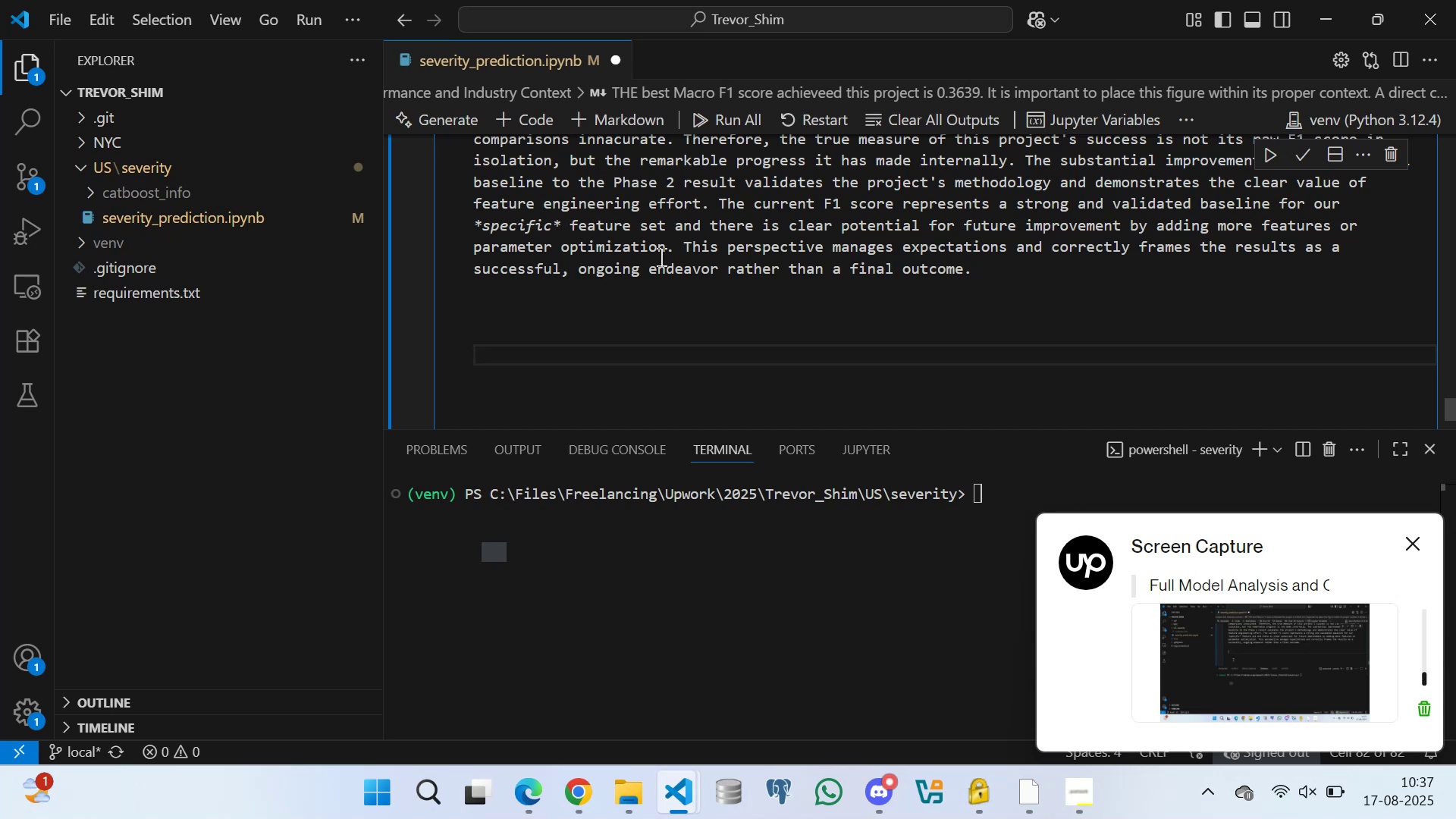 
double_click([573, 312])
 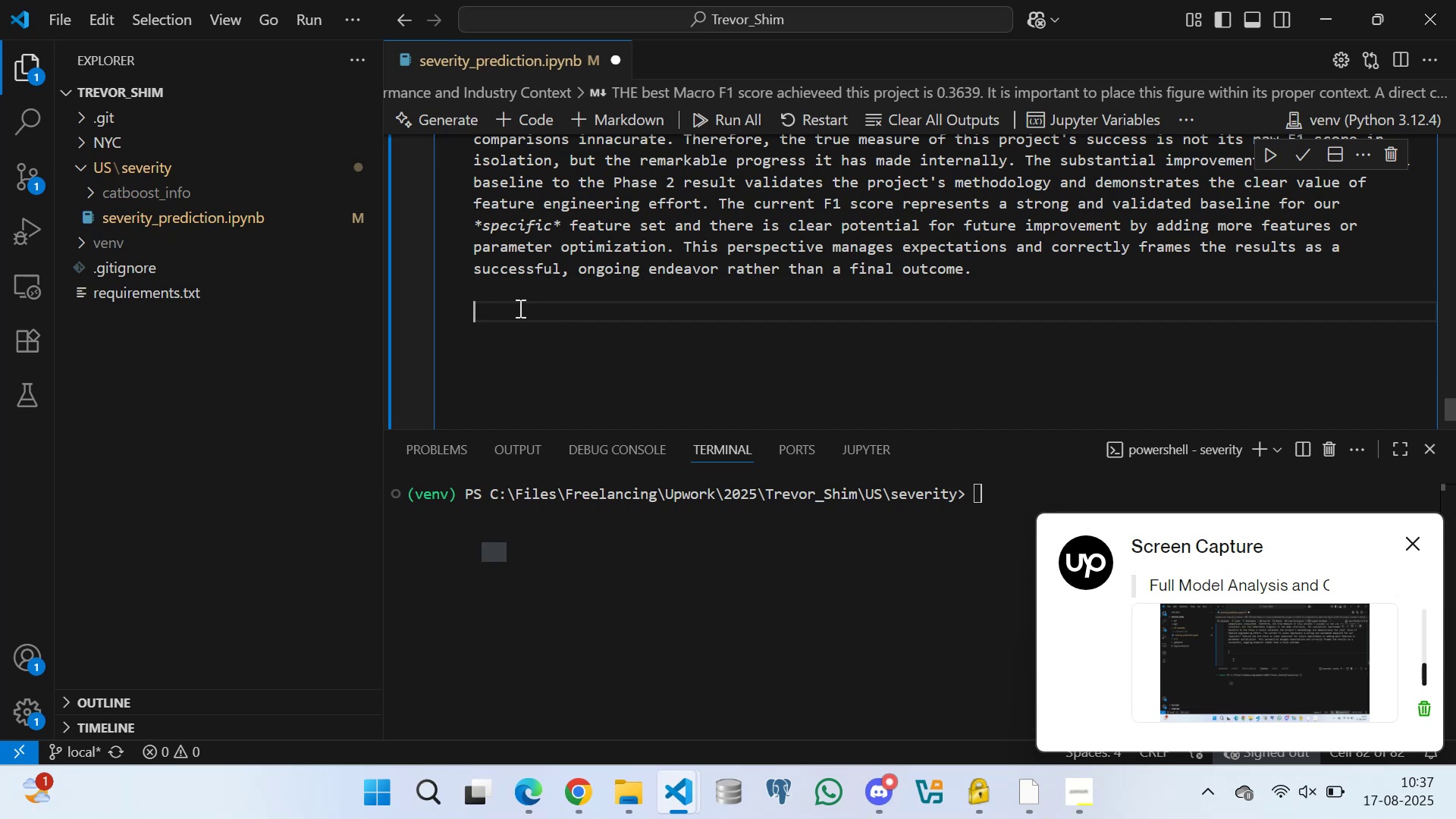 
triple_click([519, 308])
 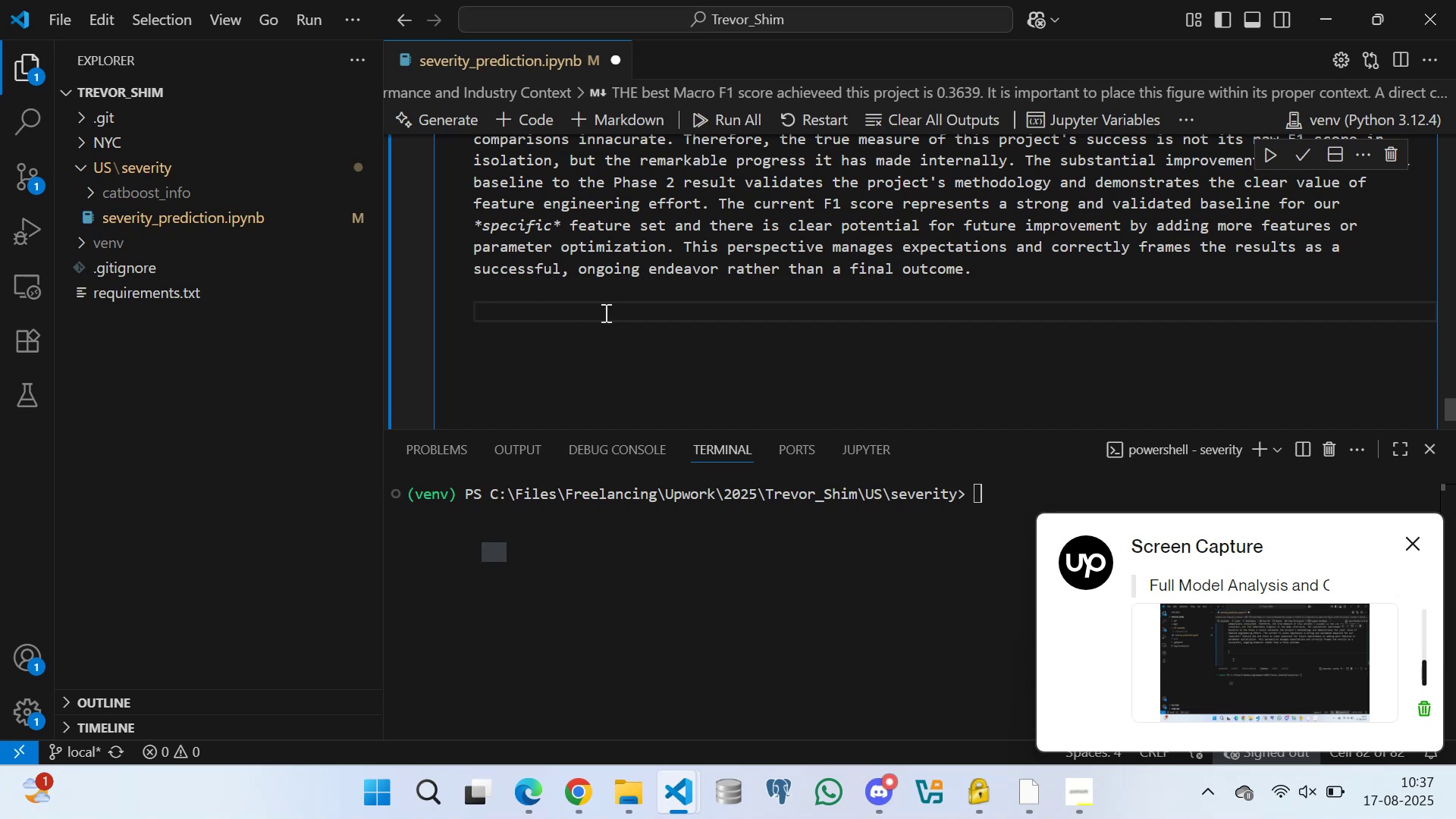 
triple_click([608, 315])
 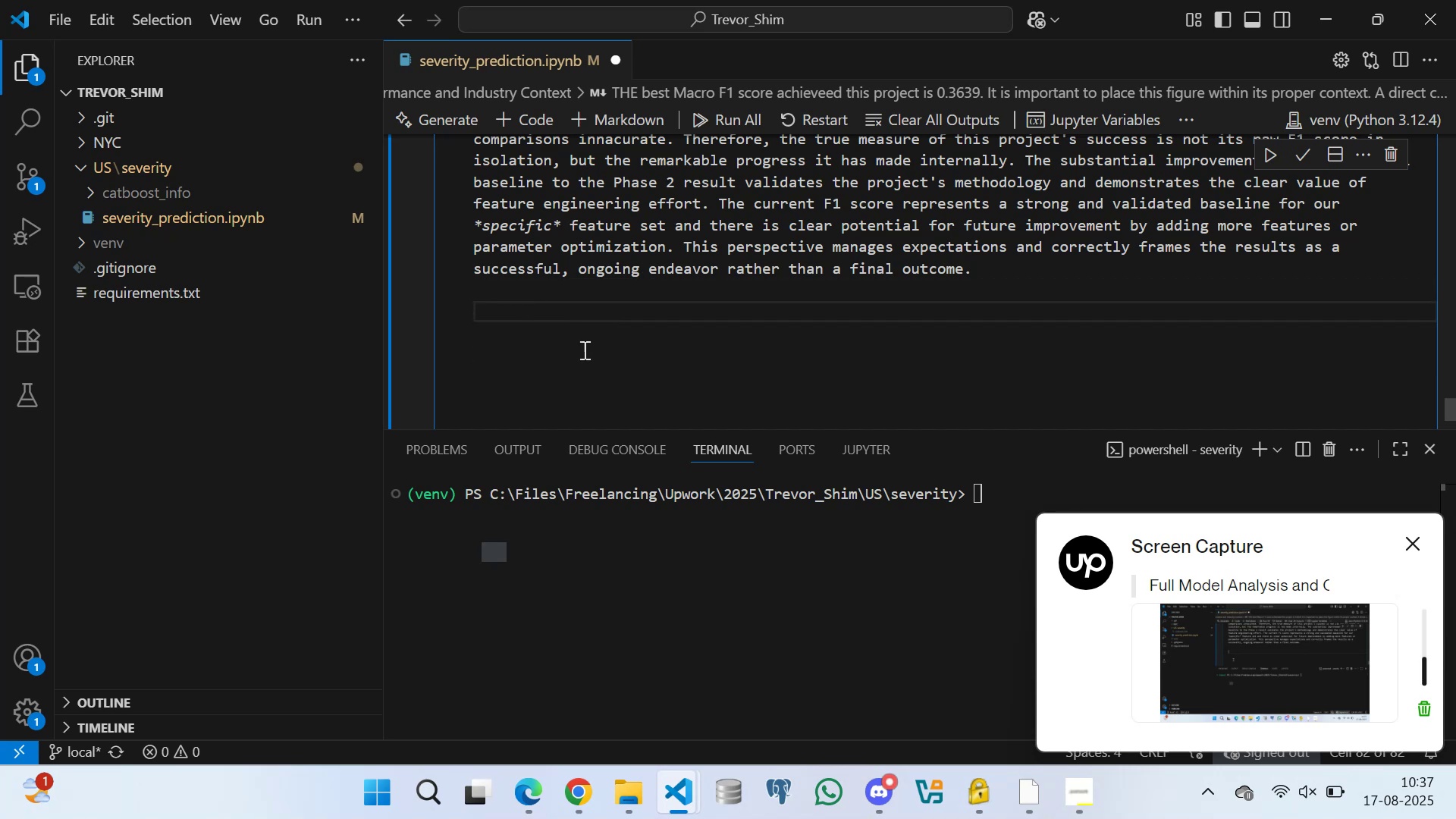 
triple_click([583, 350])
 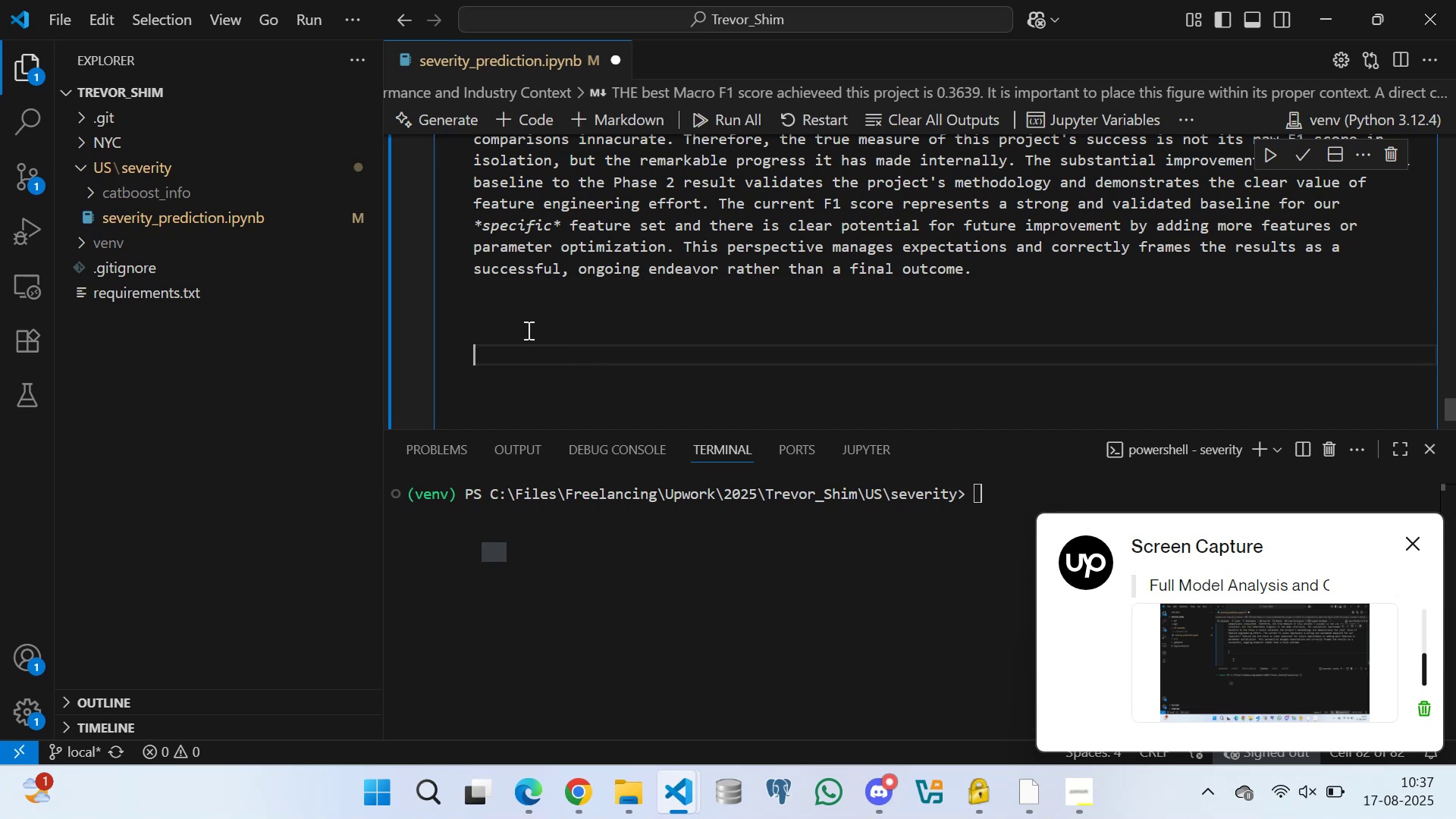 
triple_click([527, 328])
 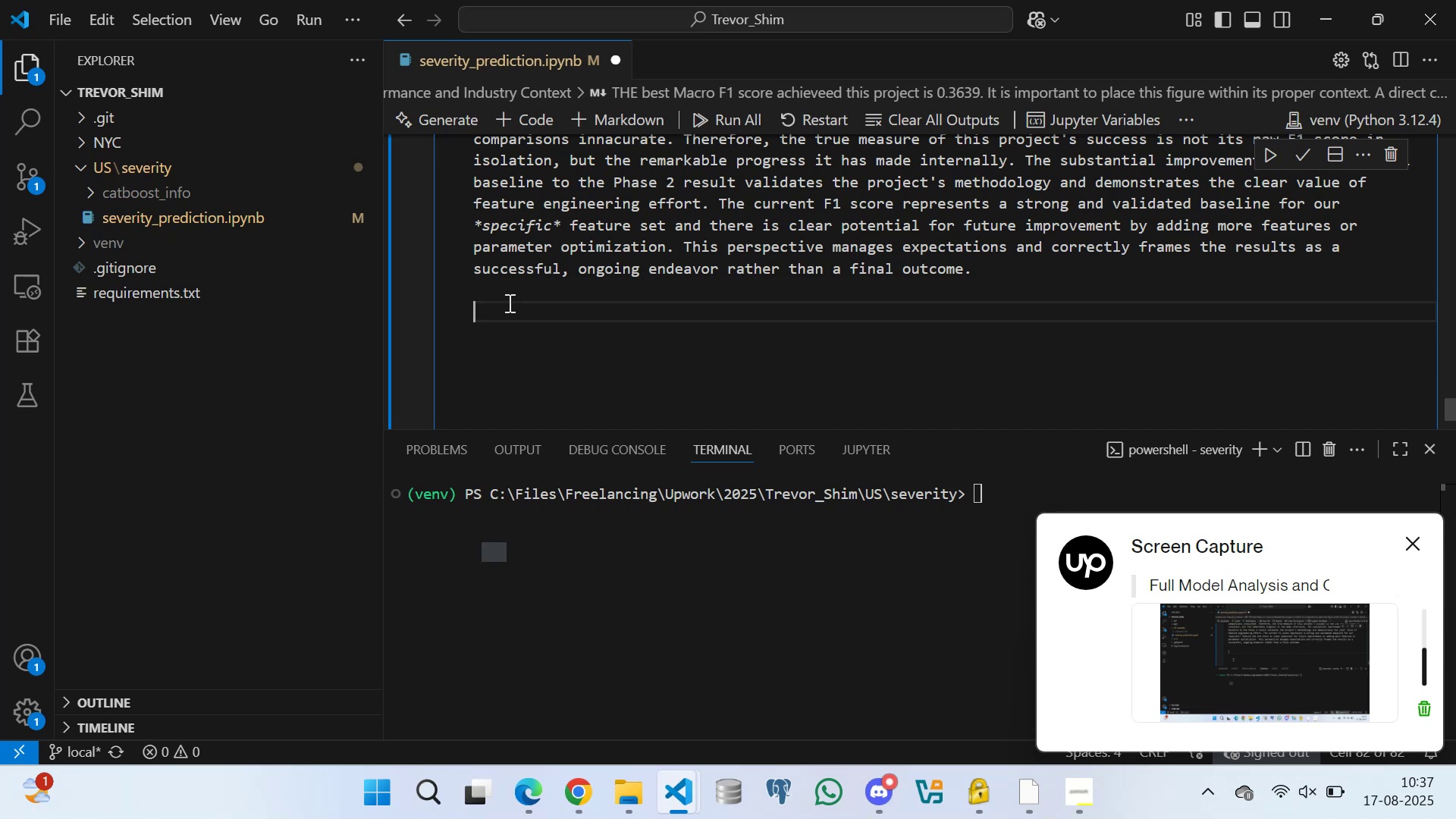 
left_click_drag(start_coordinate=[556, 289], to_coordinate=[561, 287])
 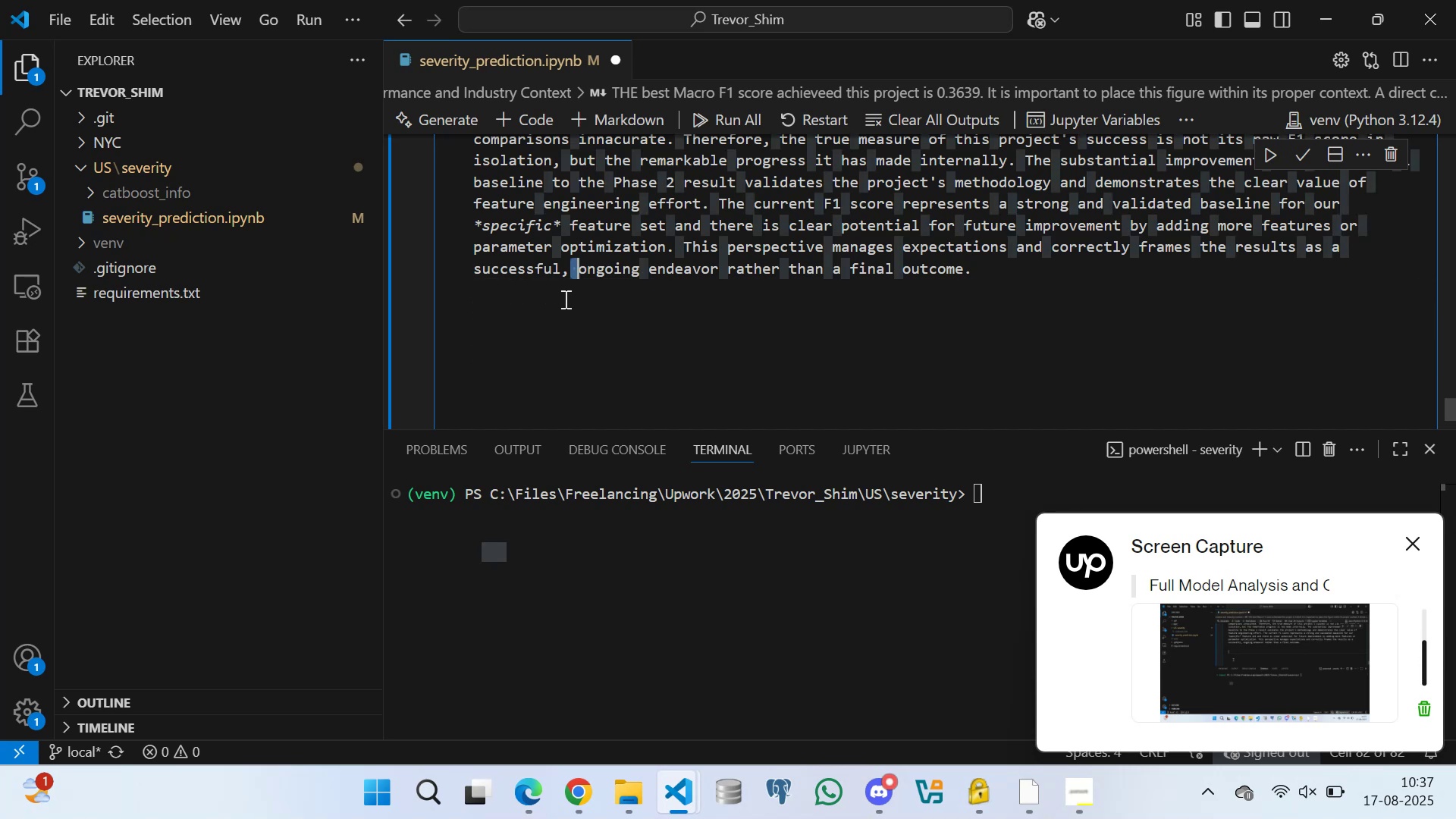 
triple_click([558, 312])
 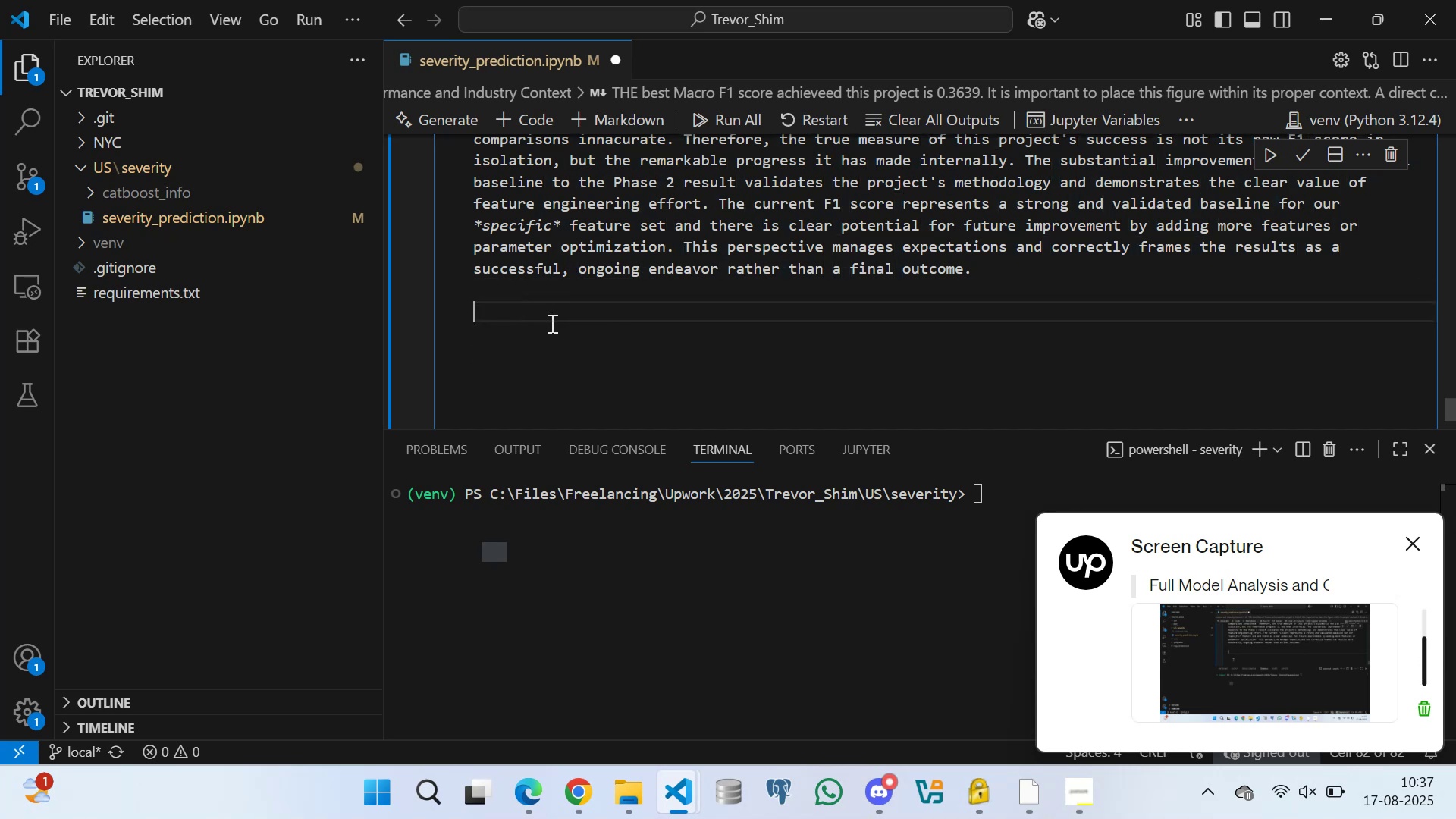 
triple_click([549, 326])
 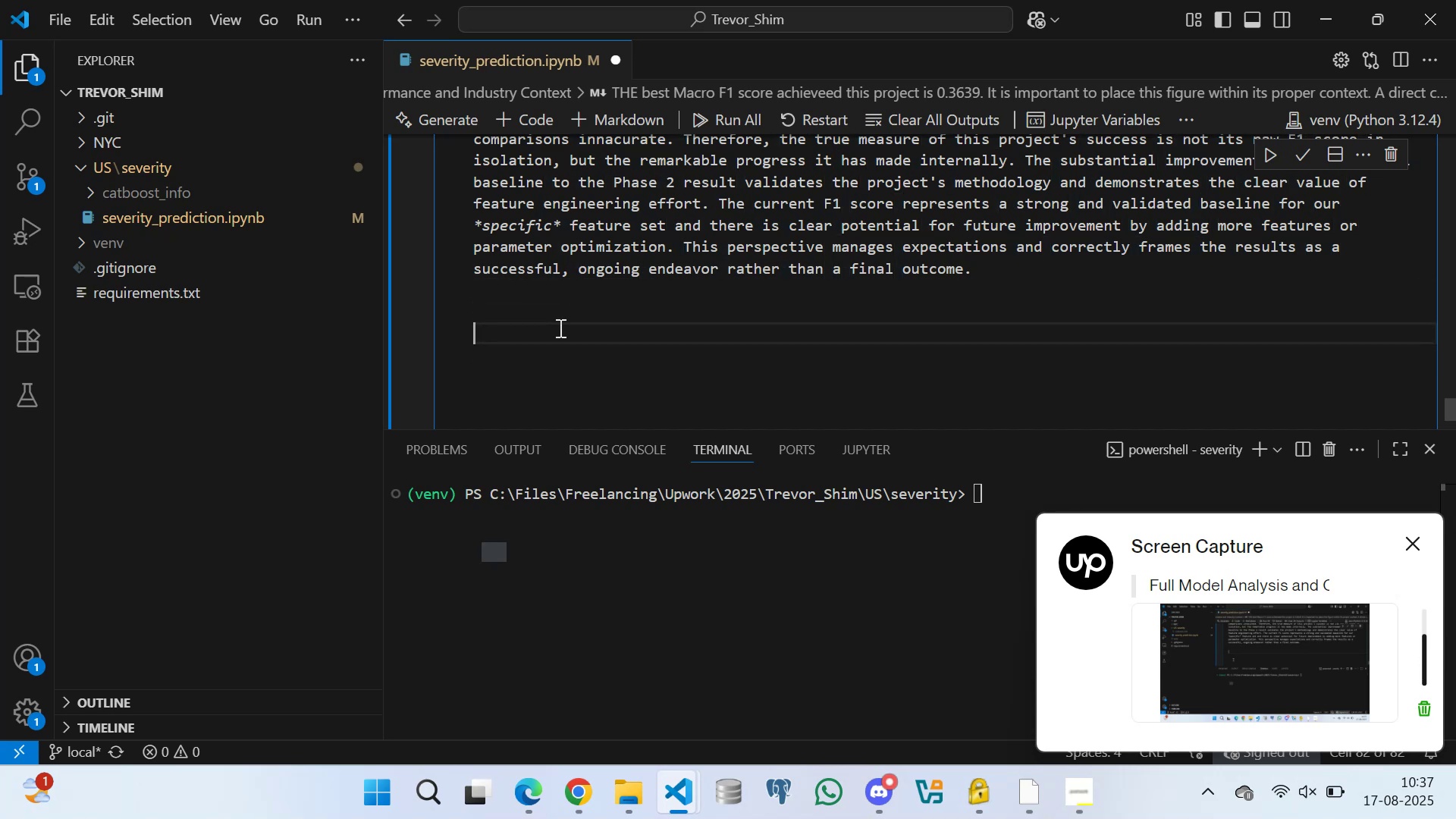 
left_click_drag(start_coordinate=[612, 340], to_coordinate=[617, 340])
 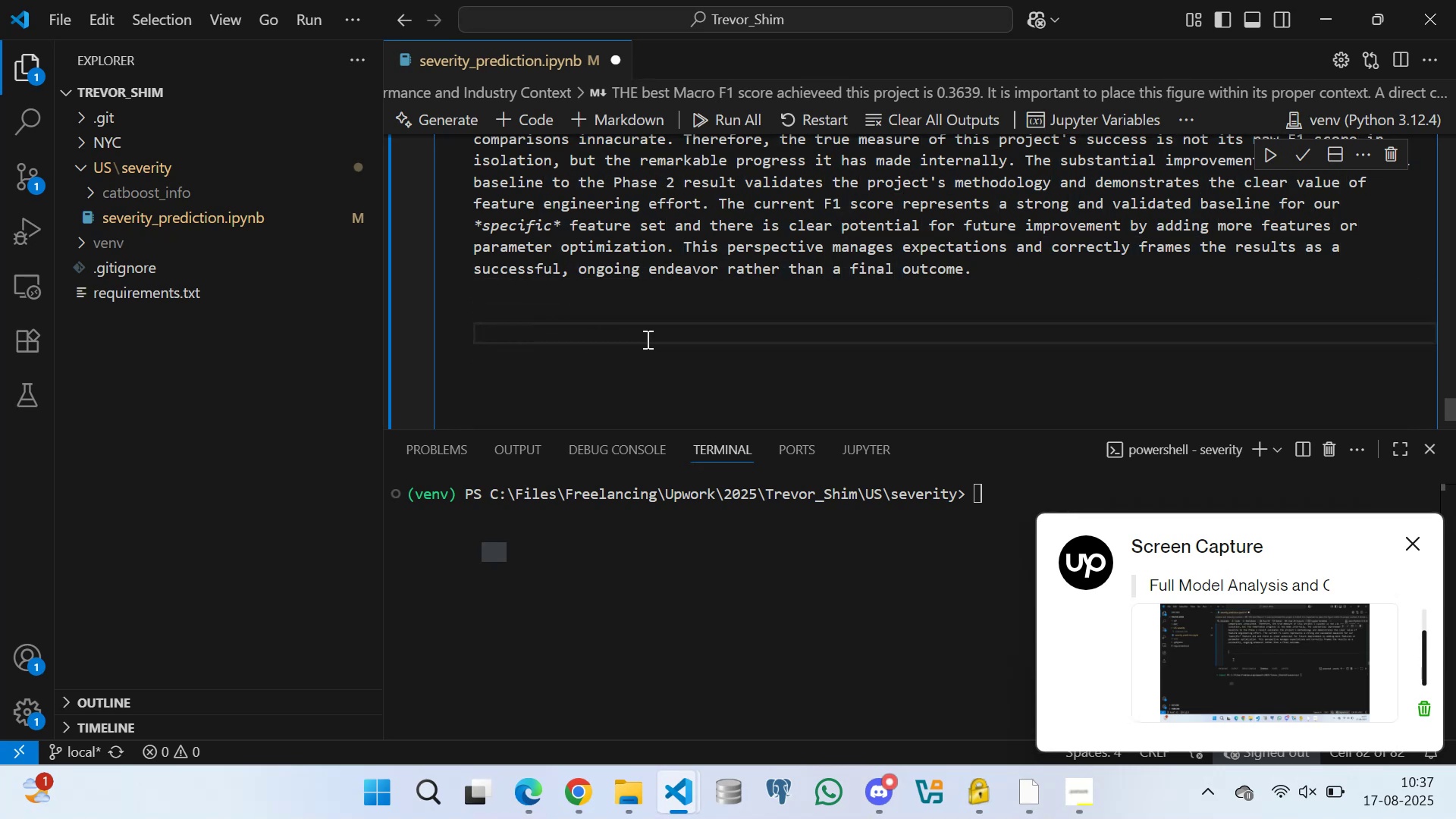 
triple_click([649, 338])
 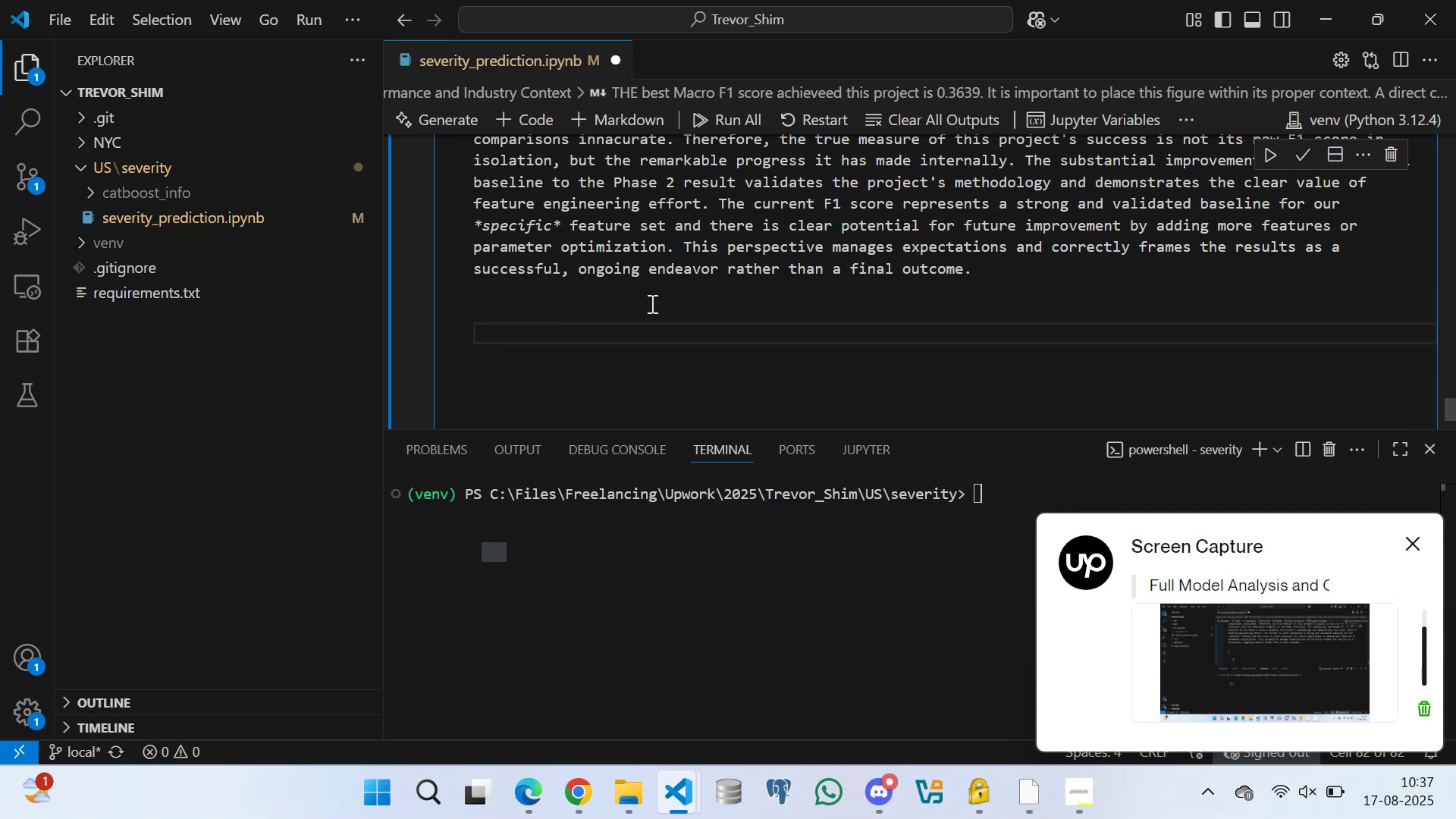 
triple_click([651, 303])
 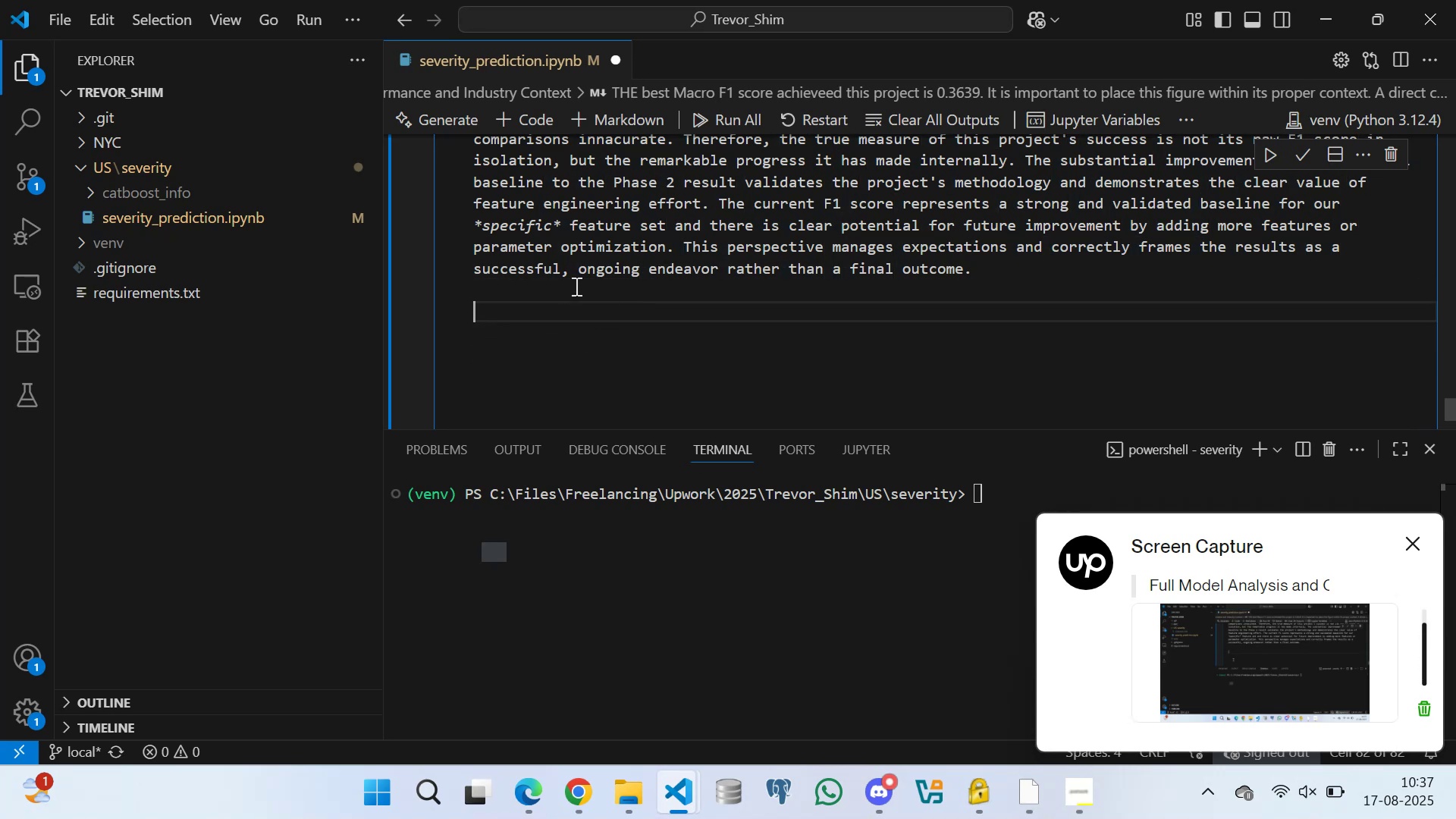 
triple_click([575, 286])
 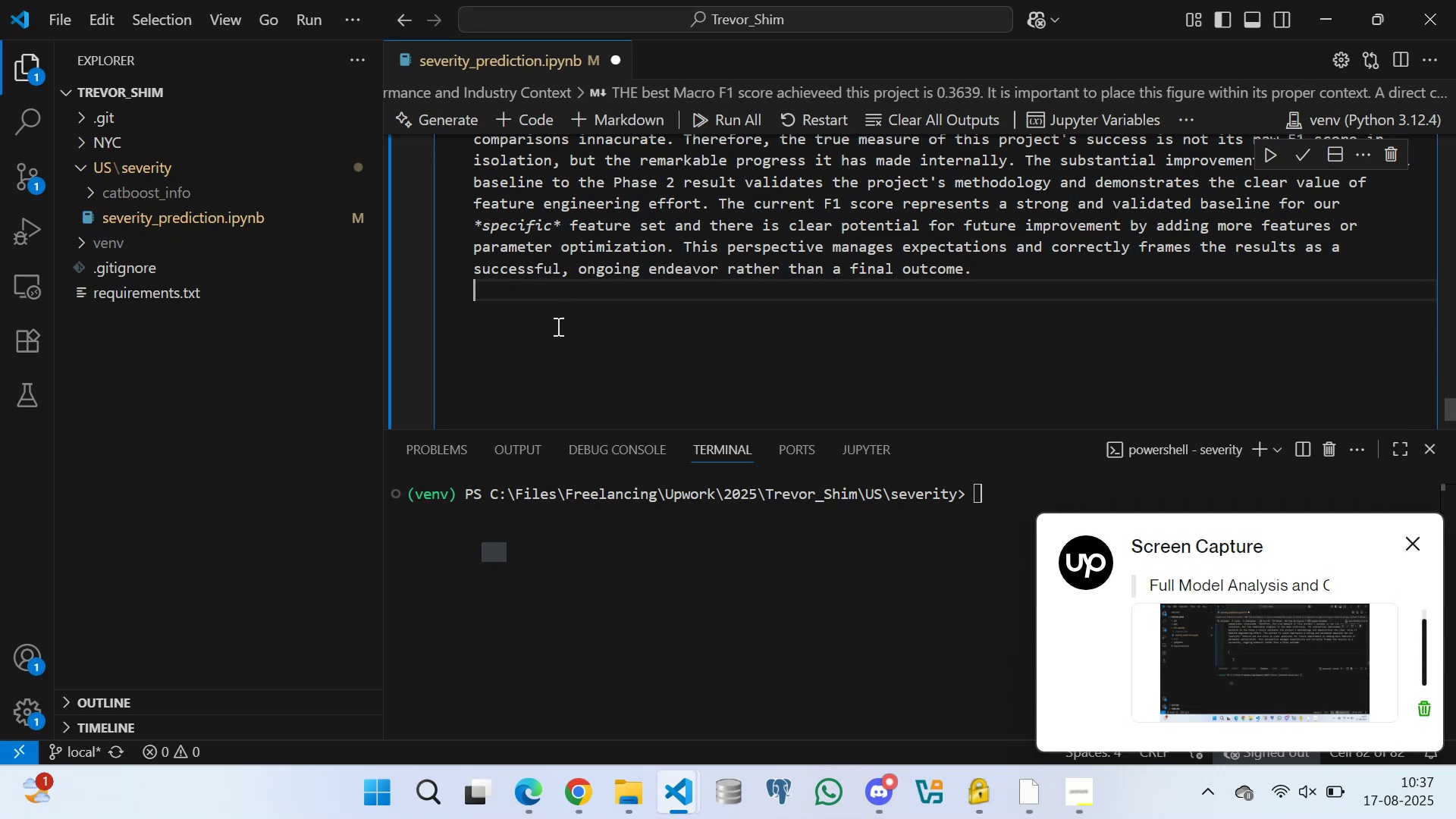 
triple_click([556, 328])
 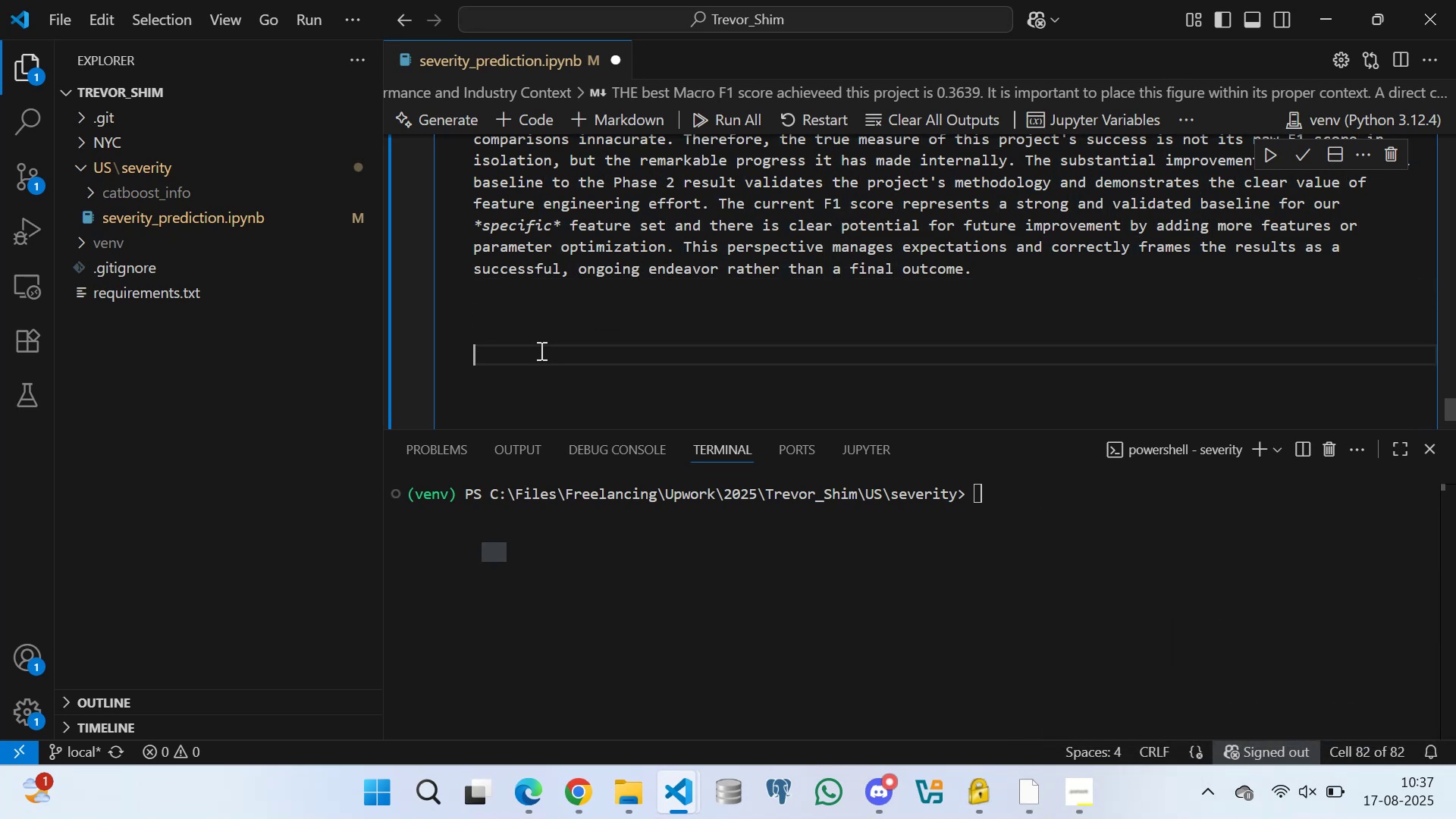 
triple_click([537, 356])
 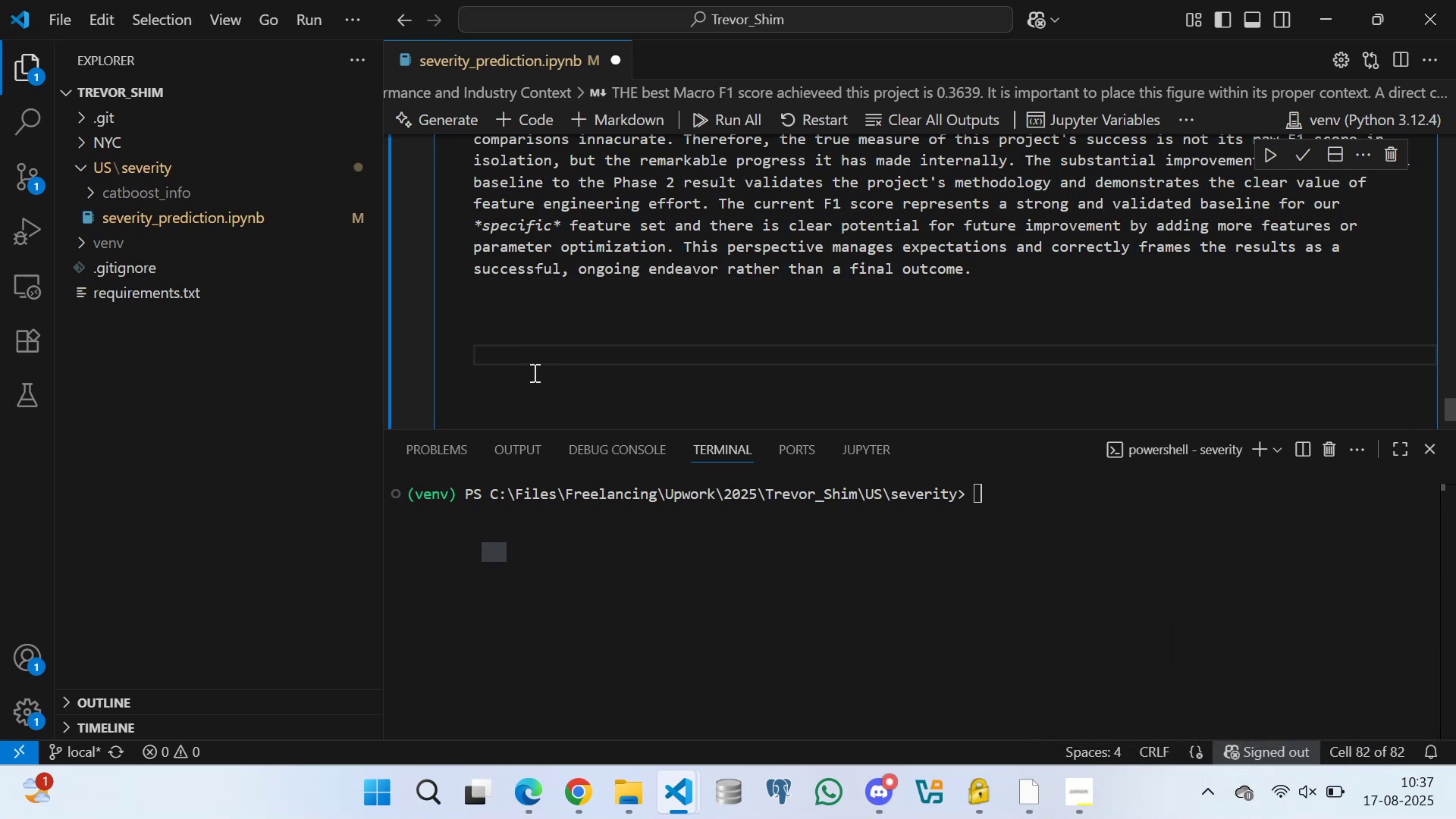 
left_click([533, 372])
 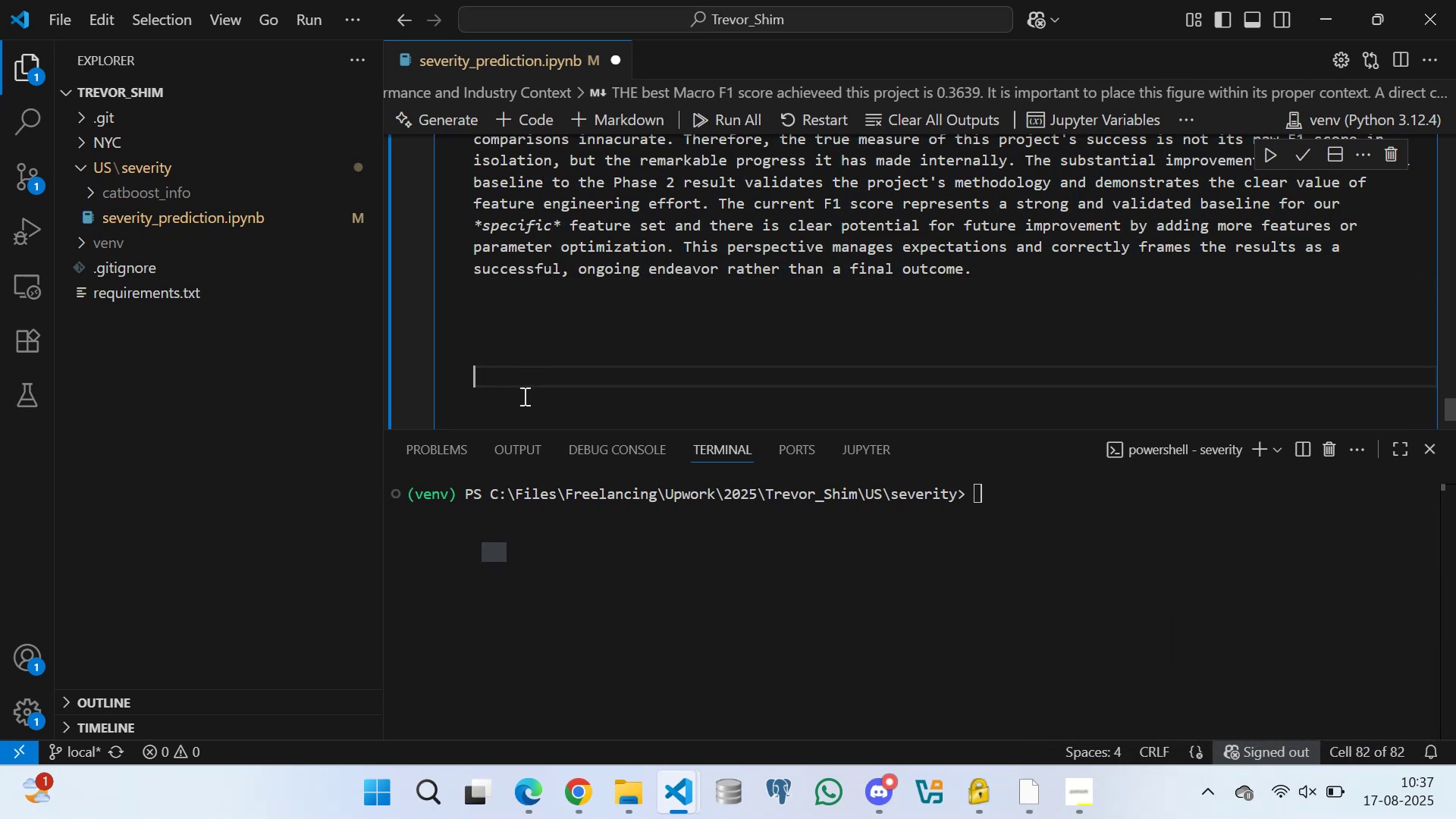 
key(Backspace)
 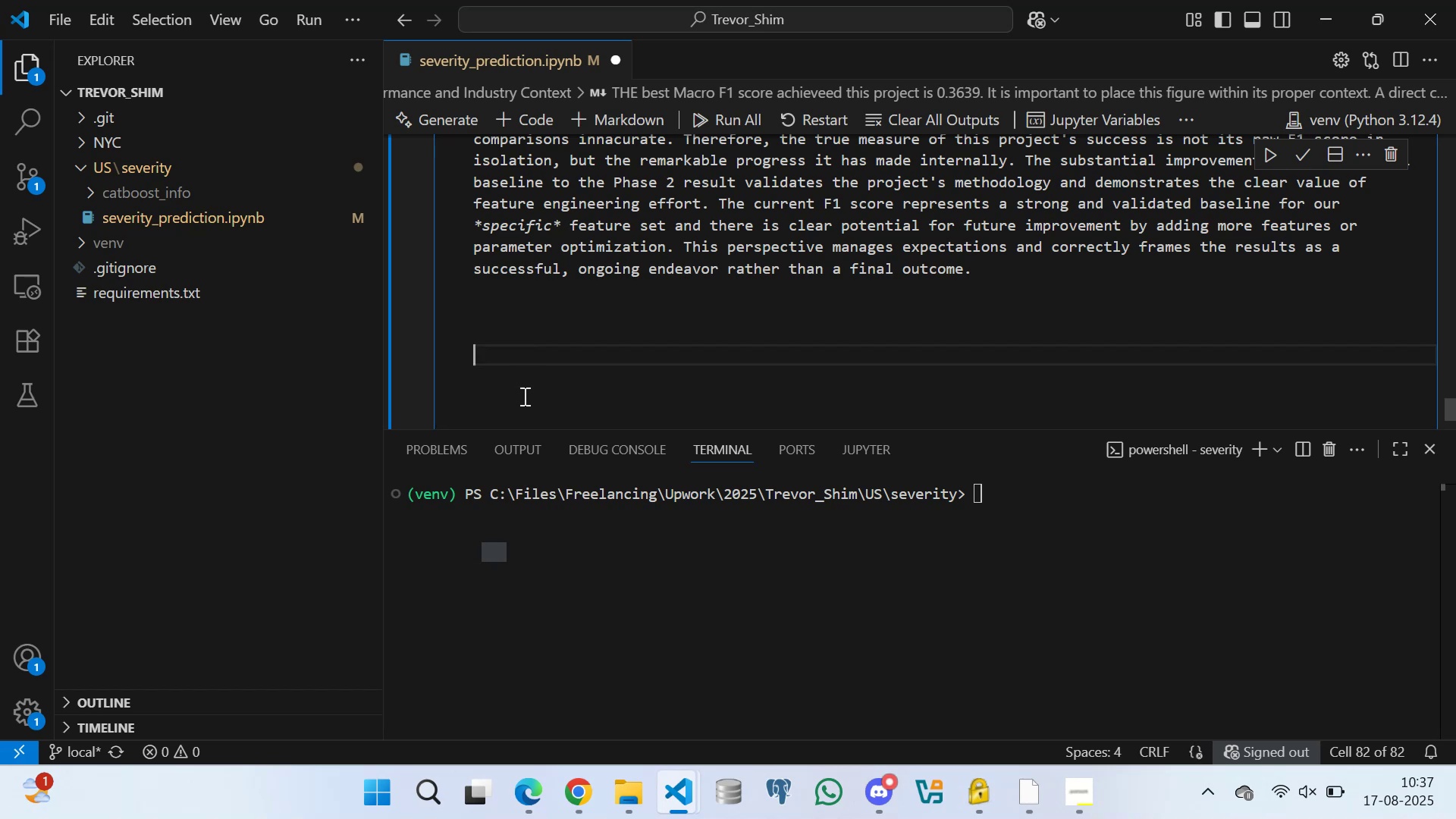 
key(Backspace)
 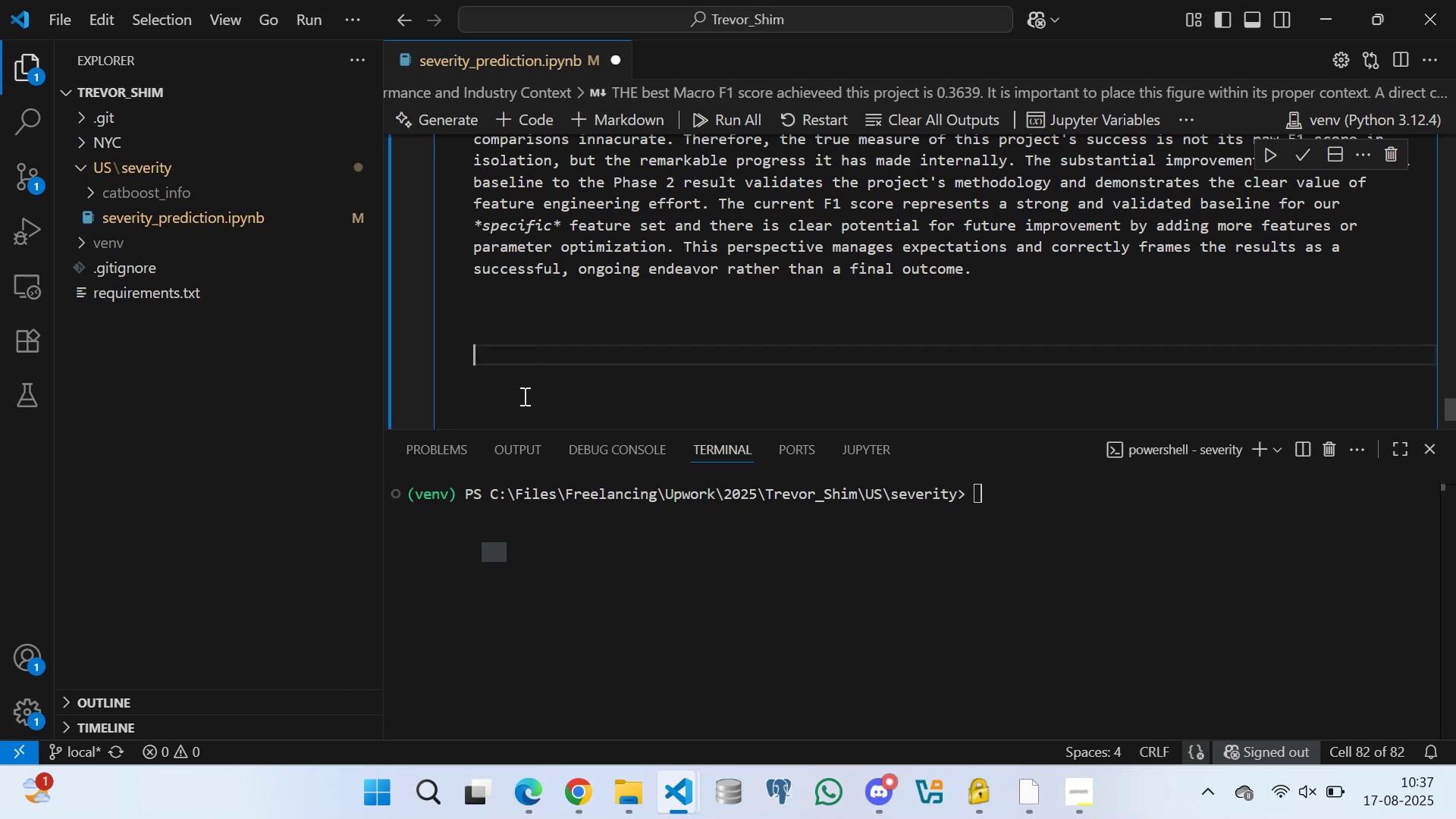 
key(Backspace)
 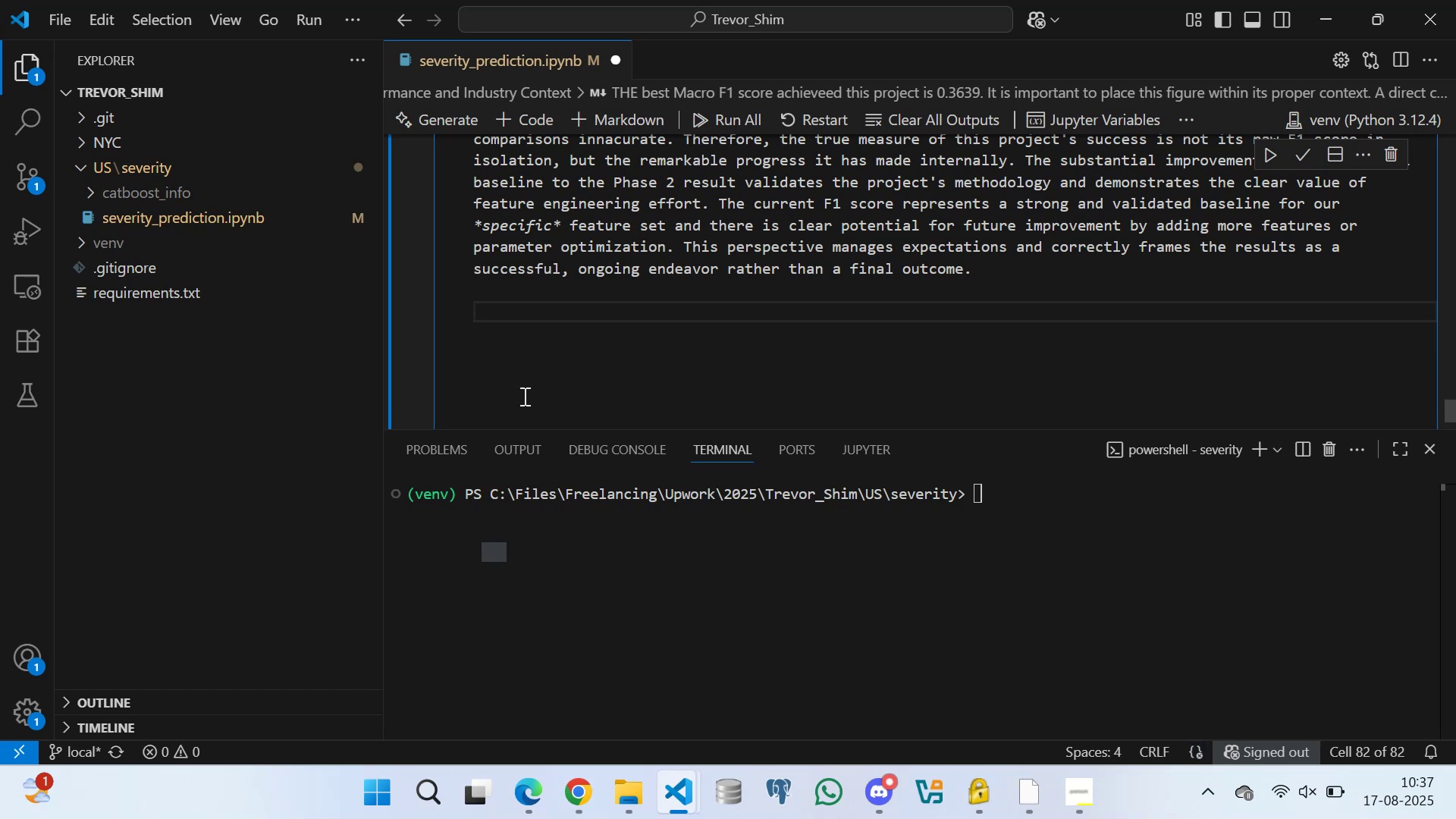 
key(ArrowDown)
 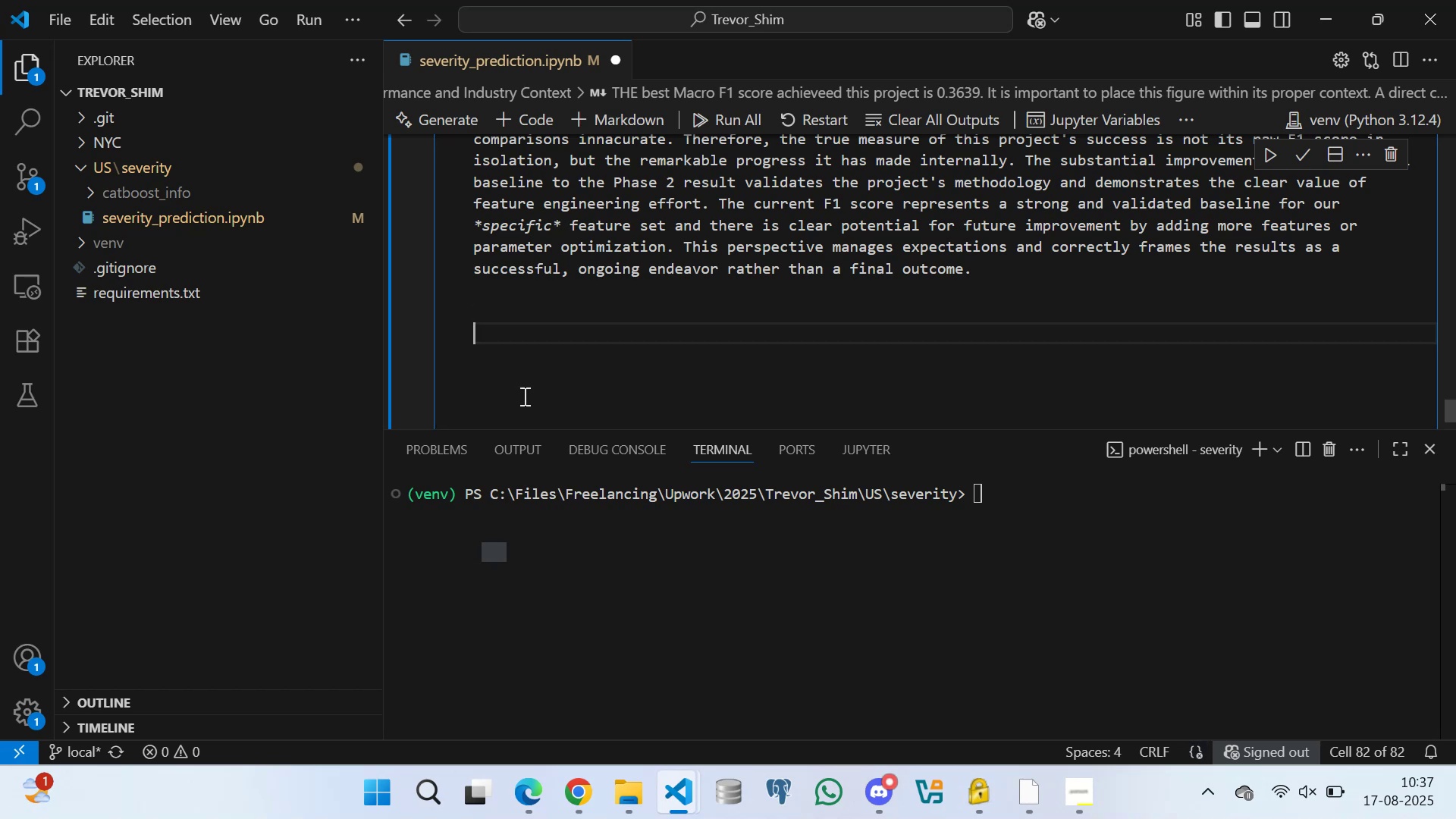 
key(ArrowDown)
 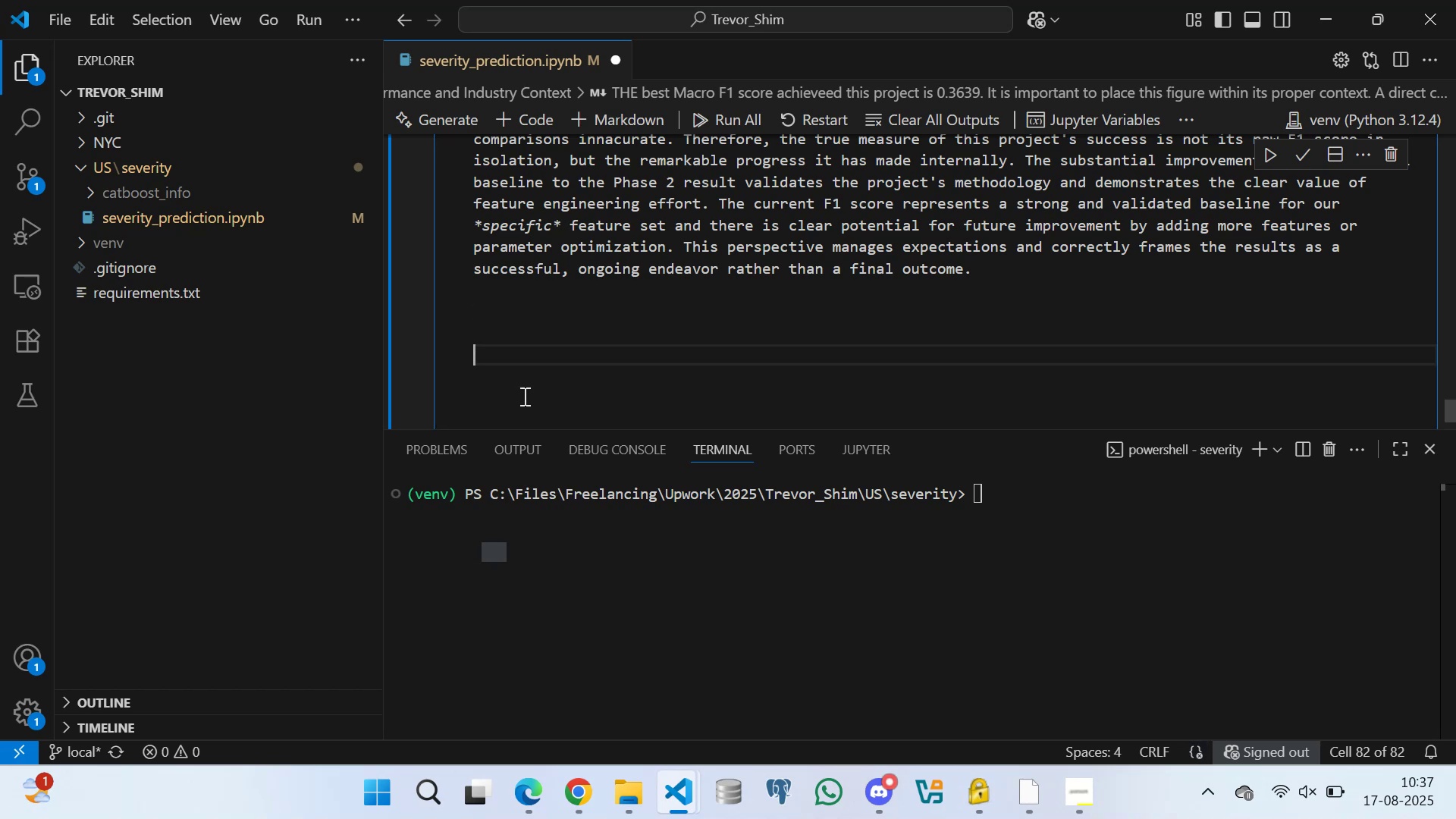 
key(ArrowDown)
 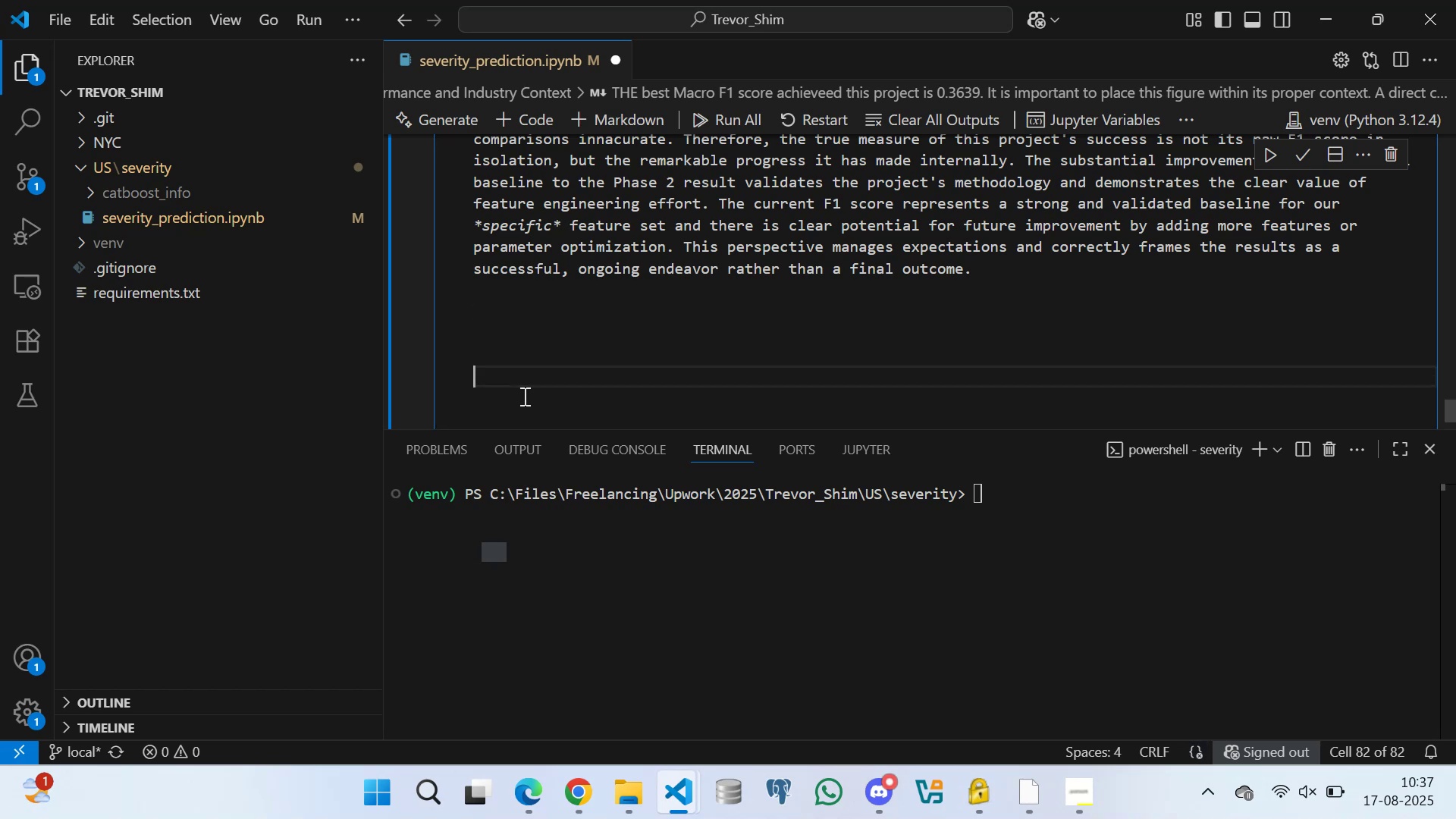 
key(ArrowDown)
 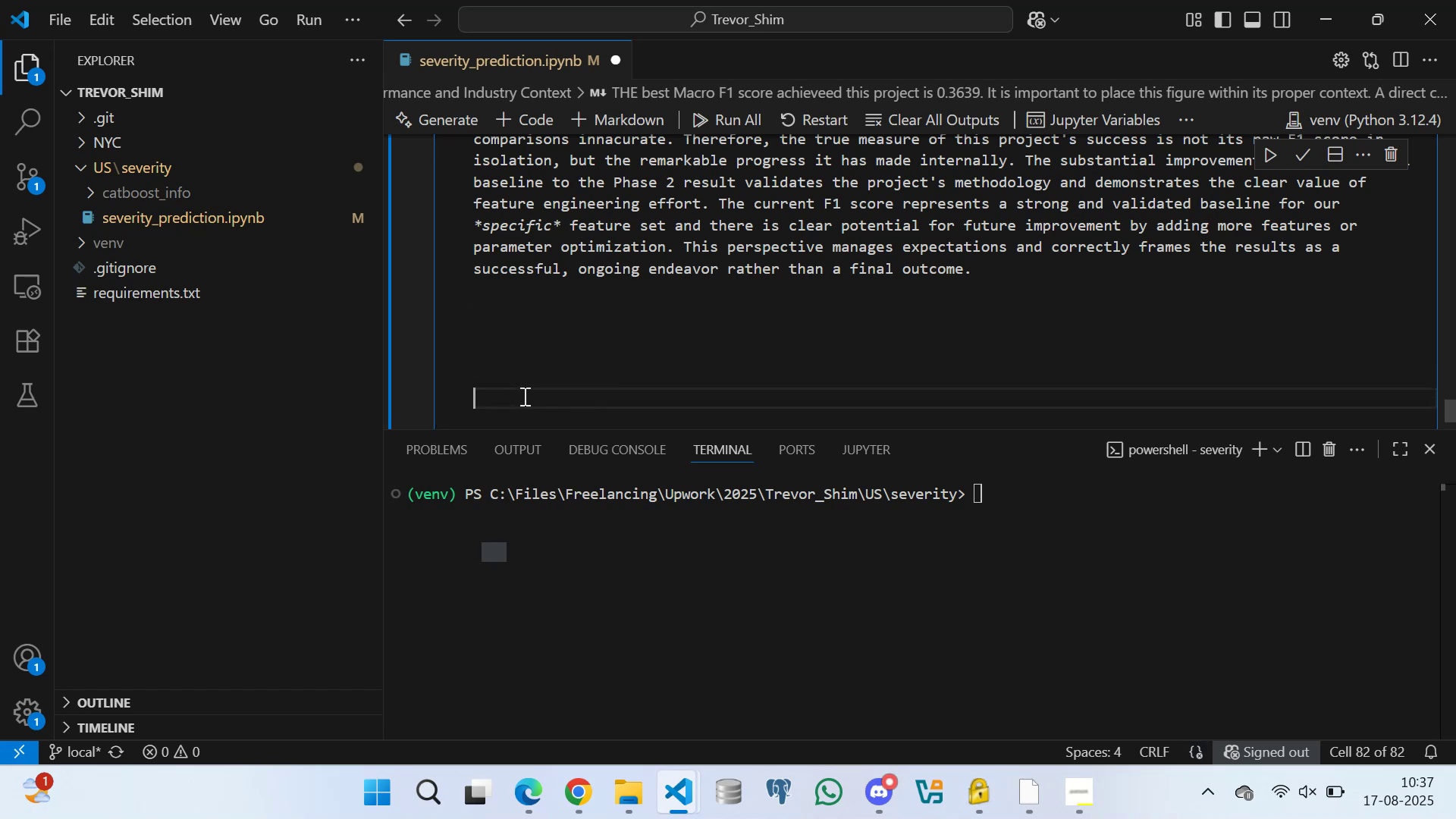 
key(ArrowDown)
 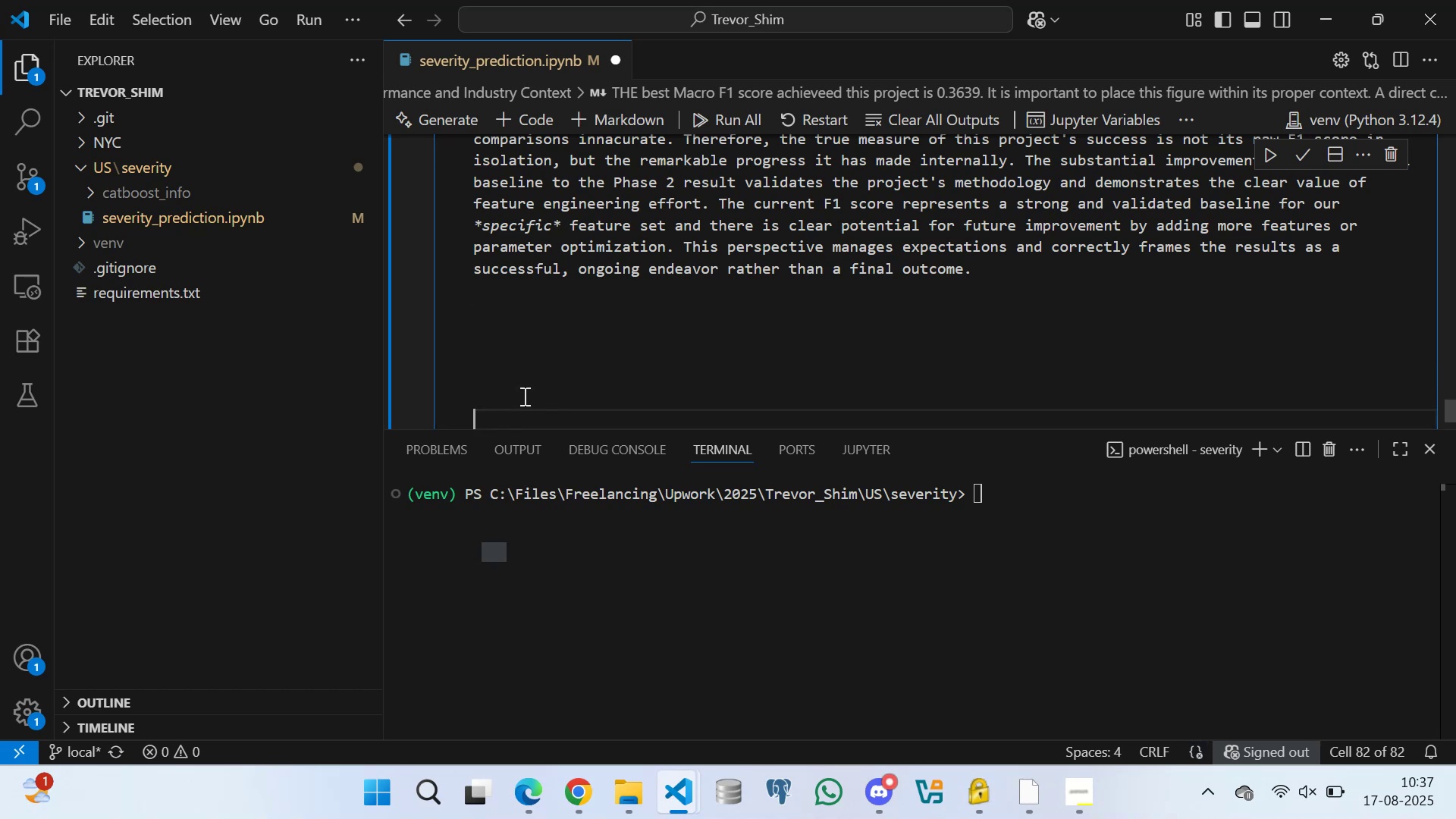 
key(Backspace)
 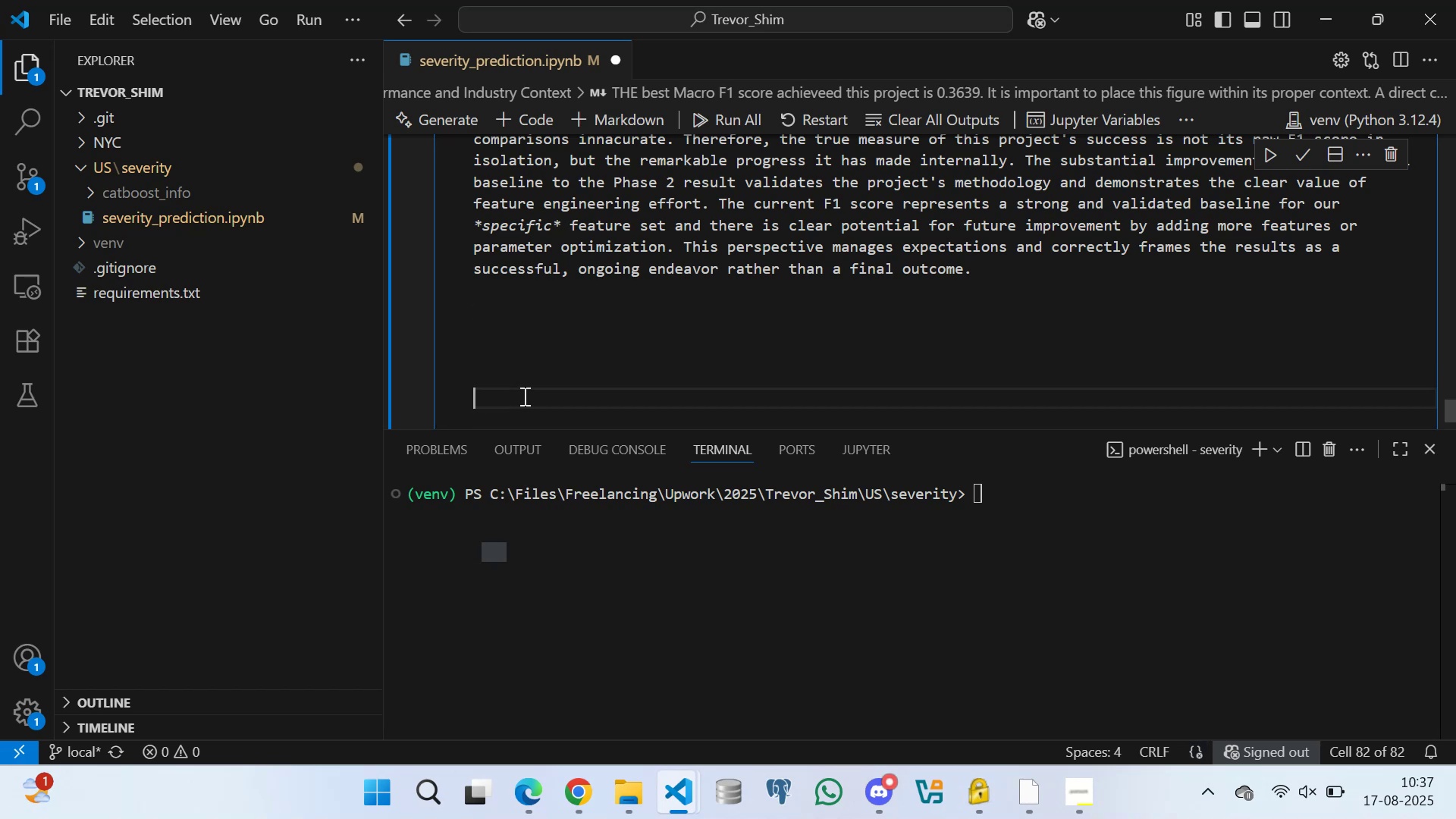 
key(Backspace)
 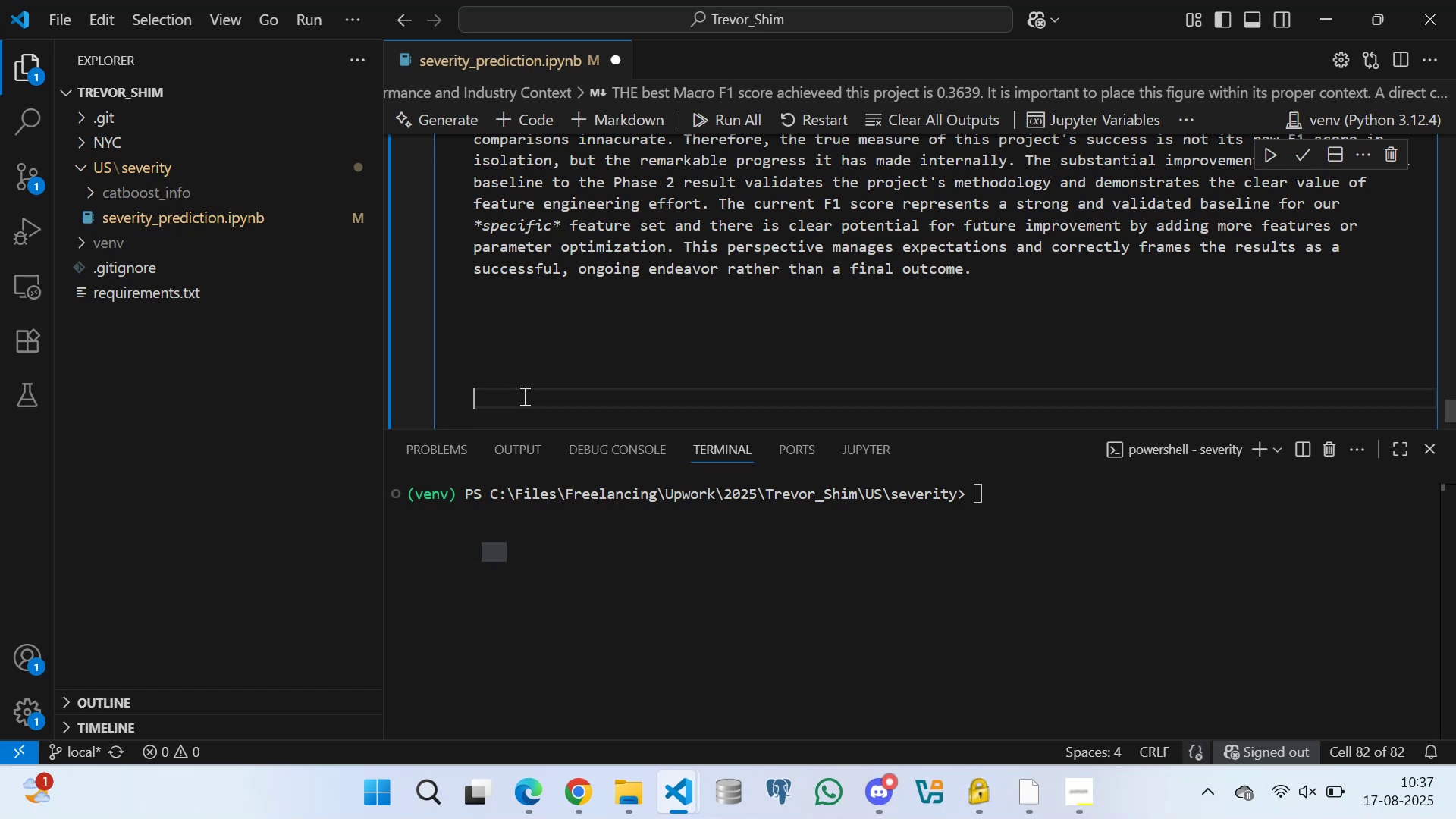 
key(Backspace)
 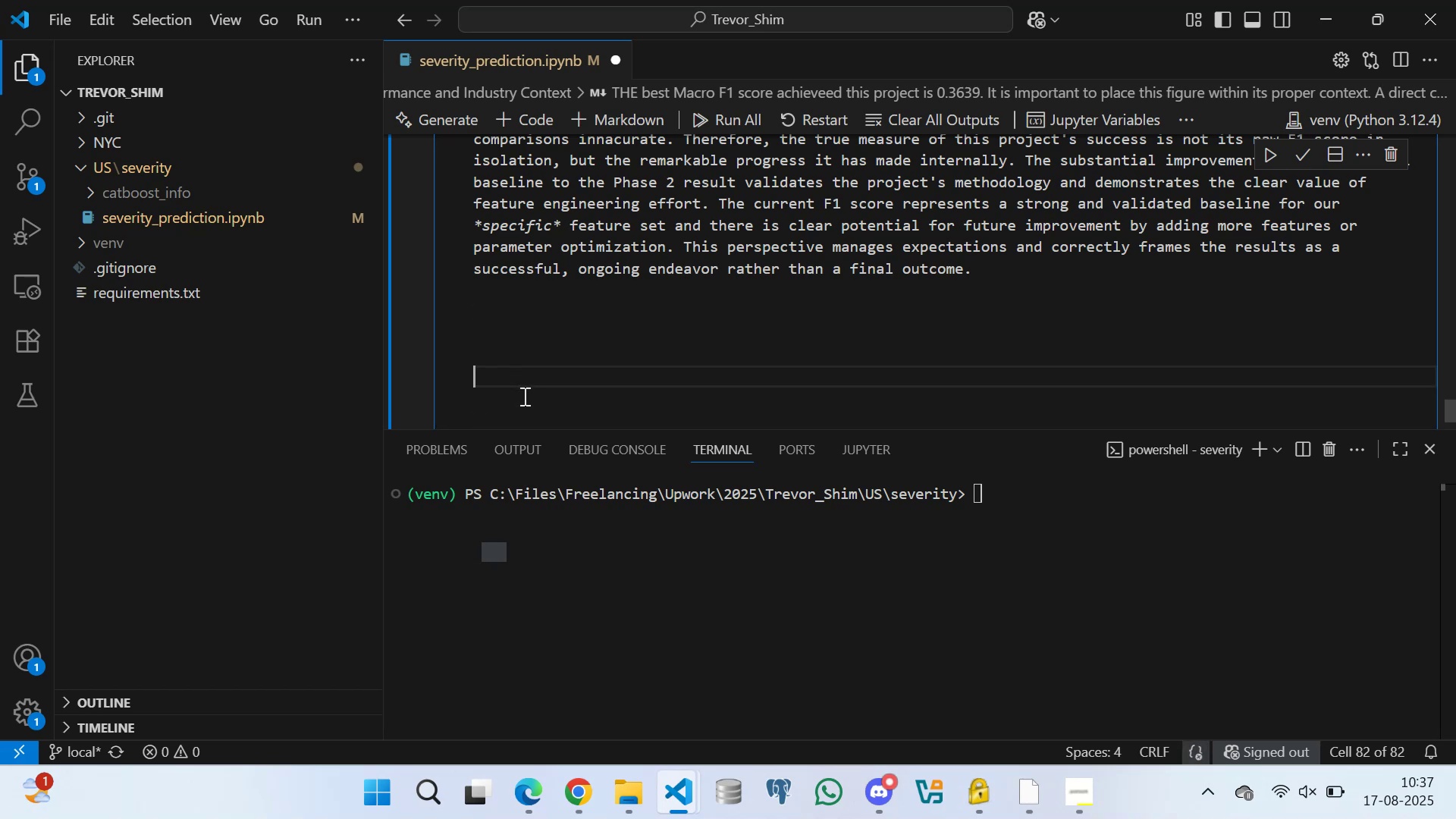 
key(Backspace)
 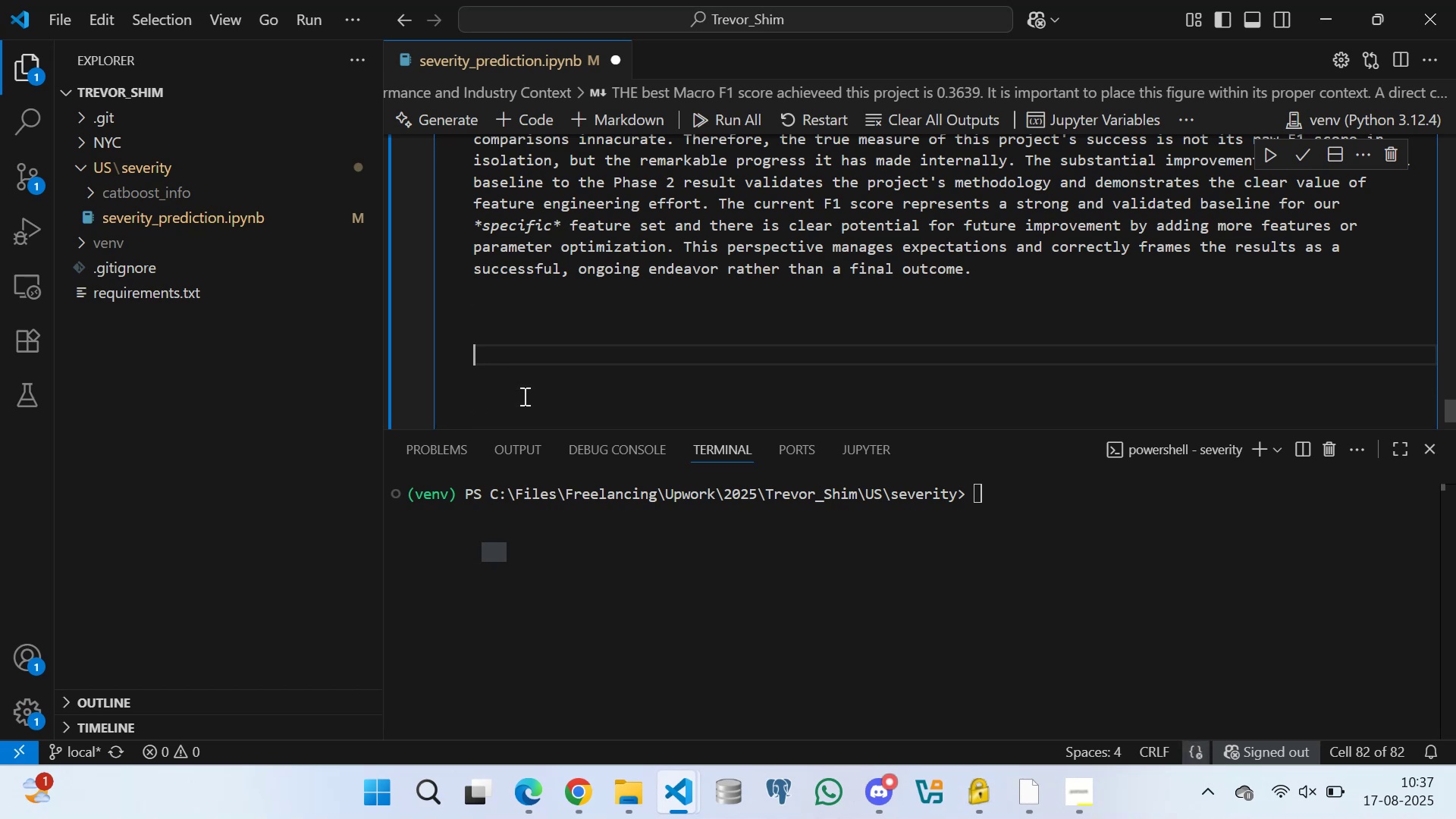 
key(Backspace)
 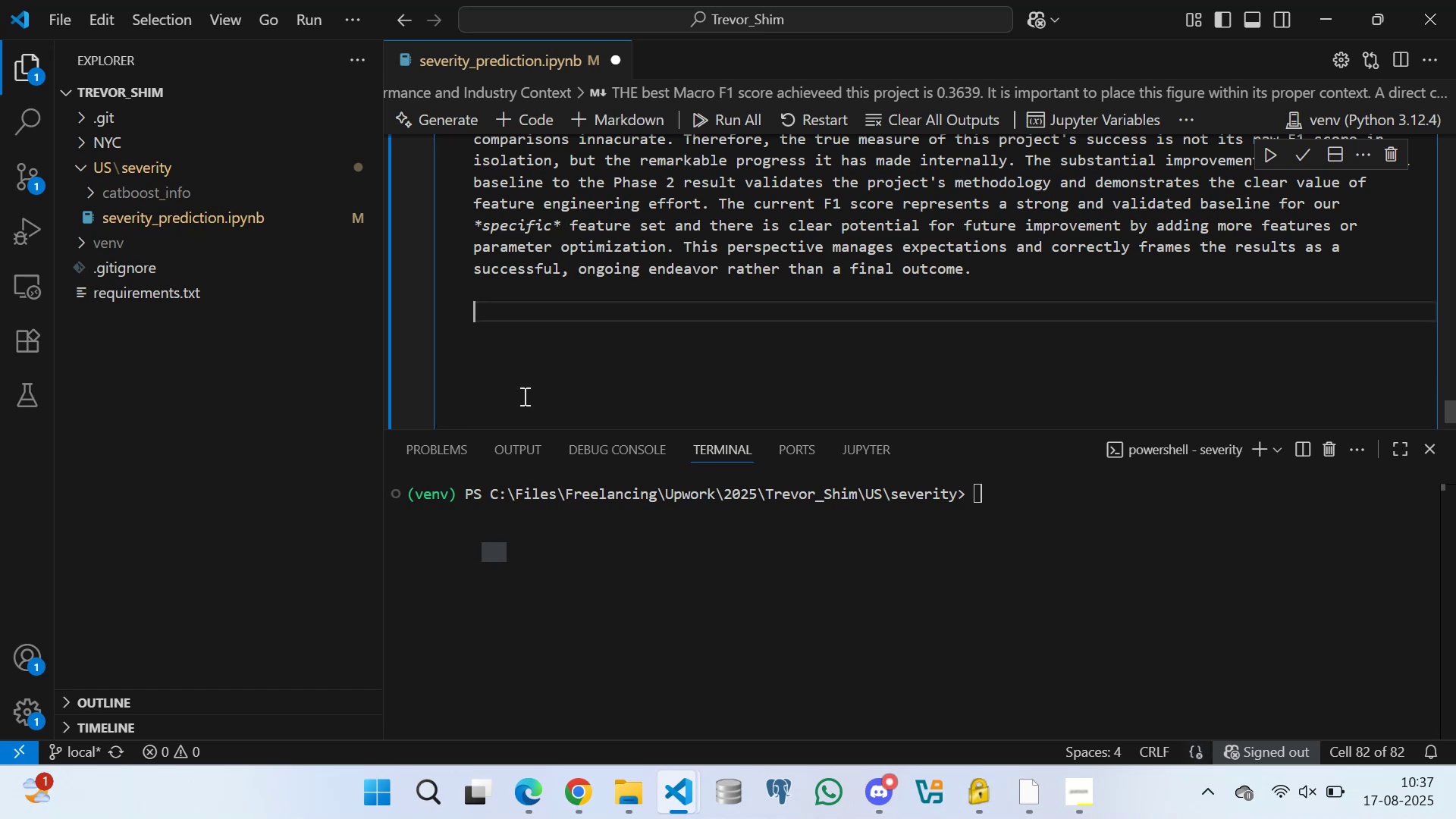 
key(Backspace)
 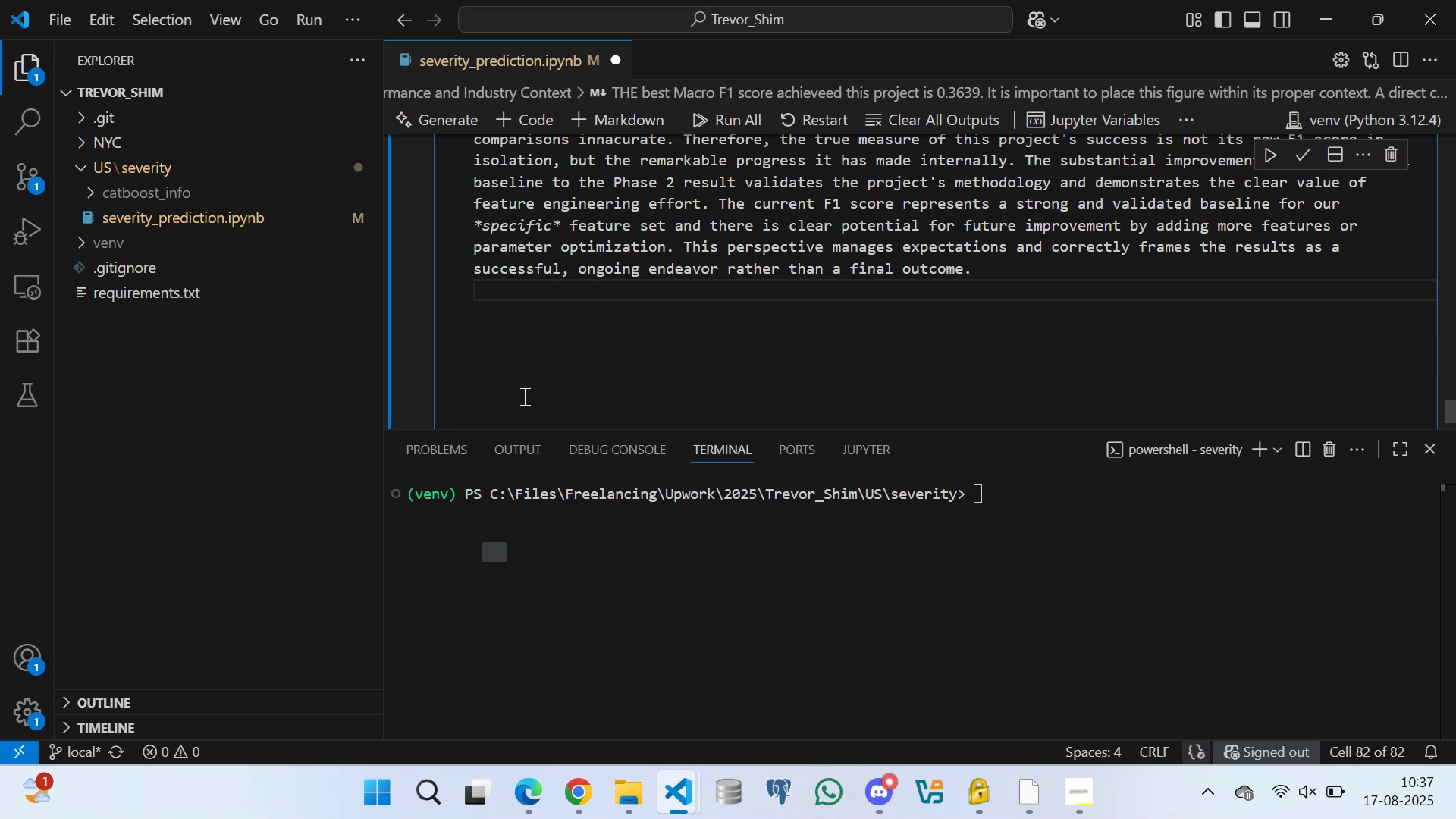 
key(ArrowDown)
 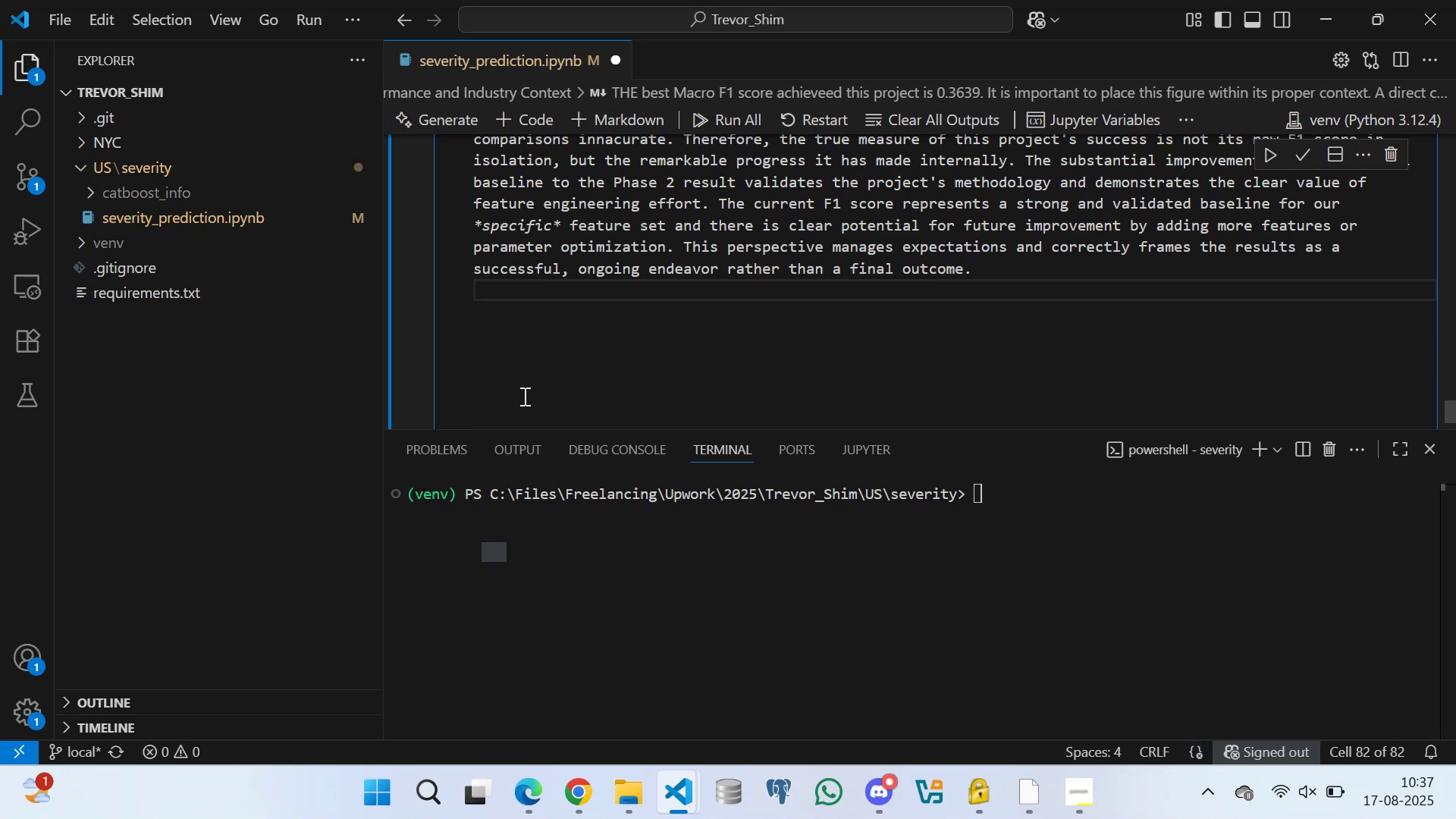 
key(ArrowDown)
 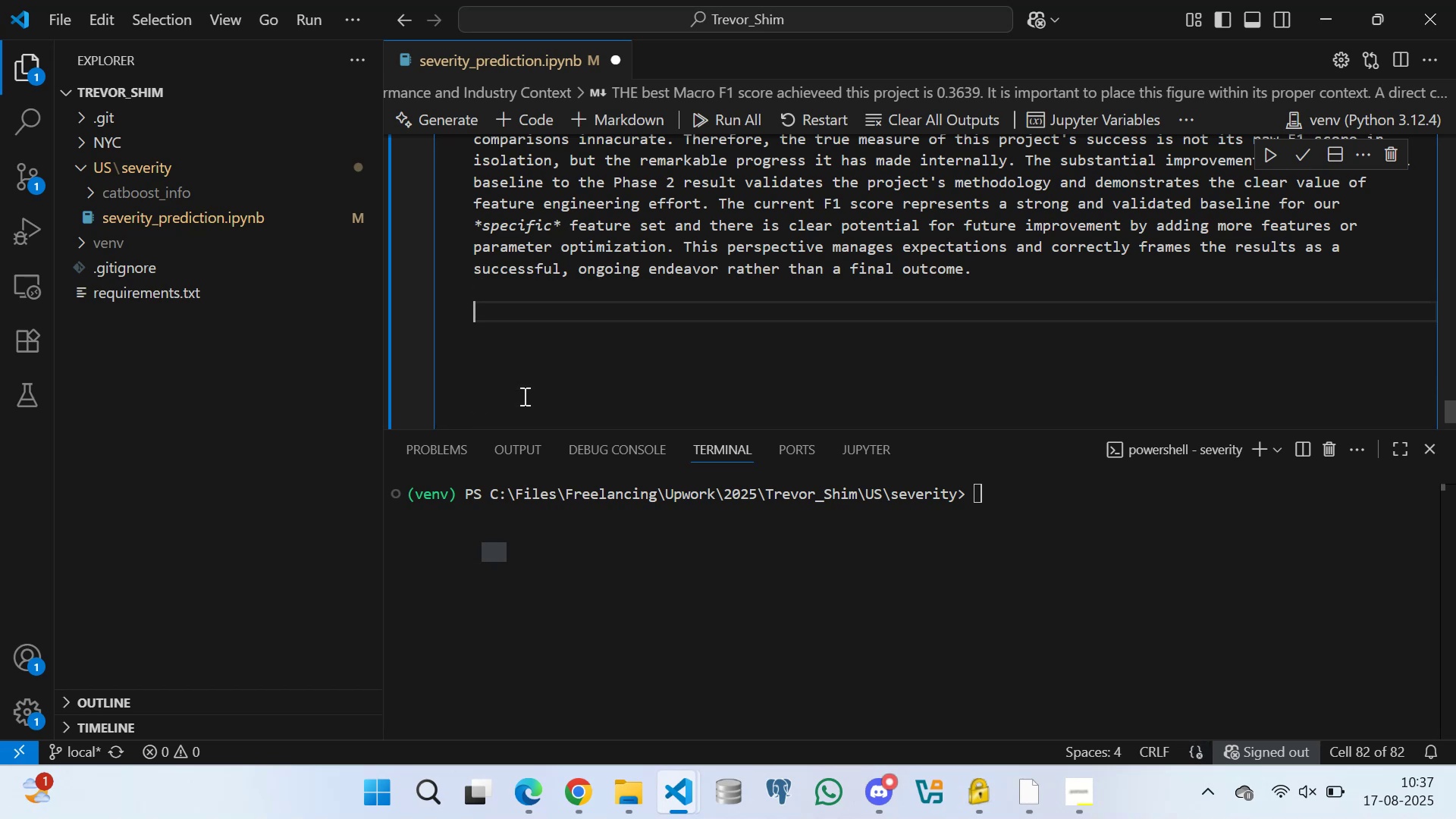 
key(ArrowDown)
 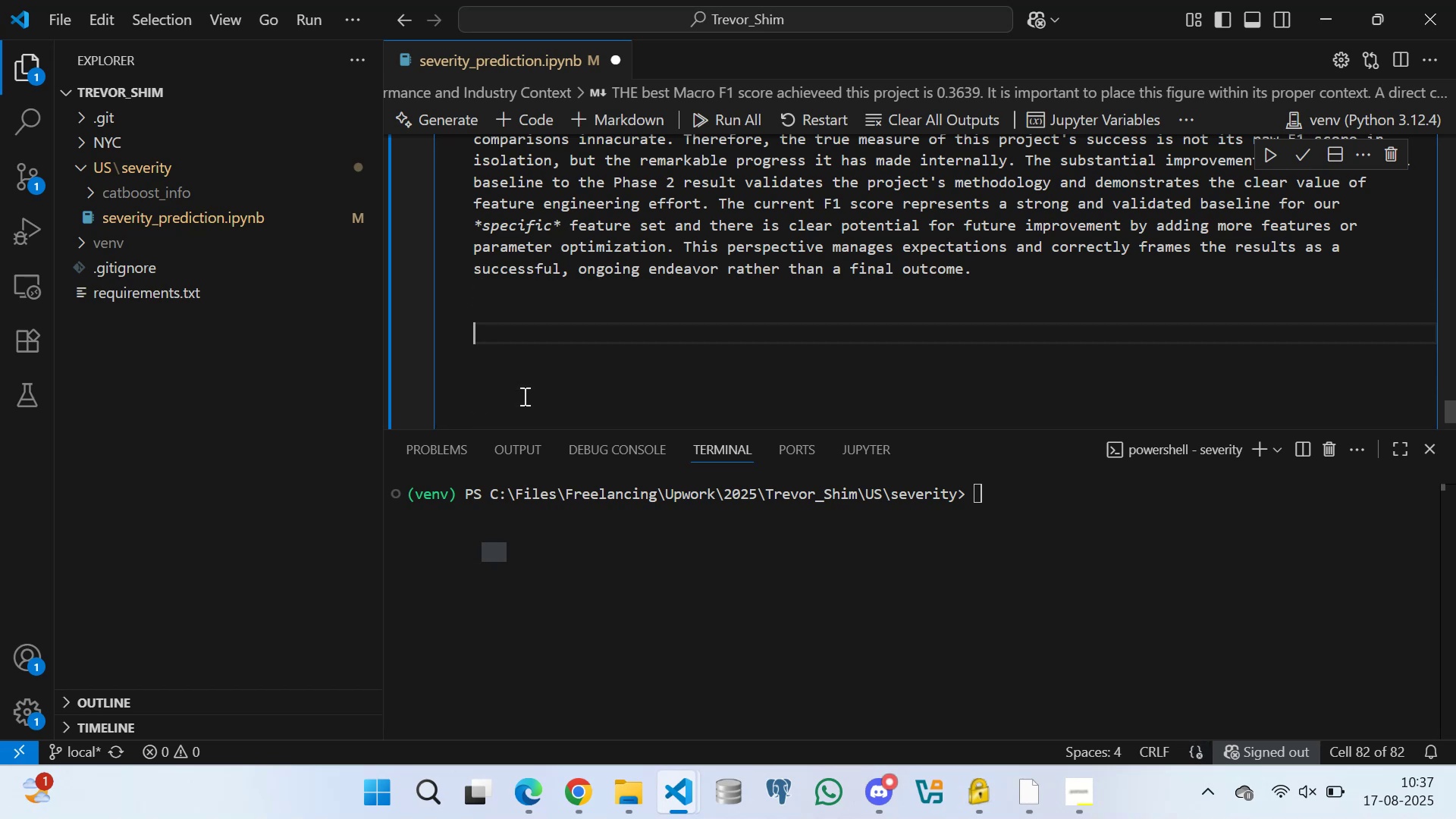 
key(ArrowDown)
 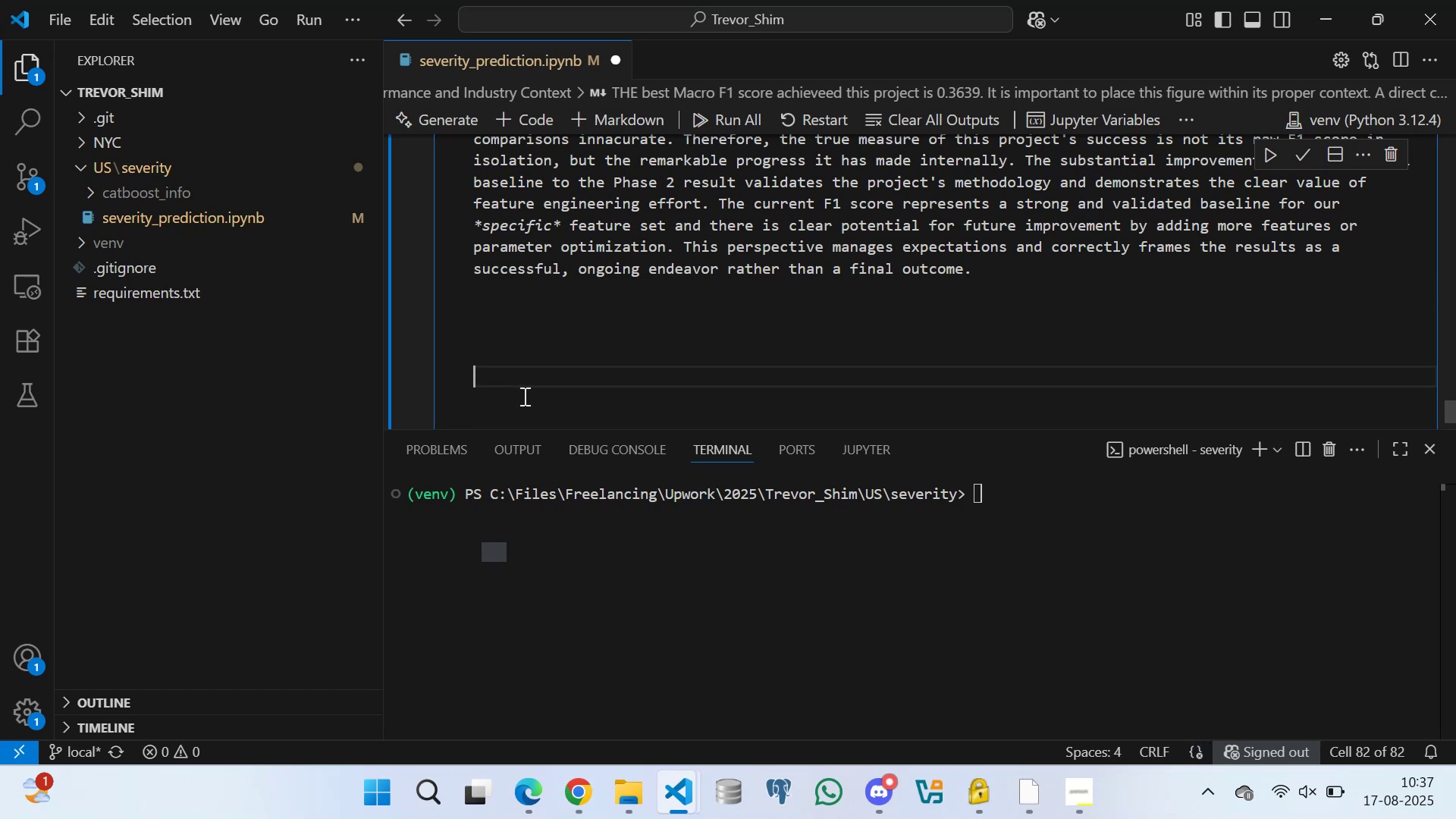 
key(ArrowDown)
 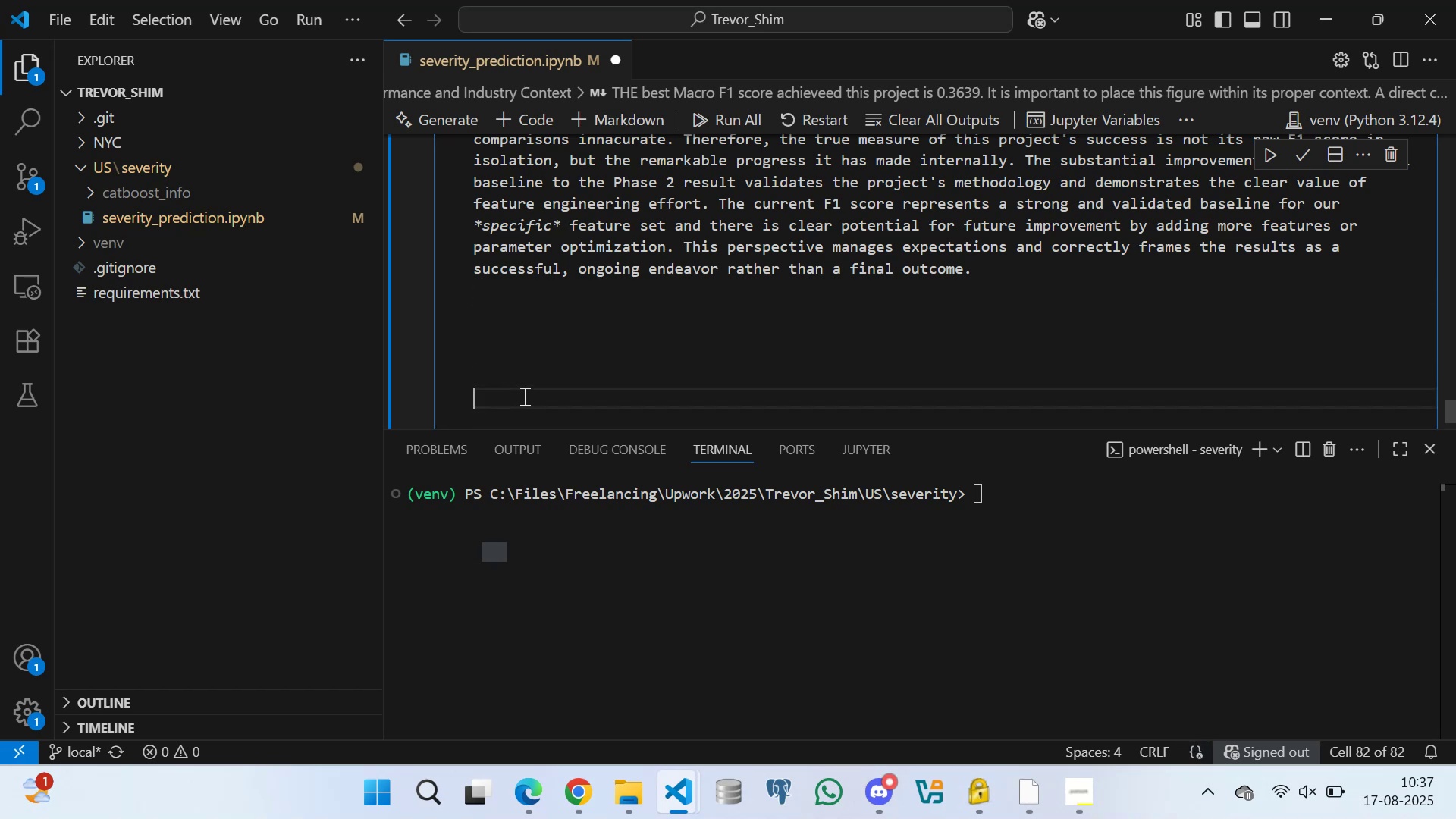 
key(ArrowDown)
 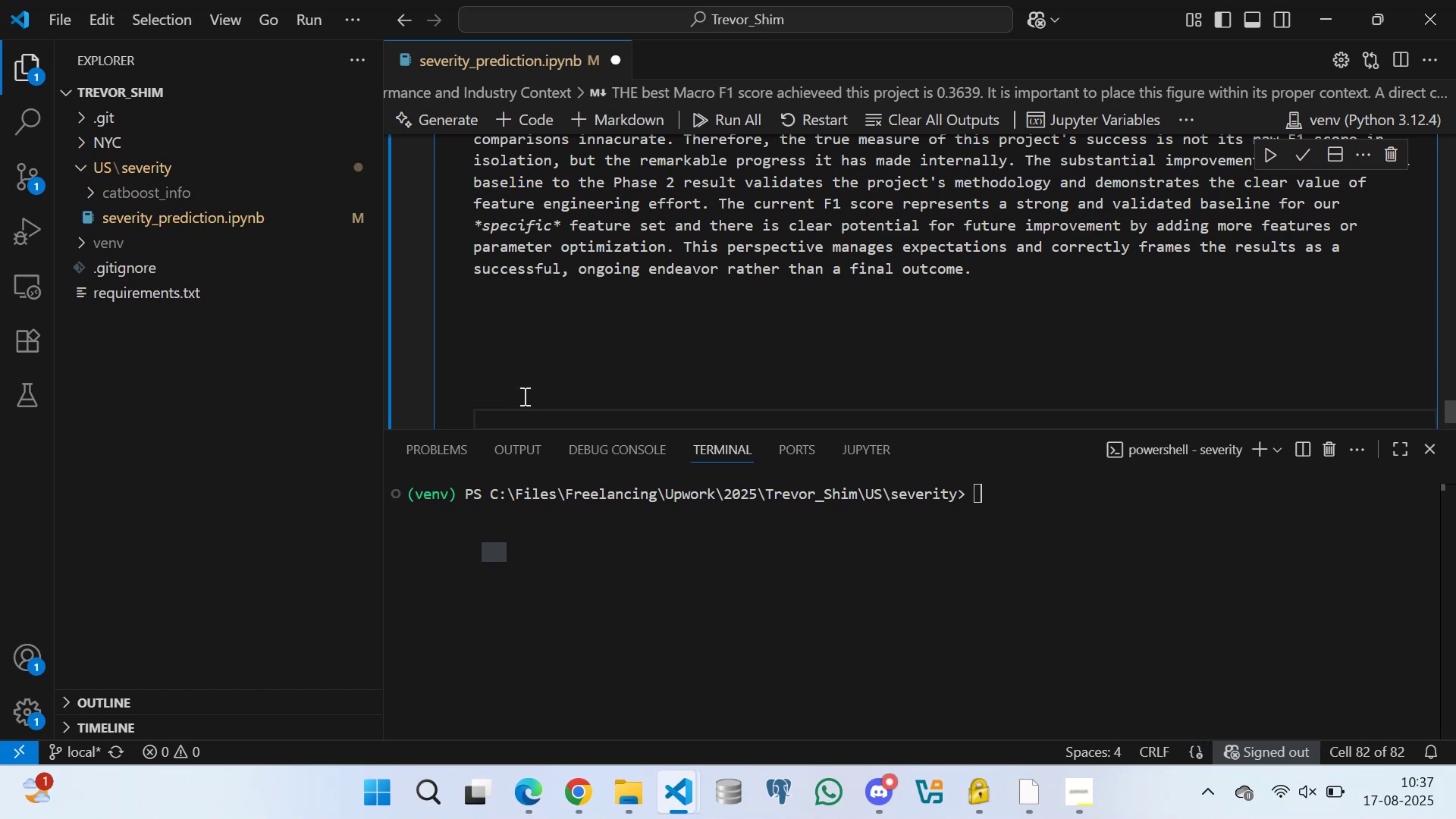 
key(Backspace)
 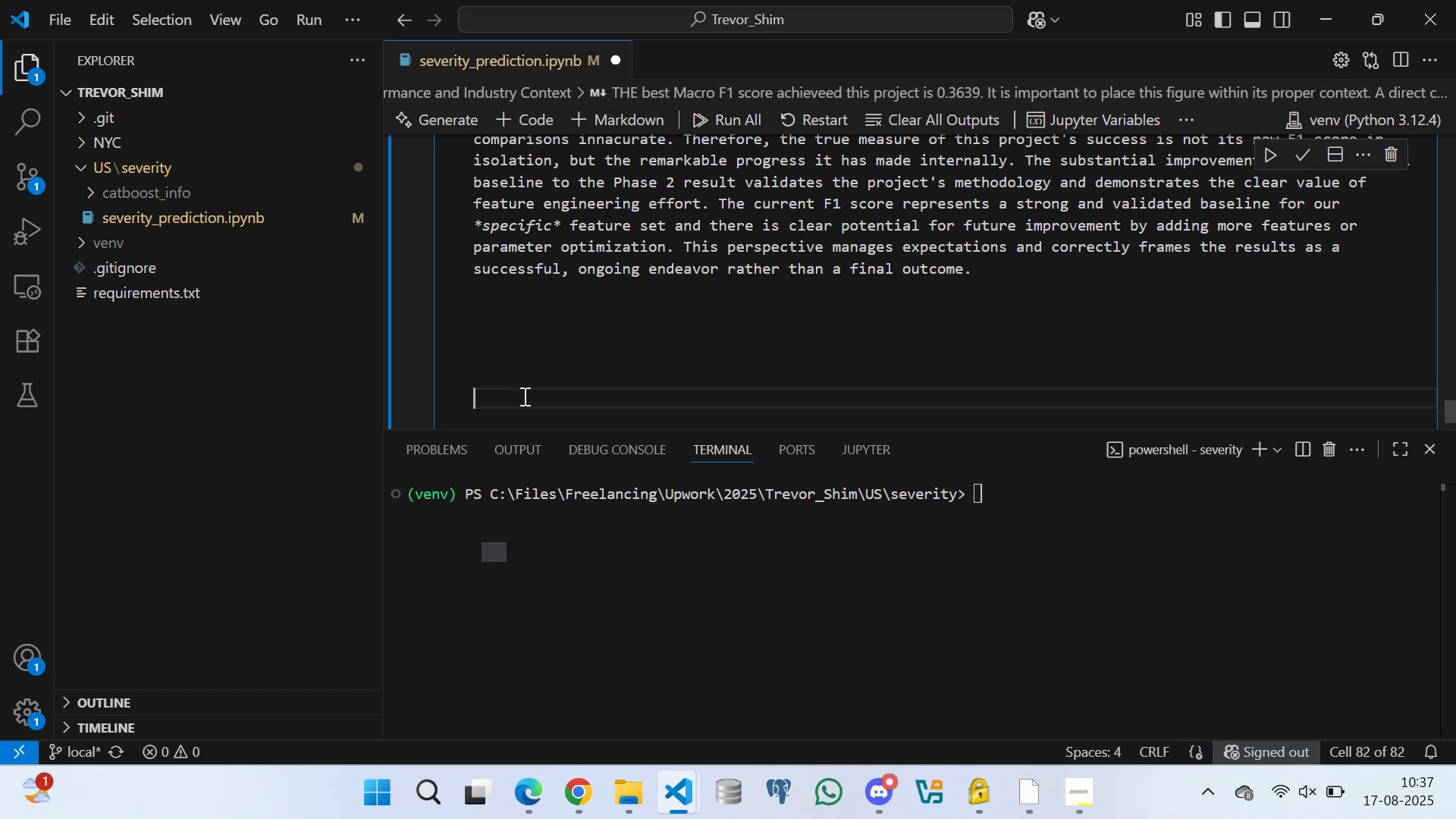 
key(Backspace)
 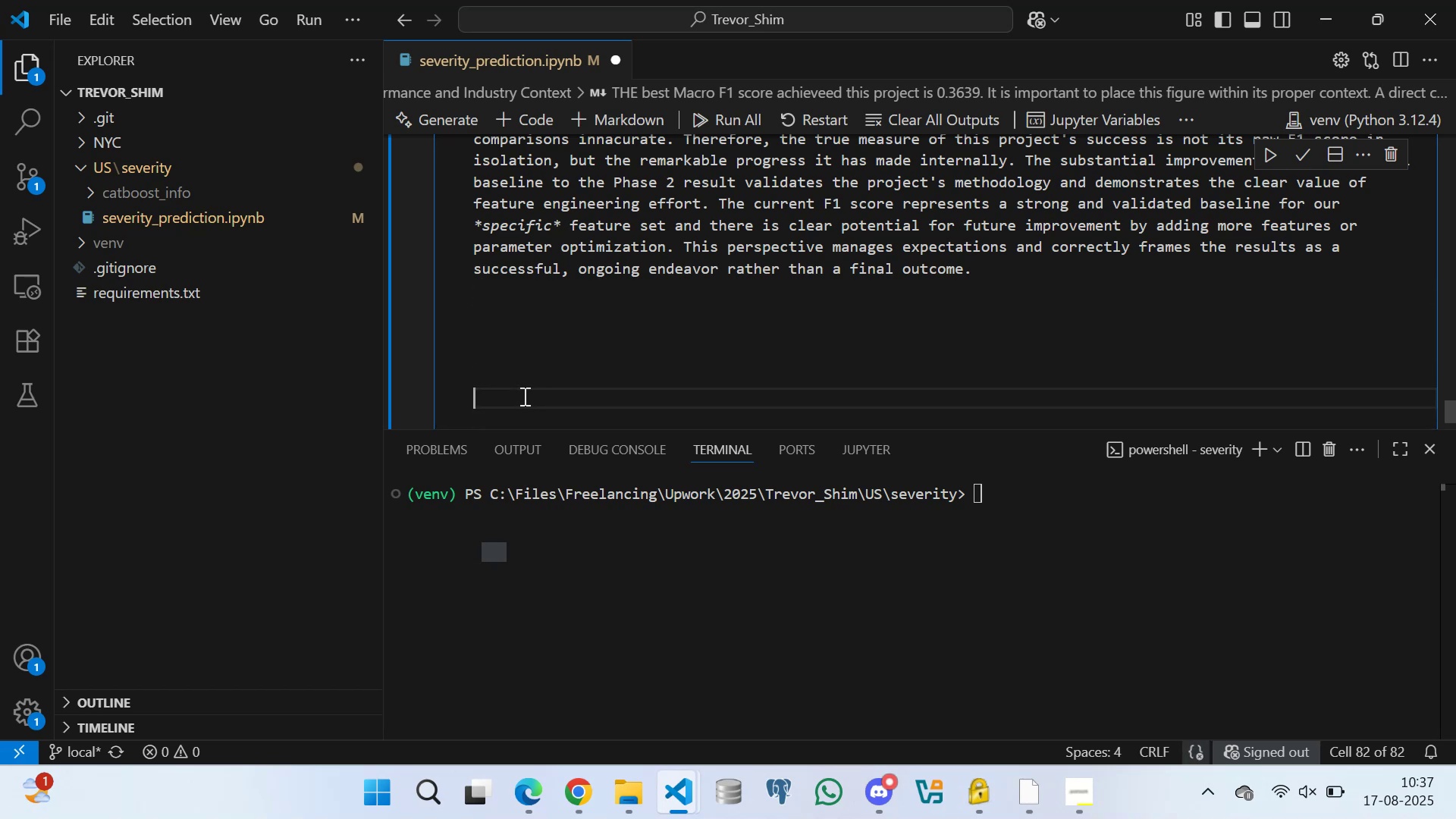 
key(Backspace)
 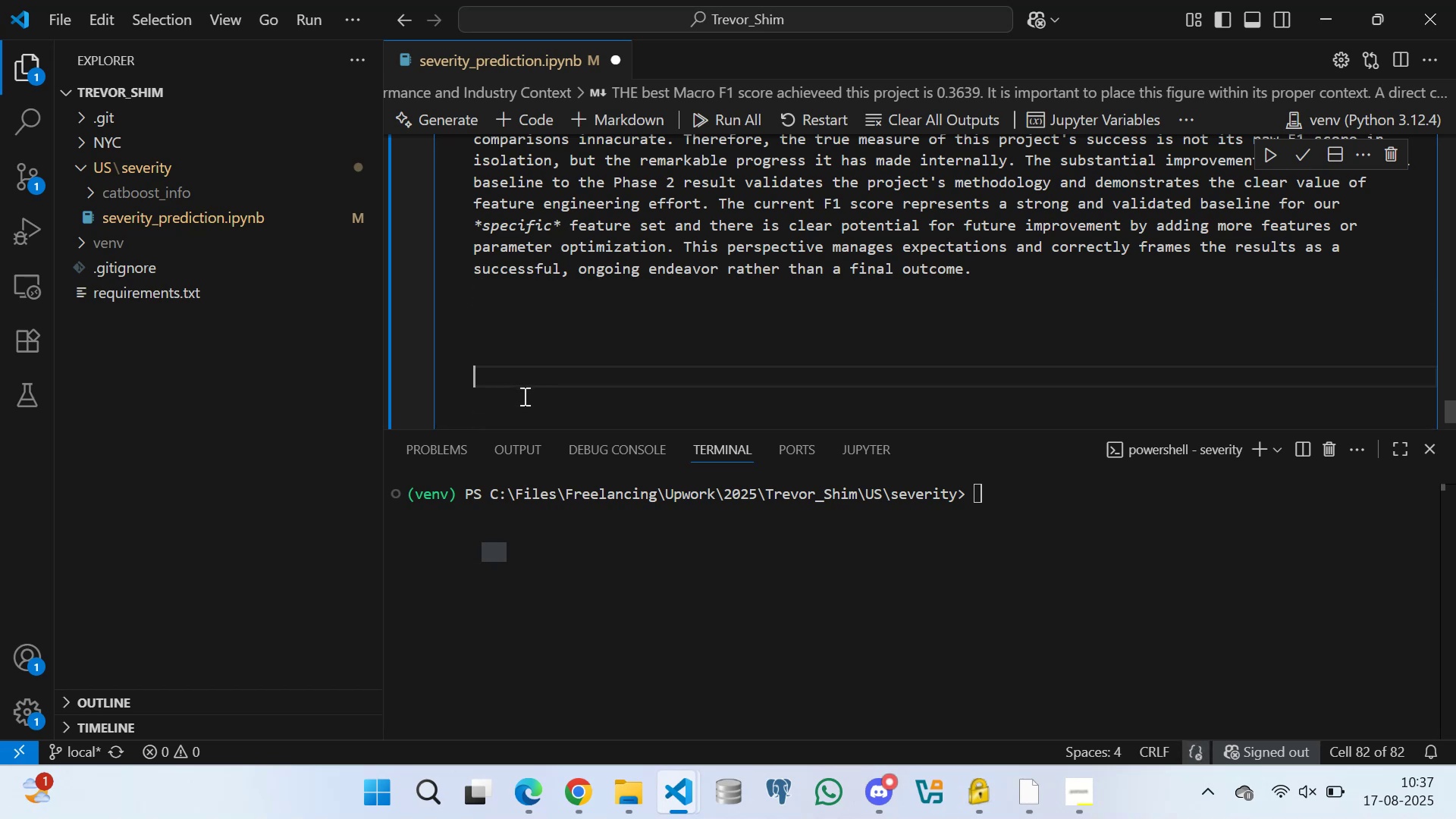 
key(Backspace)
 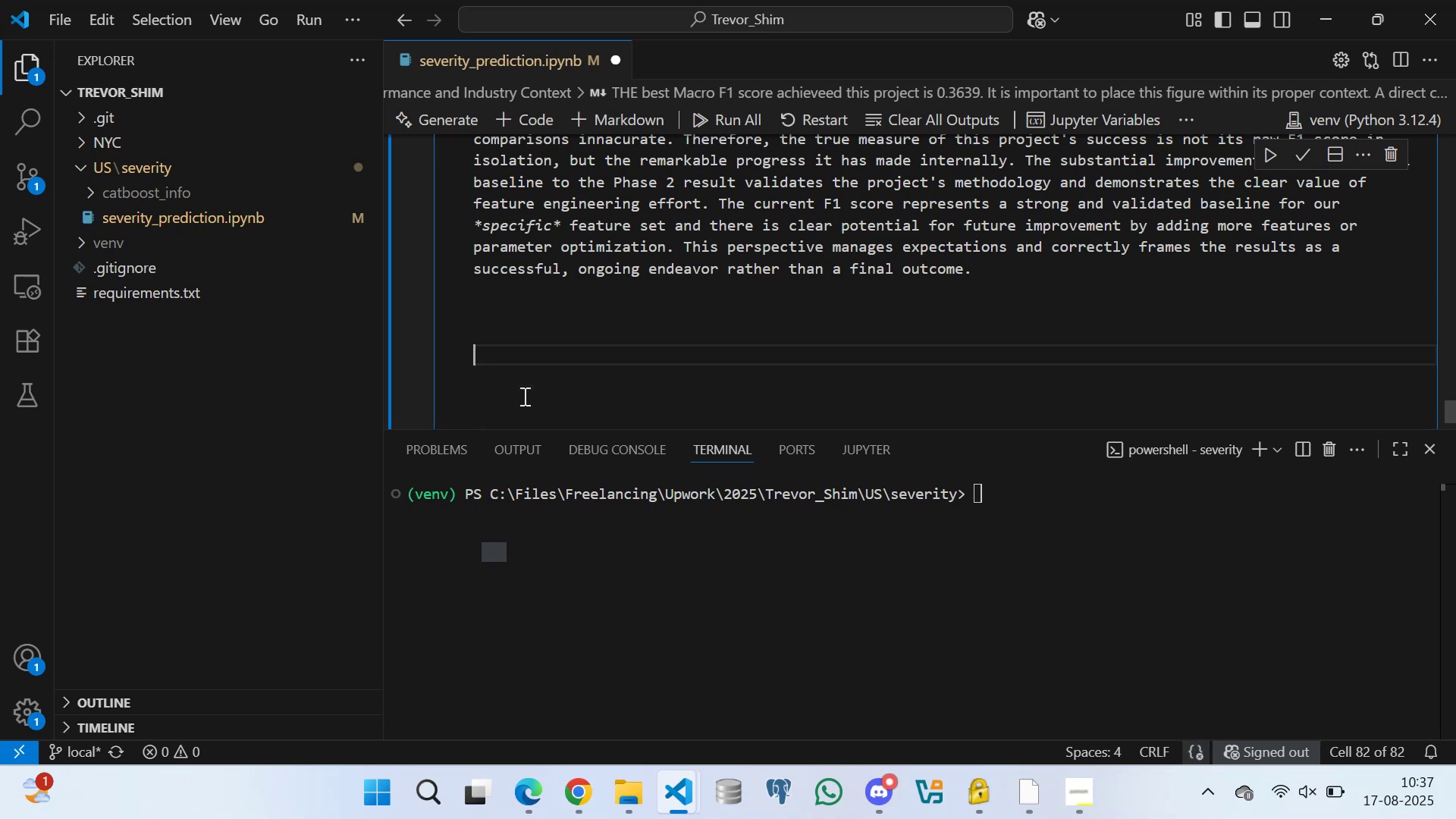 
key(Backspace)
 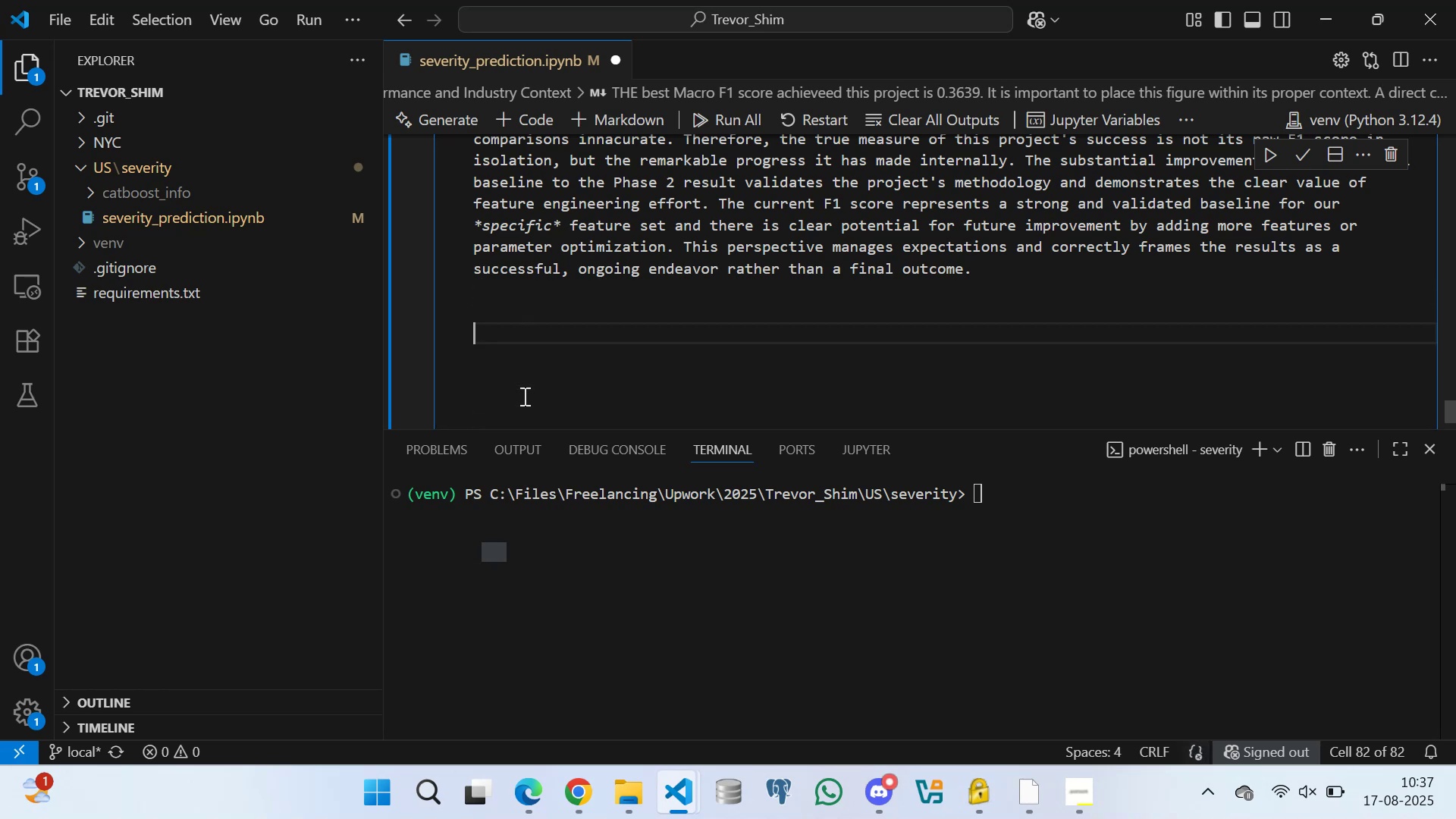 
key(Backspace)
 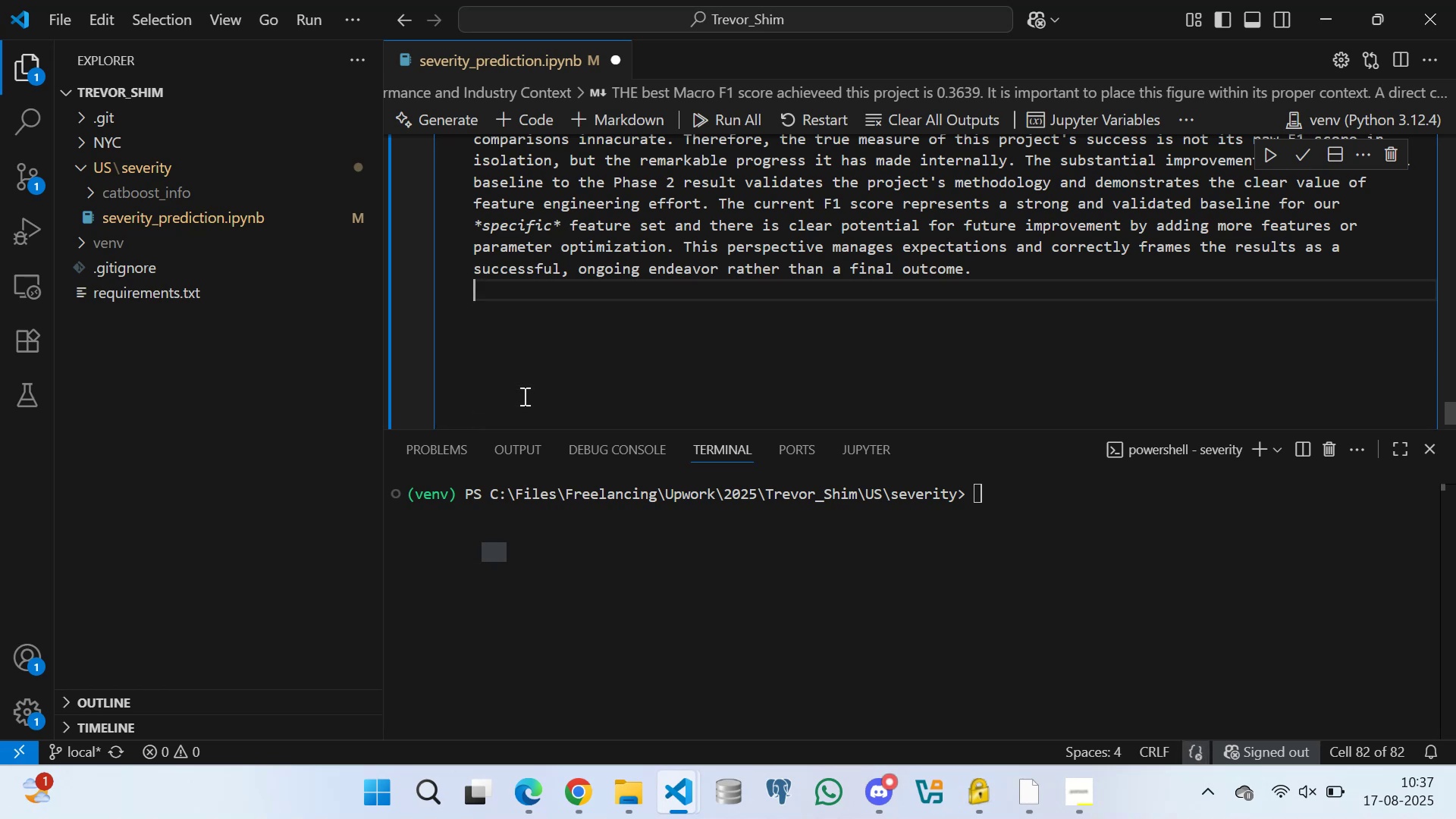 
key(ArrowDown)
 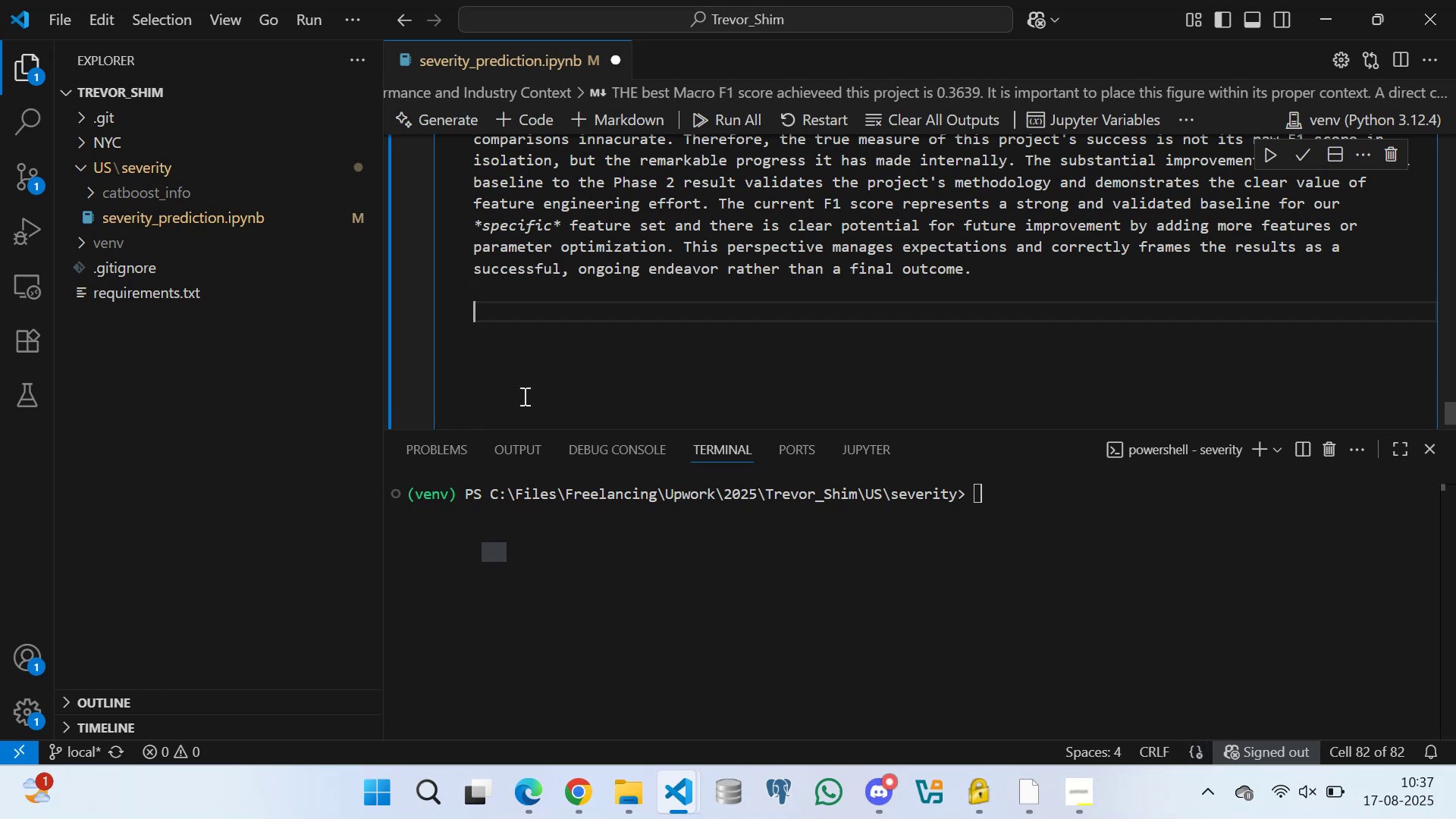 
key(ArrowDown)
 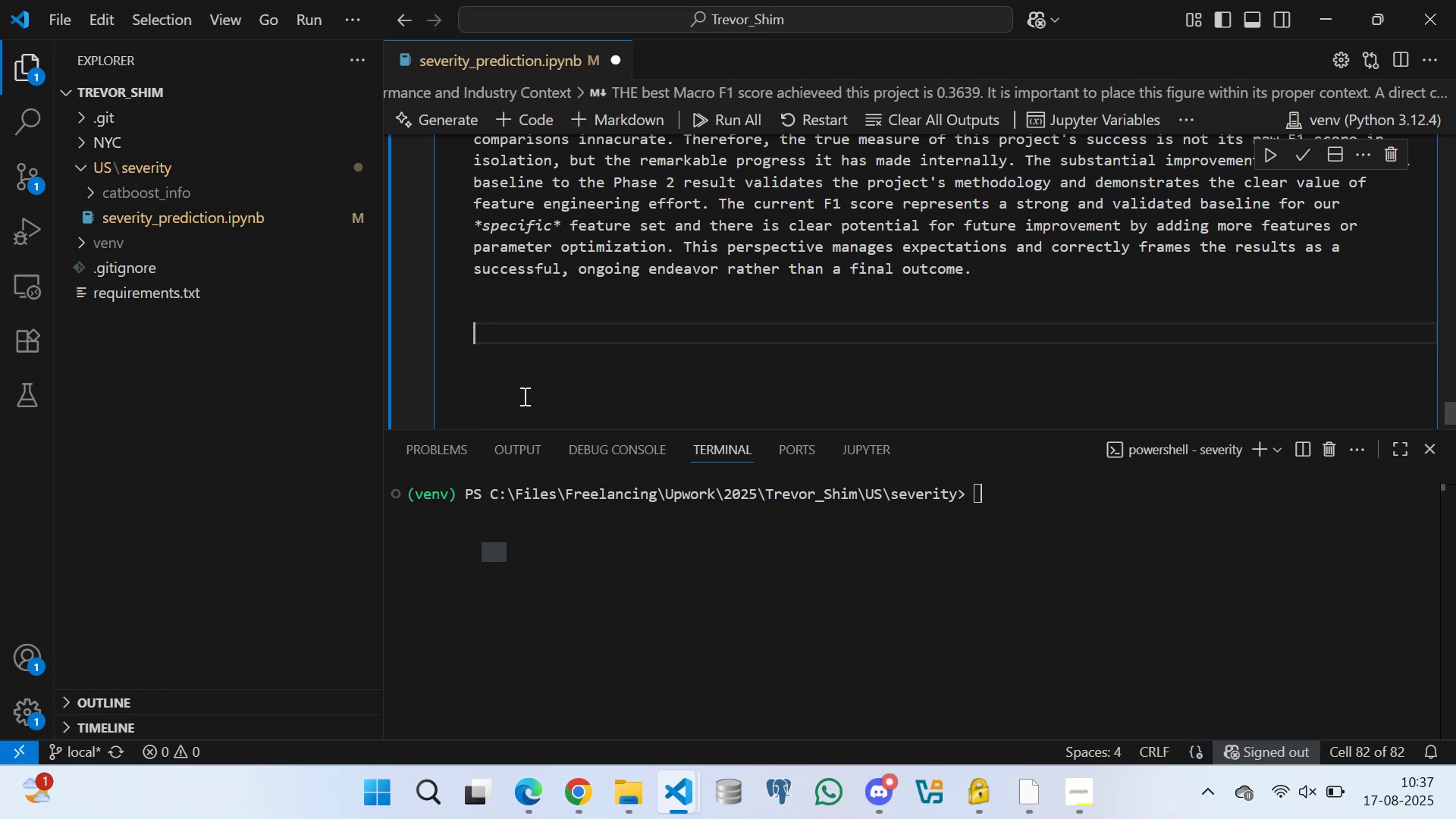 
key(ArrowDown)
 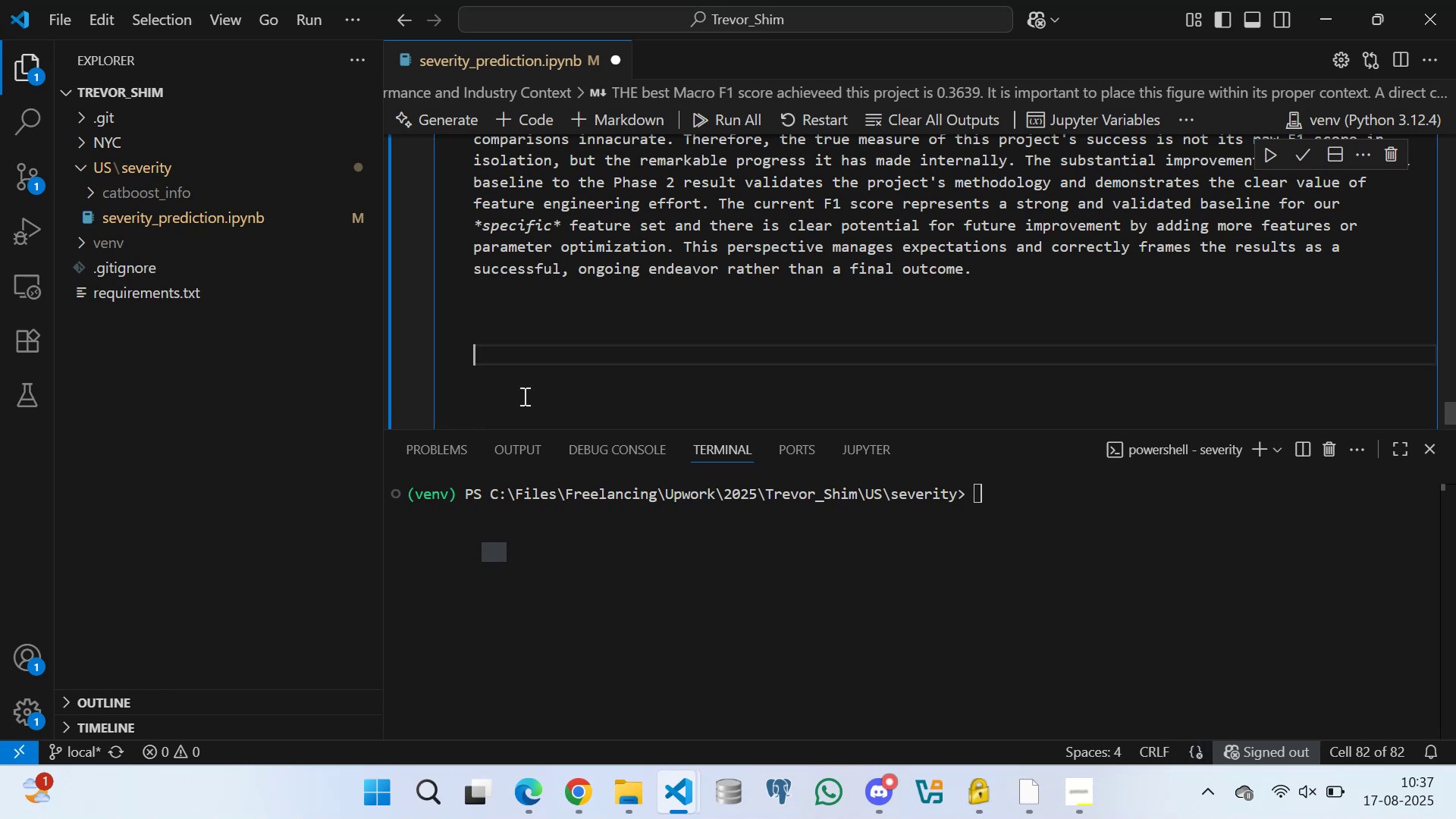 
key(ArrowDown)
 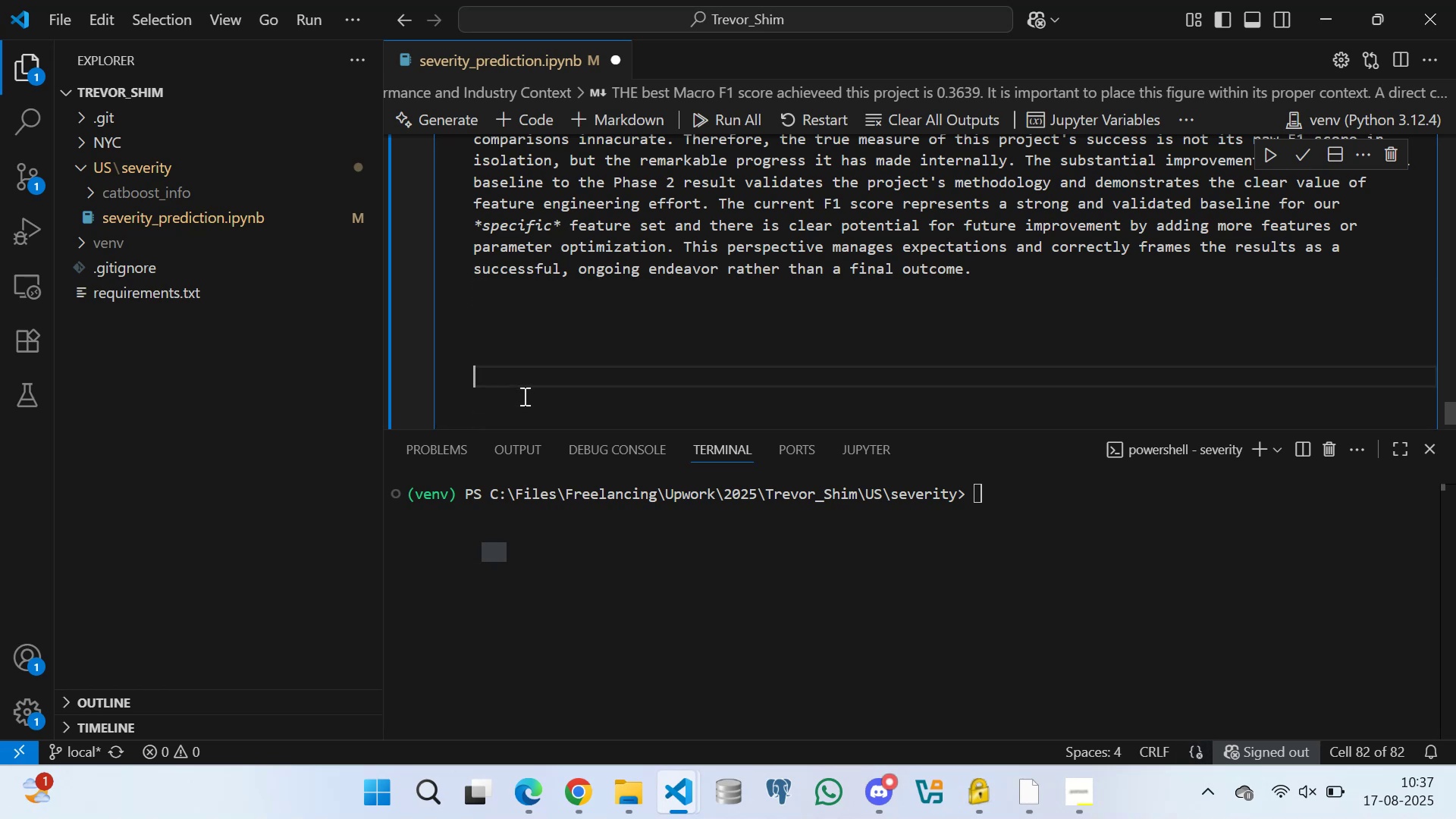 
key(ArrowDown)
 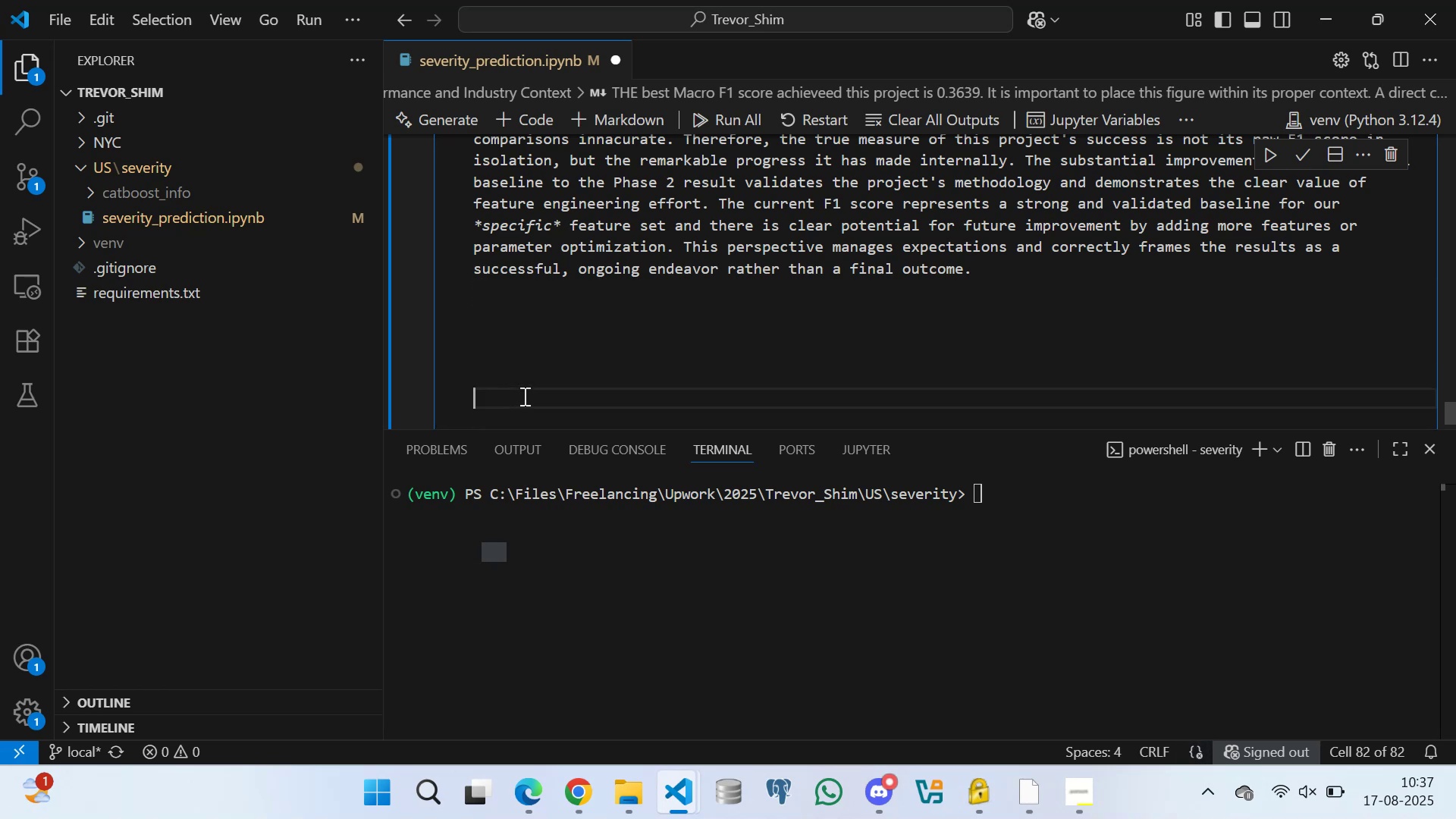 
key(ArrowDown)
 